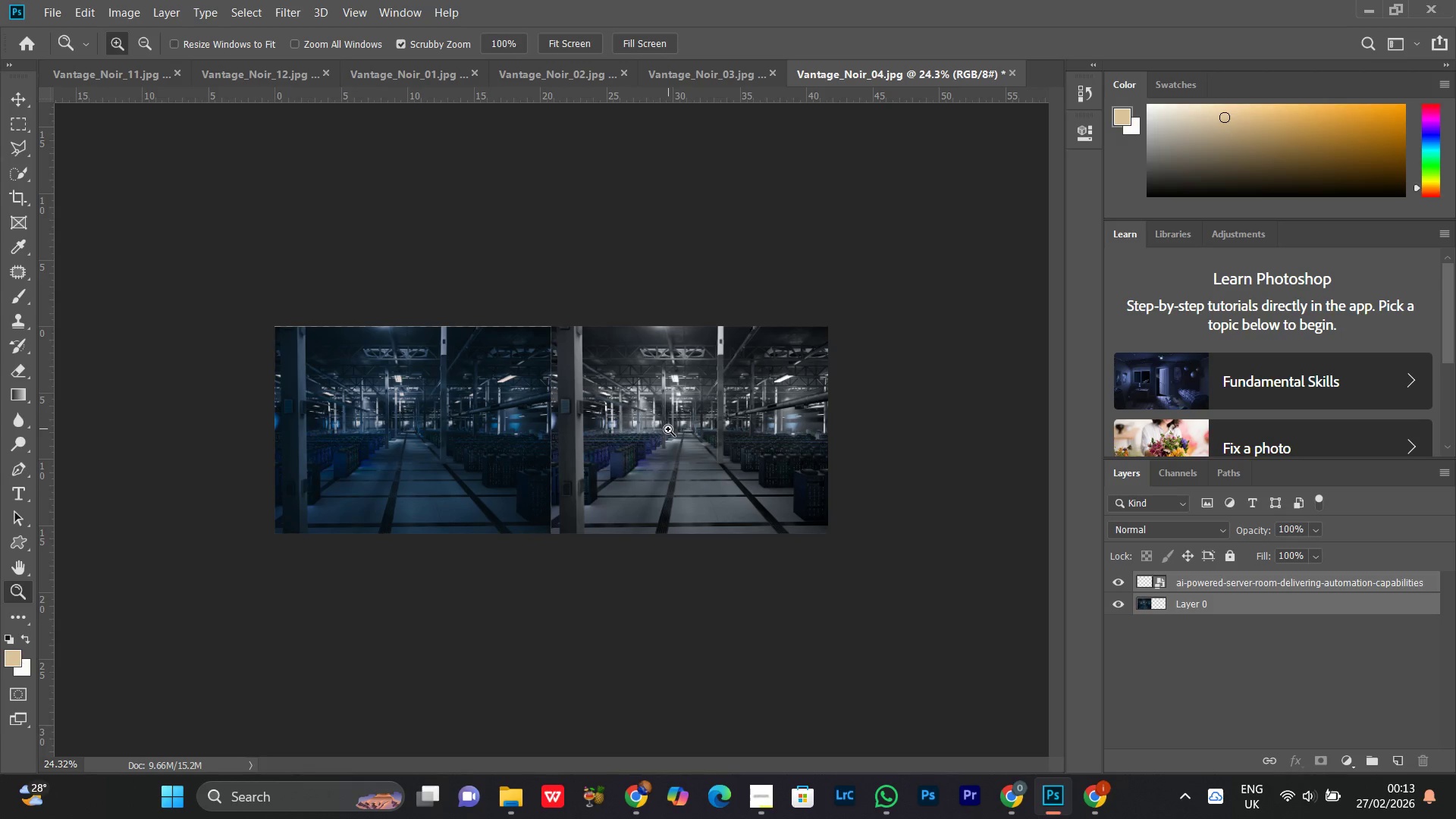 
left_click_drag(start_coordinate=[668, 428], to_coordinate=[659, 444])
 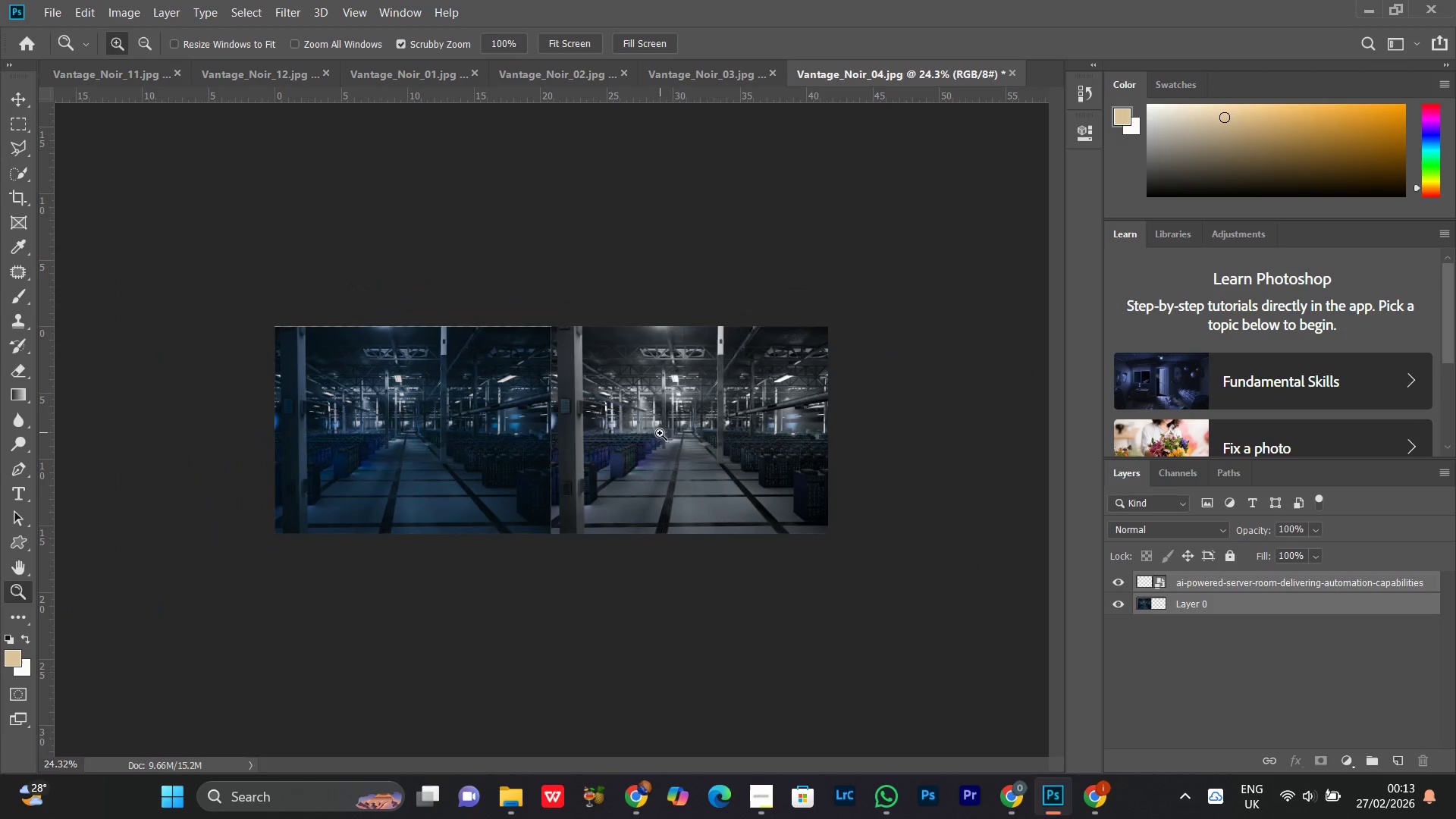 
key(Control+W)
 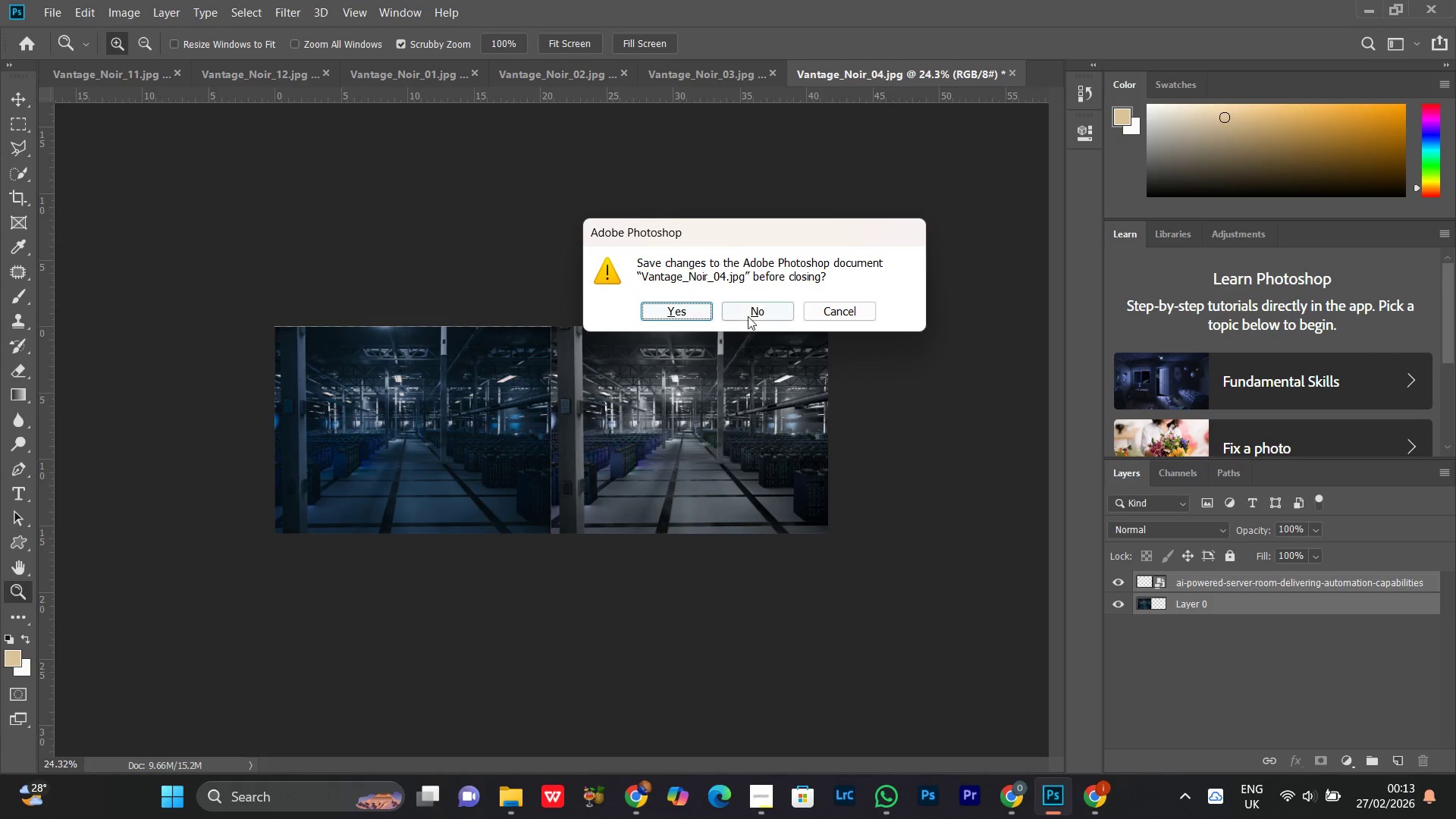 
left_click([764, 322])
 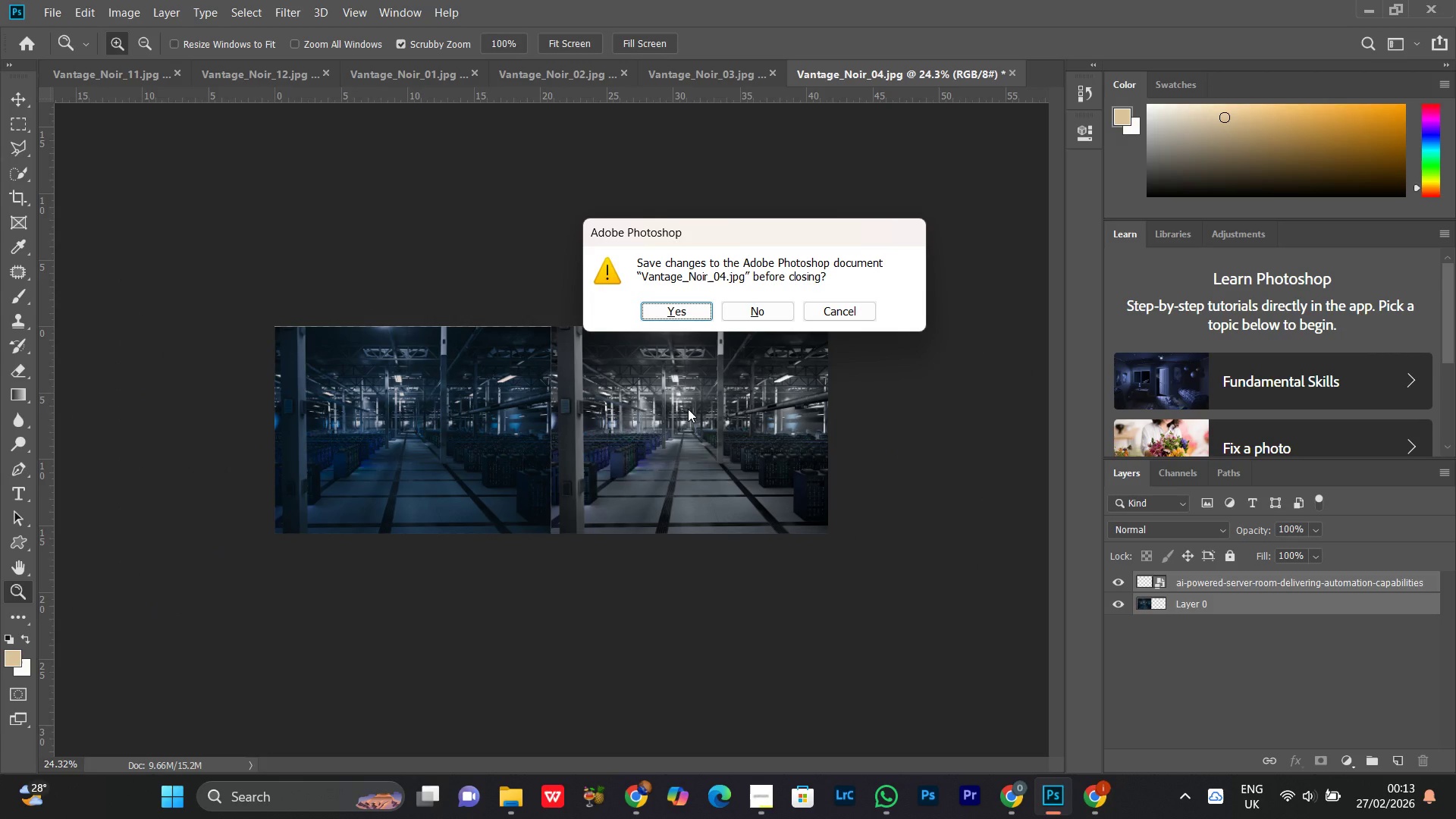 
wait(7.06)
 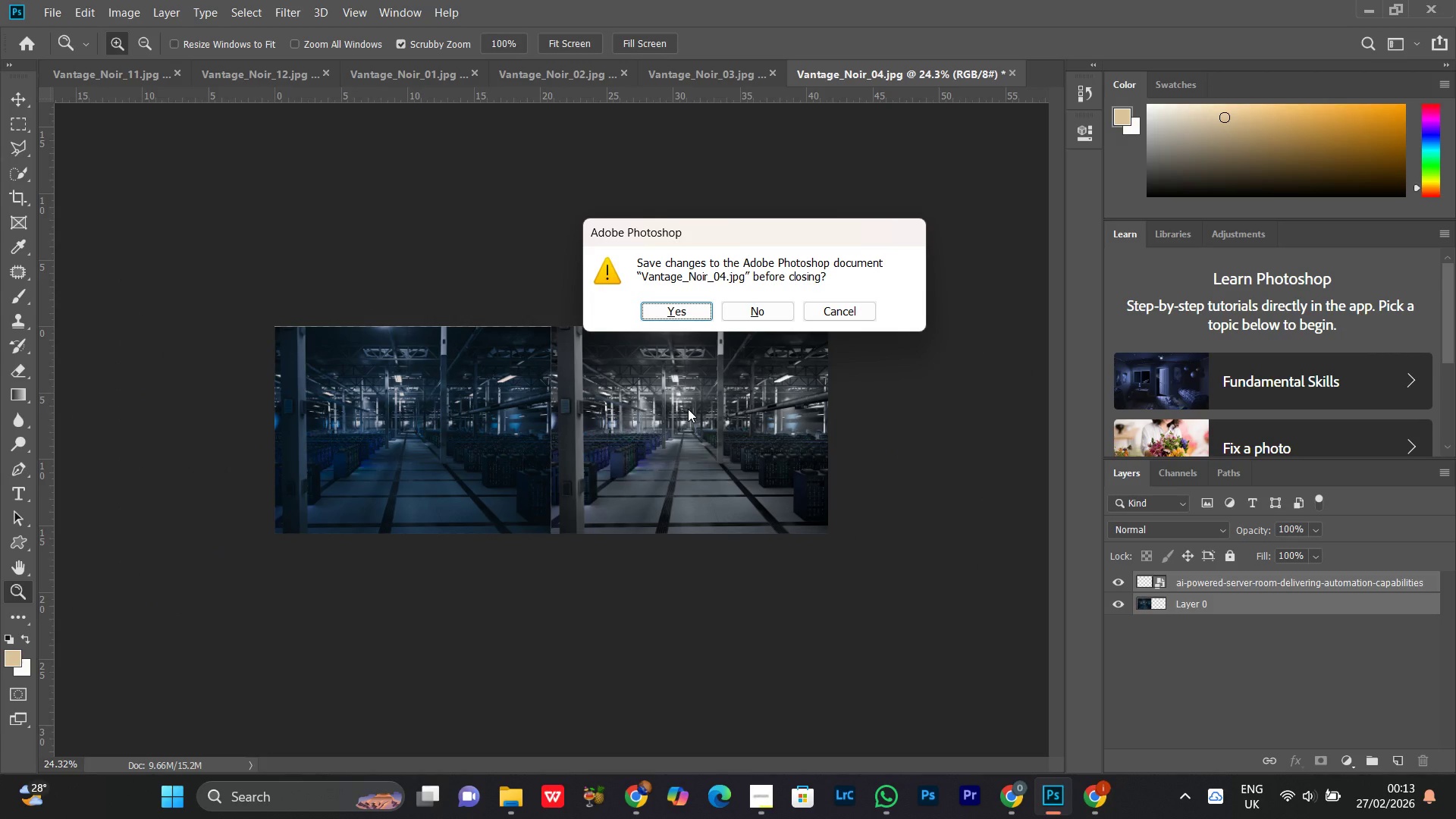 
left_click([770, 313])
 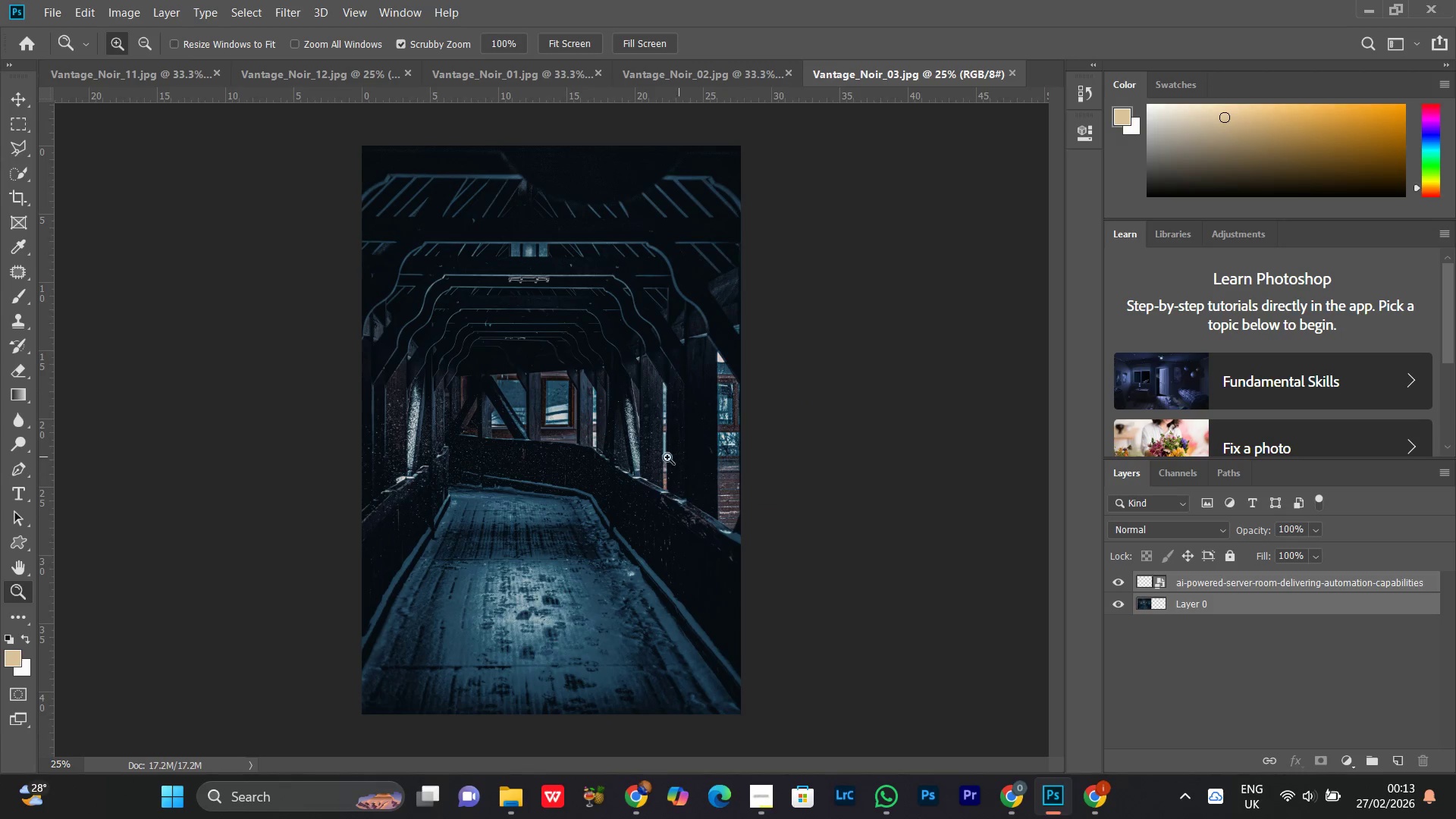 
left_click_drag(start_coordinate=[657, 394], to_coordinate=[651, 416])
 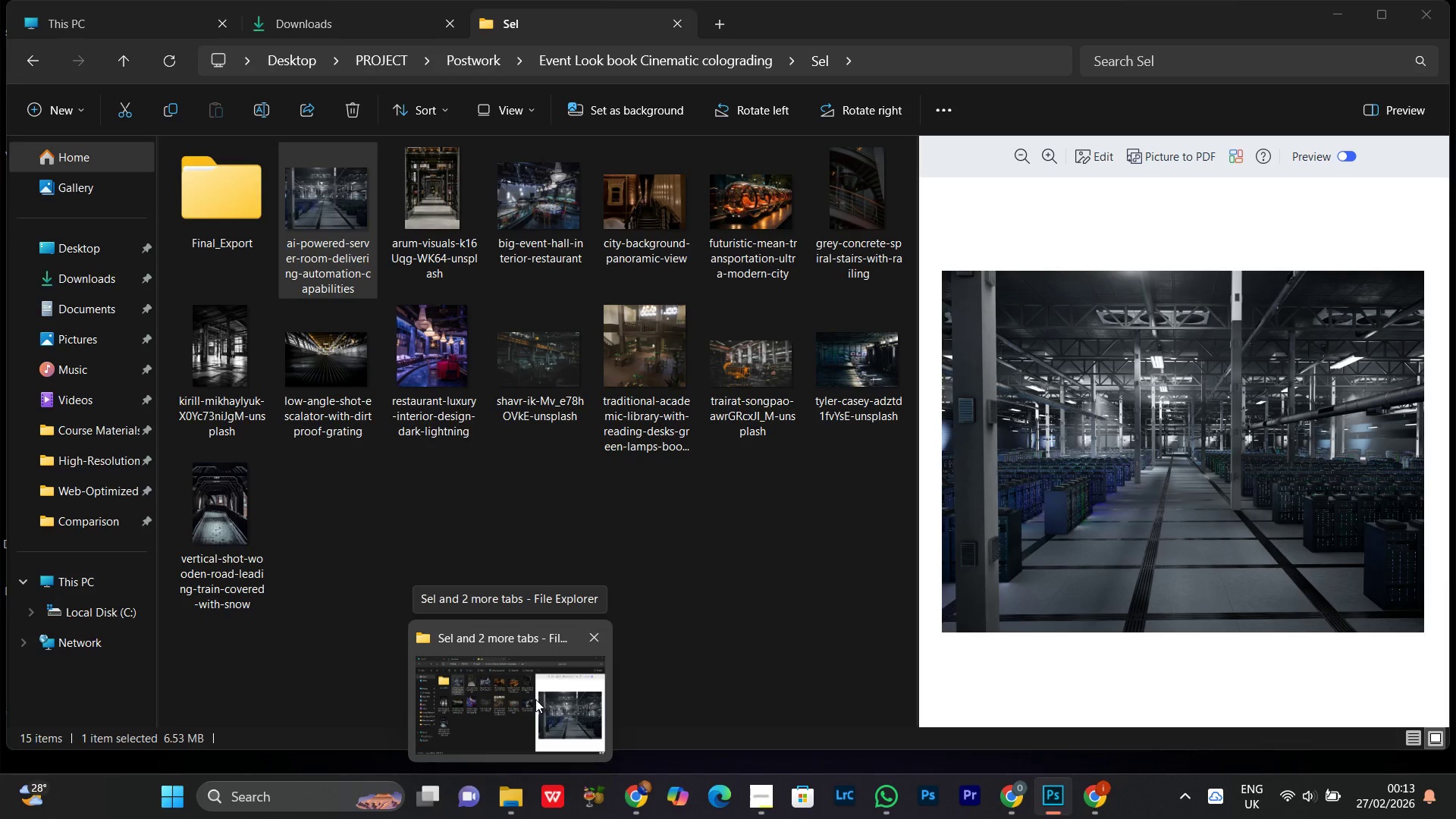 
wait(12.14)
 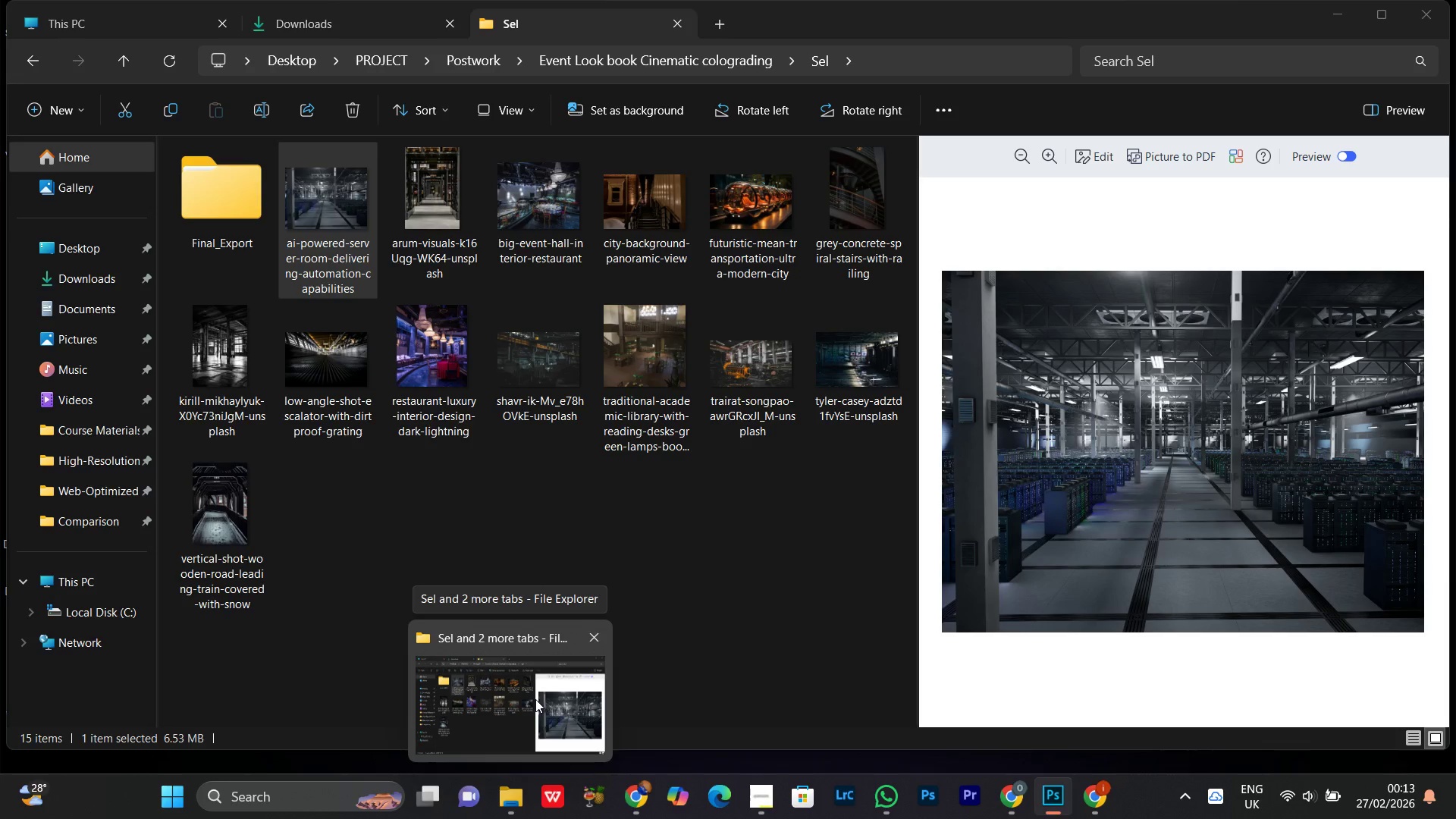 
left_click([503, 691])
 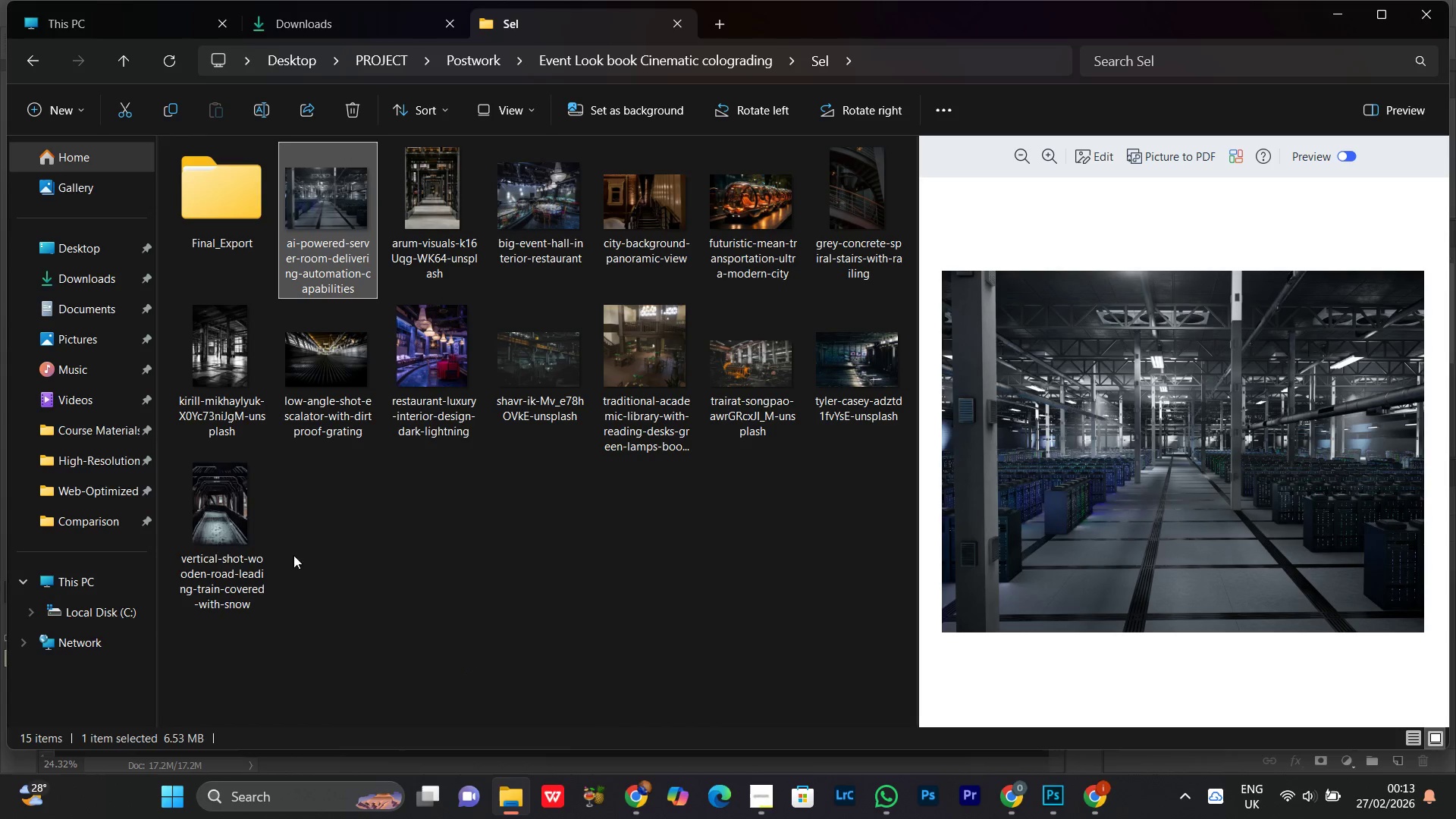 
left_click([237, 506])
 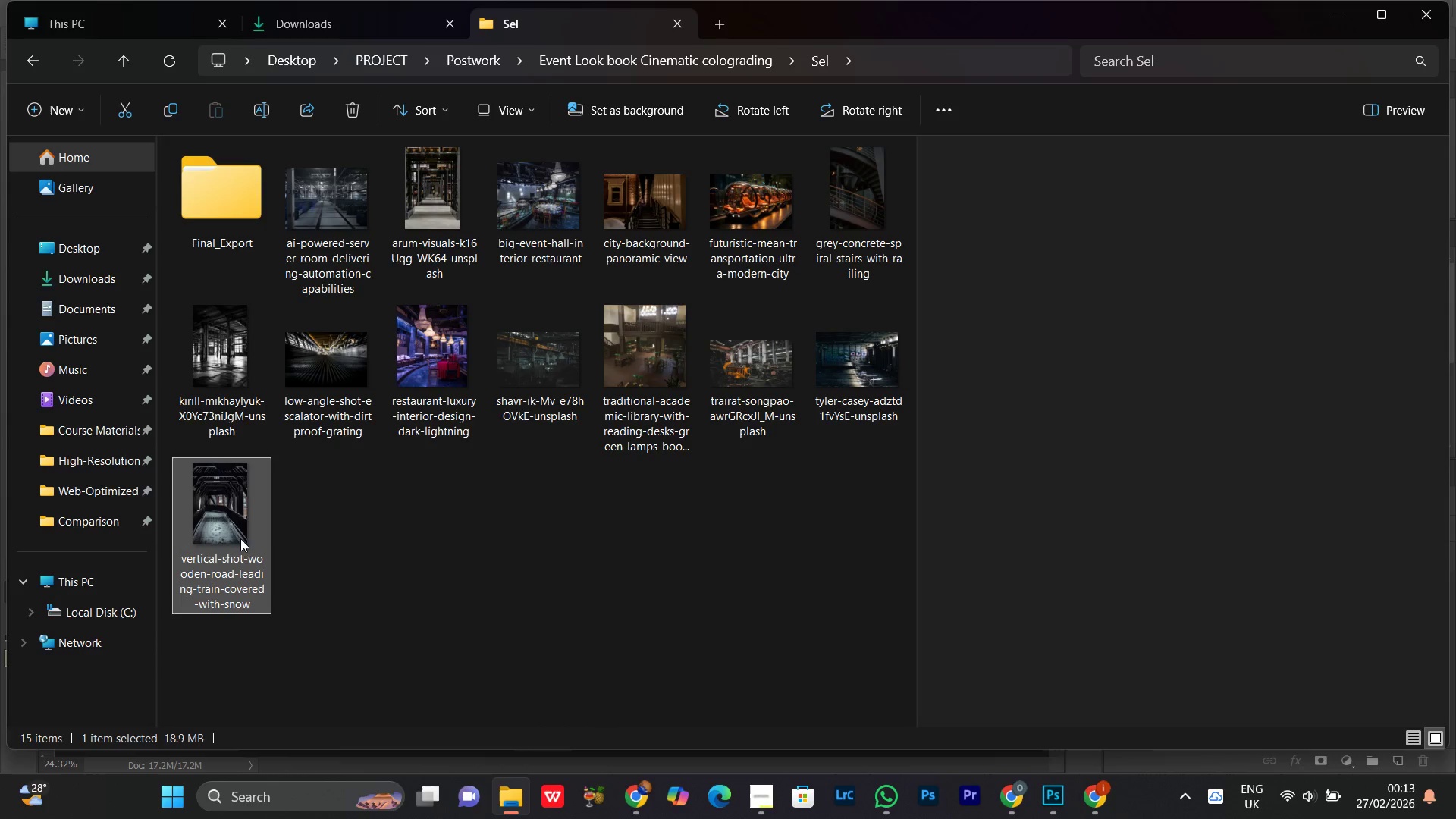 
left_click_drag(start_coordinate=[233, 503], to_coordinate=[514, 470])
 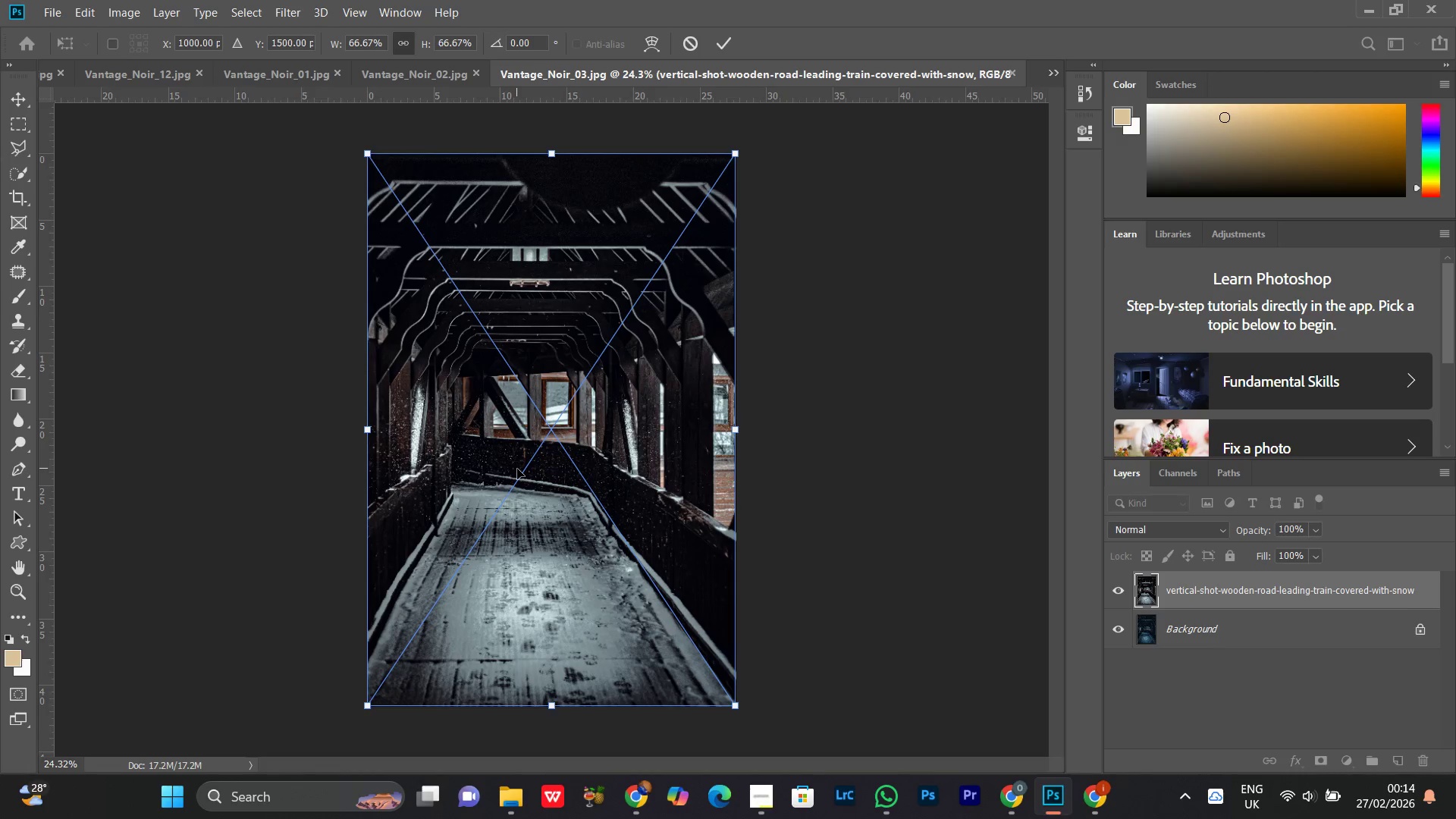 
key(Enter)
 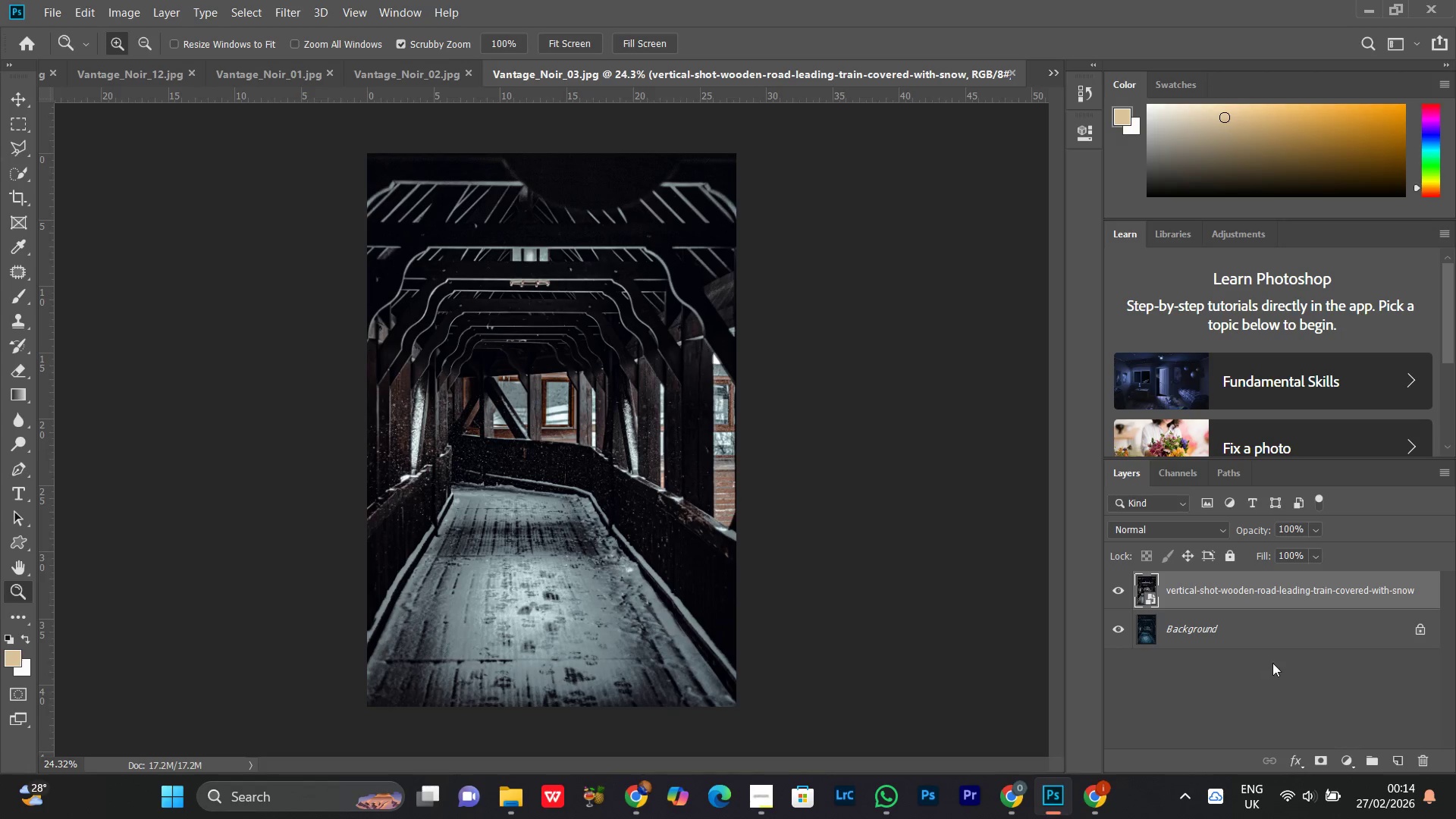 
double_click([1266, 635])
 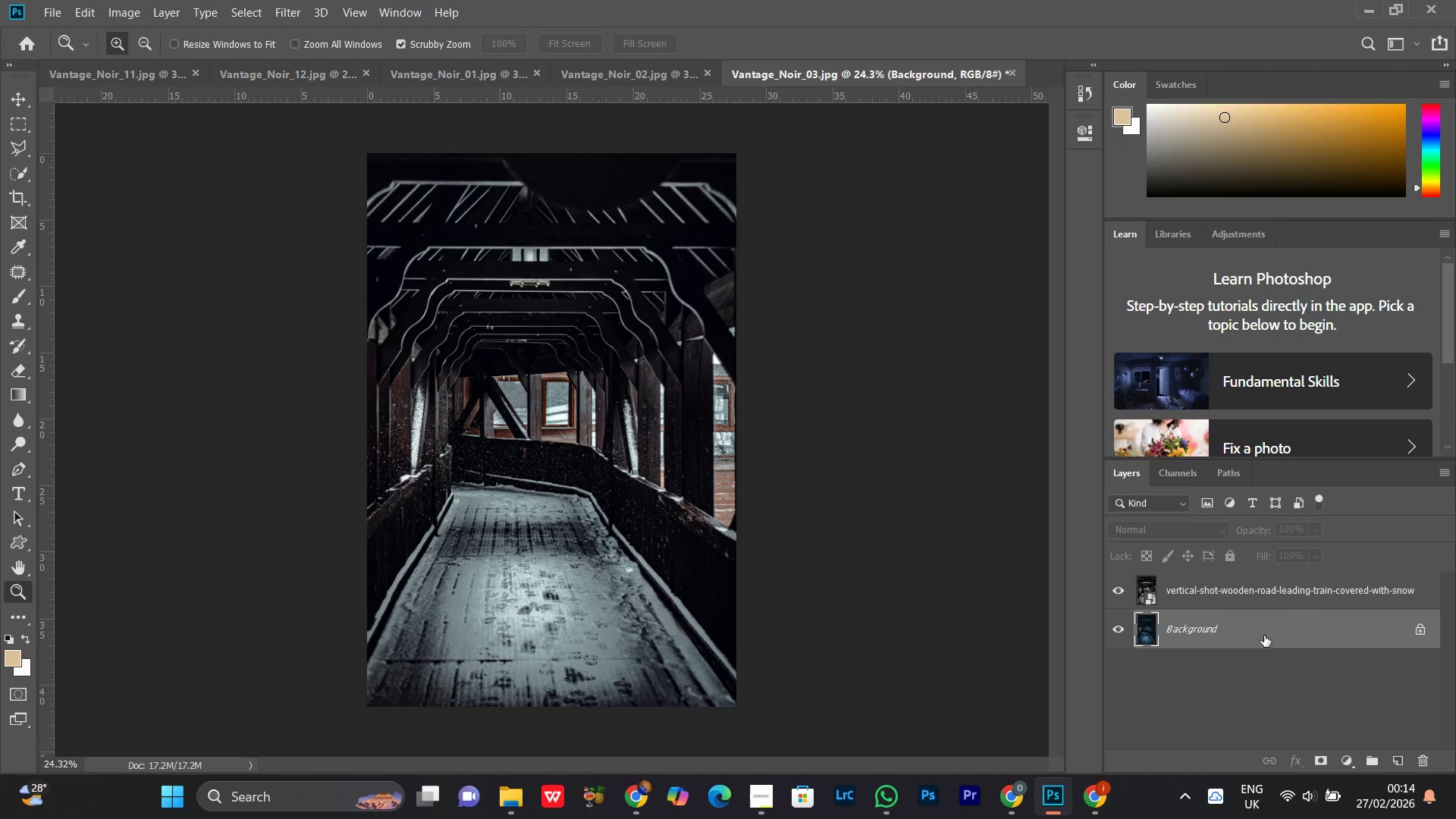 
key(Enter)
 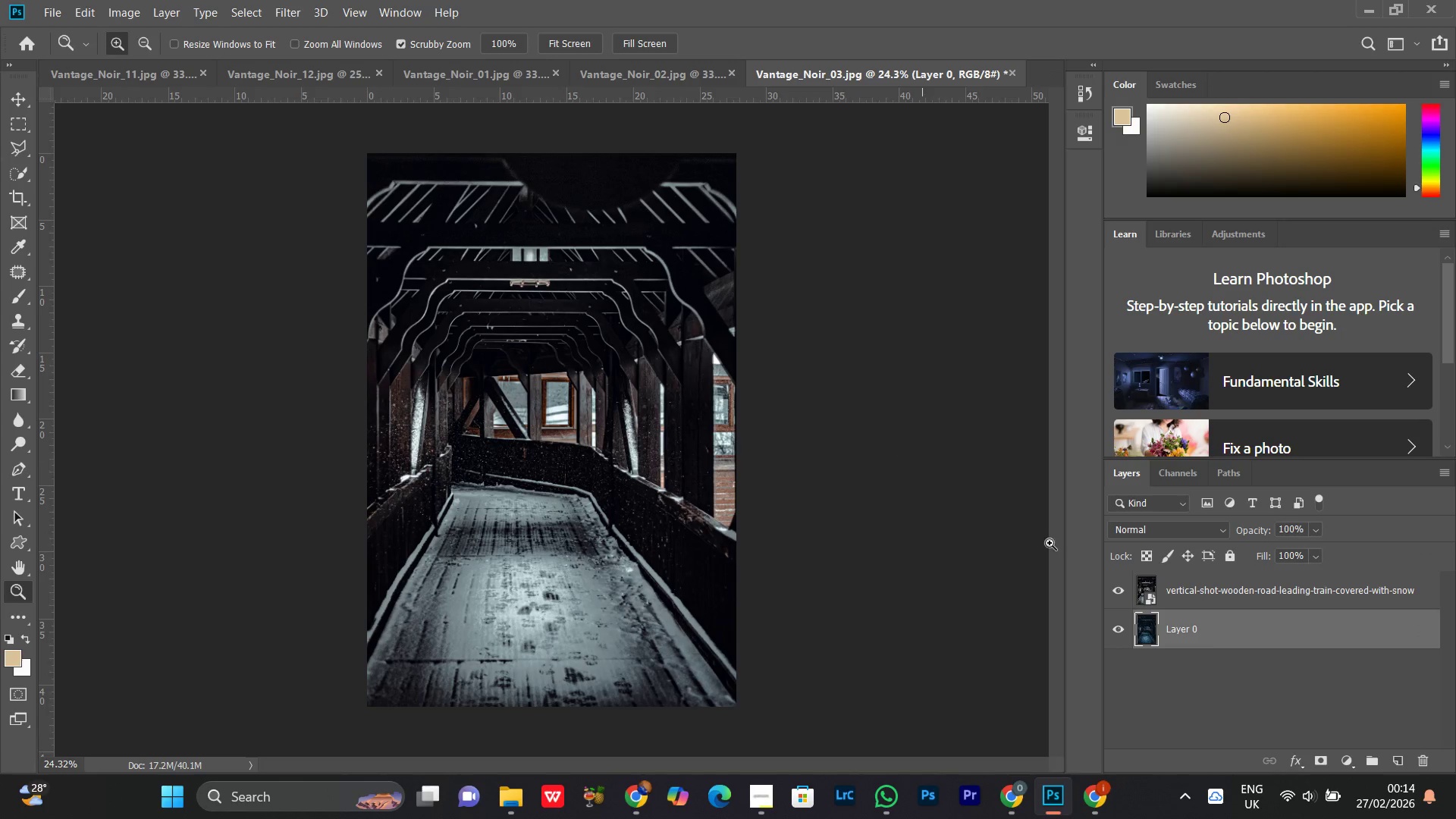 
hold_key(key=ControlLeft, duration=0.31)
left_click([1235, 588])
 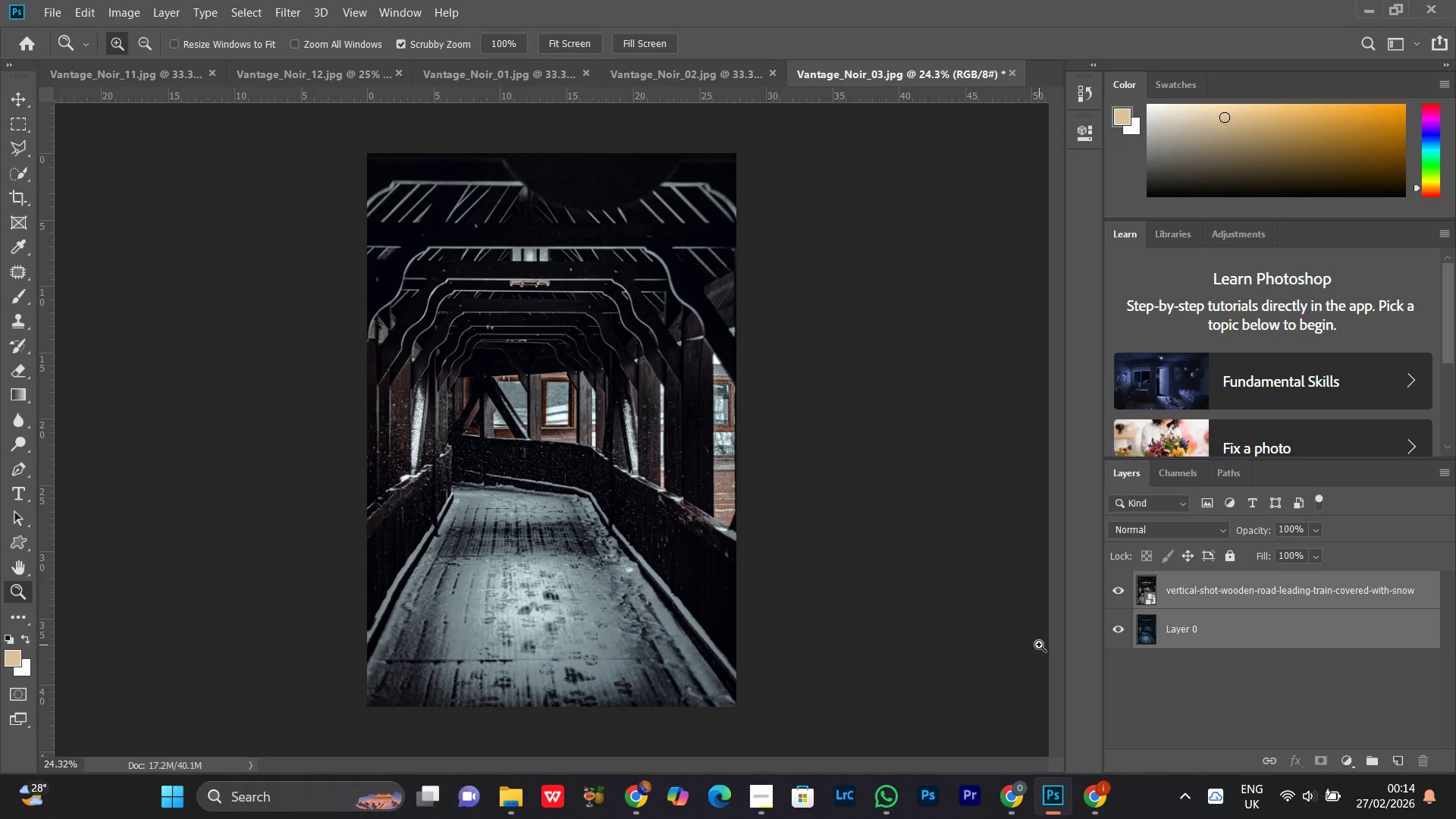 
key(Control+T)
 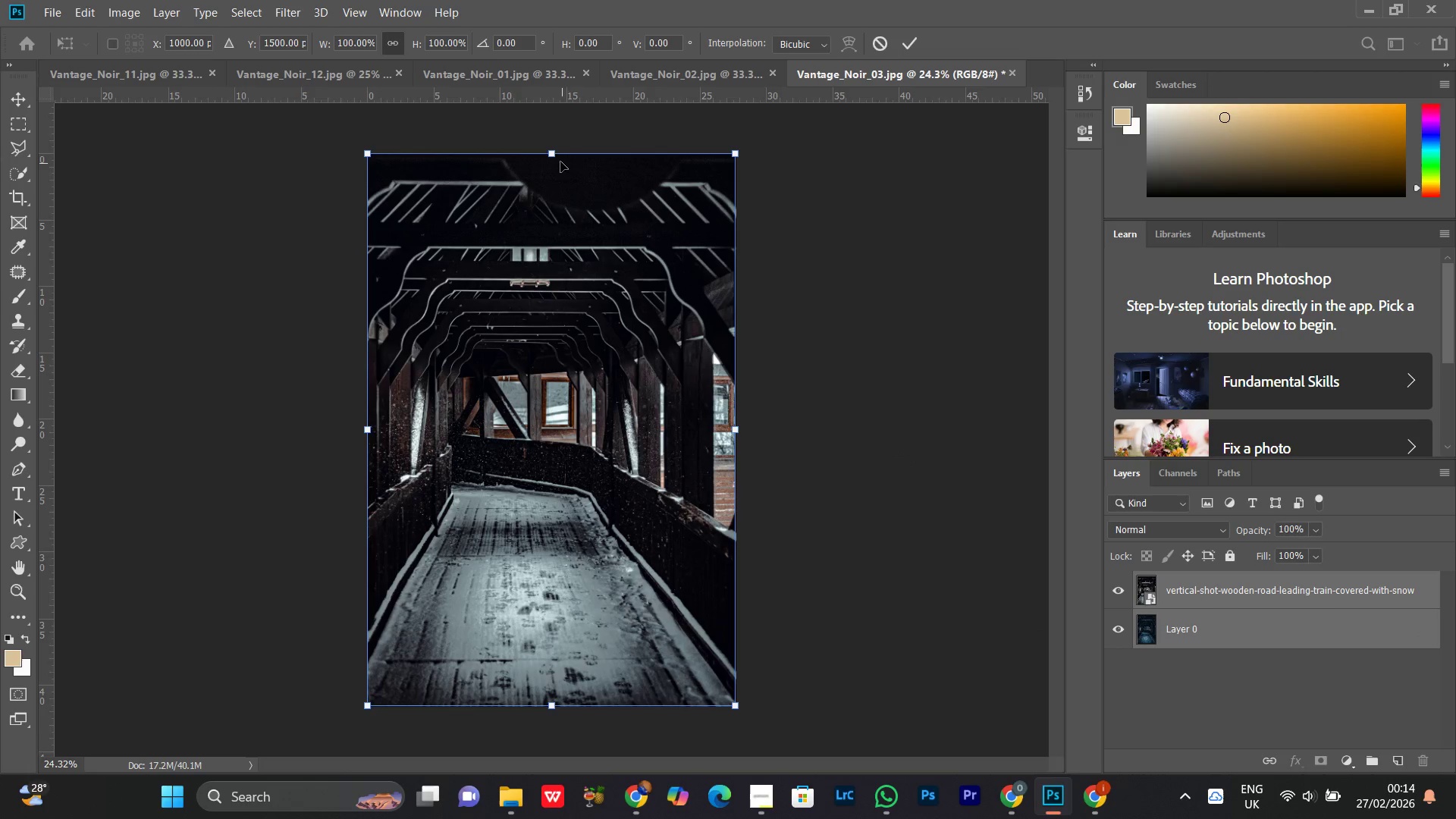 
left_click_drag(start_coordinate=[557, 155], to_coordinate=[529, 423])
 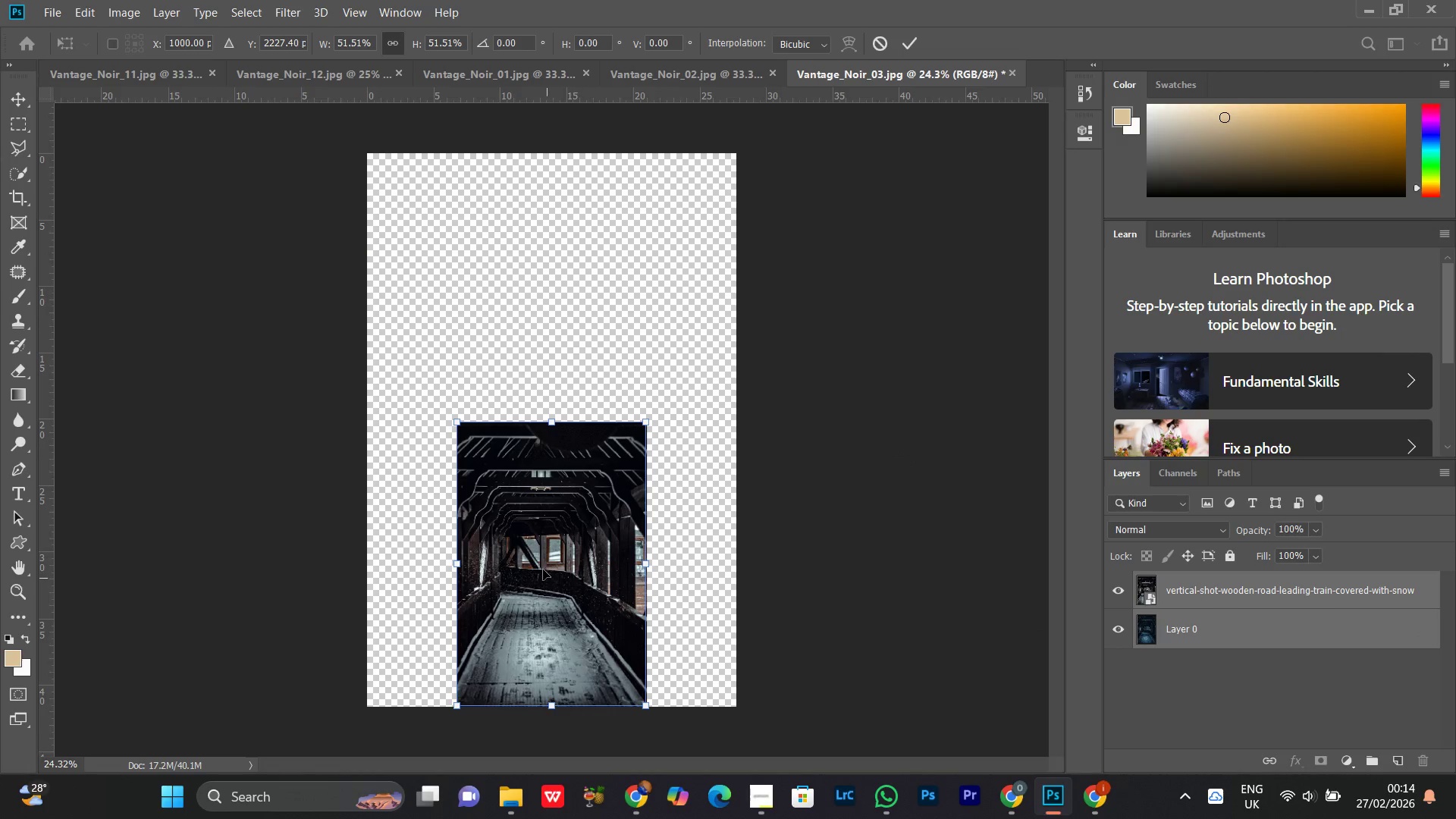 
left_click_drag(start_coordinate=[563, 557], to_coordinate=[473, 413])
 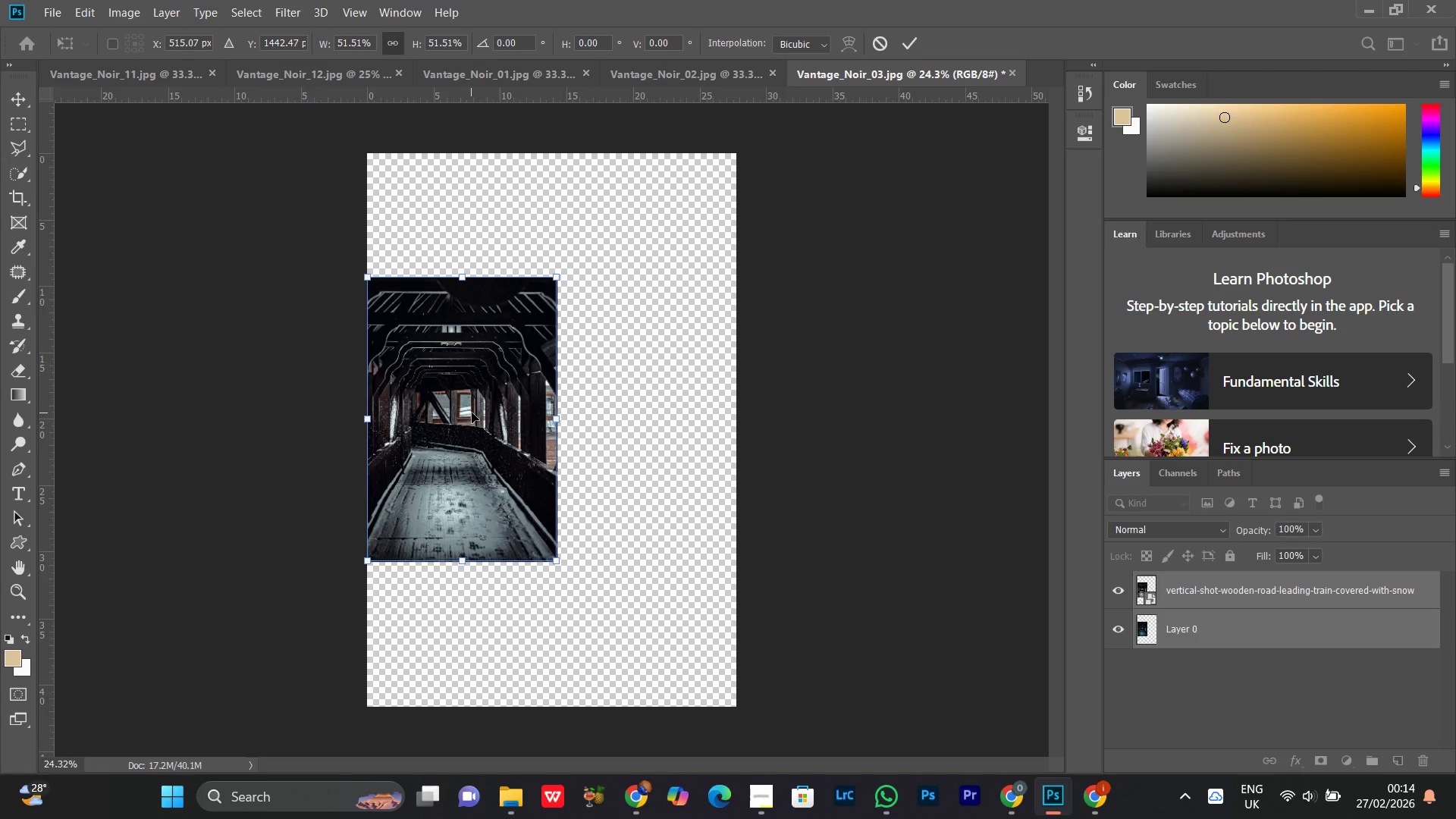 
key(Enter)
 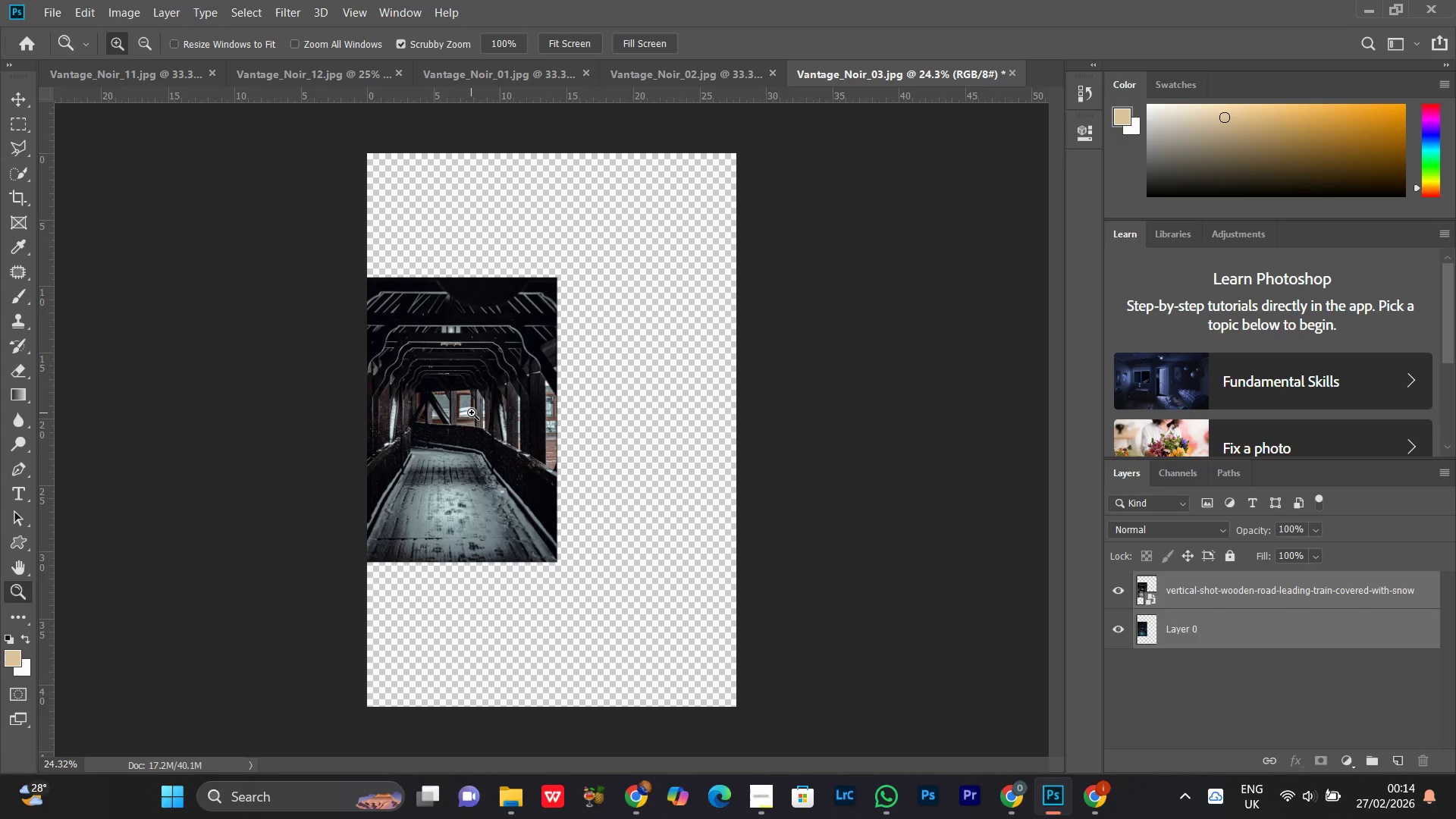 
key(V)
 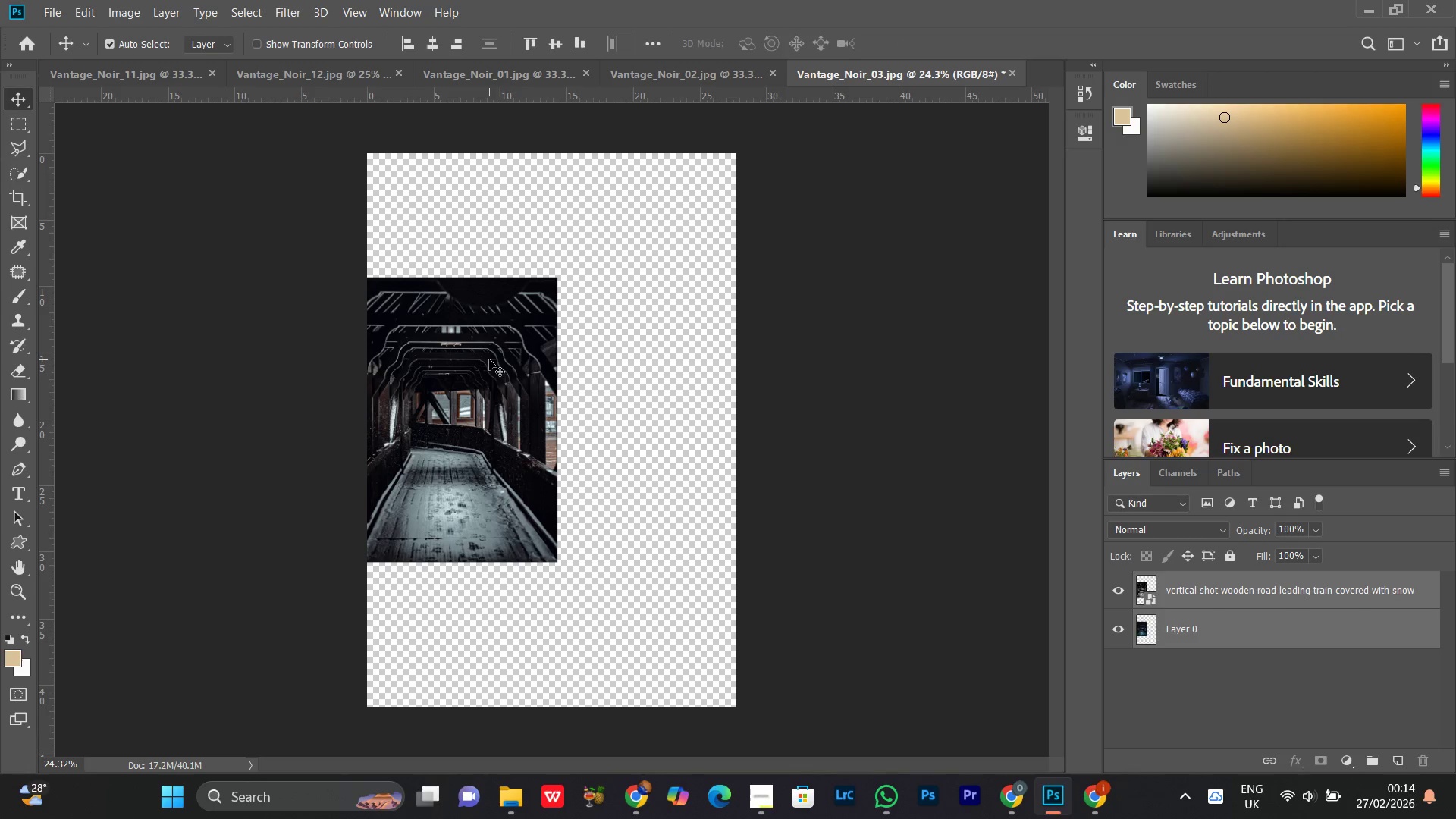 
right_click([489, 359])
 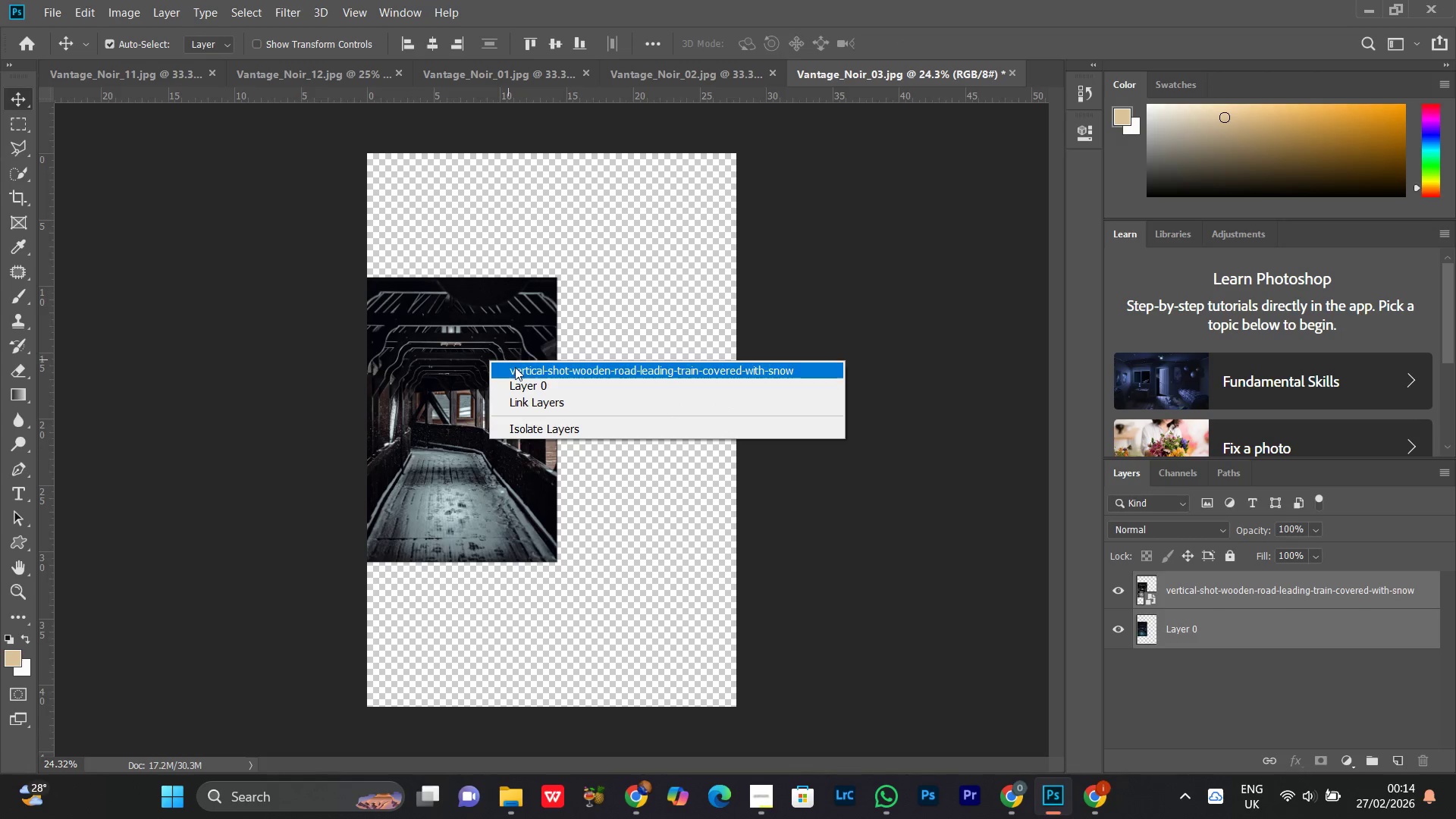 
left_click([518, 370])
 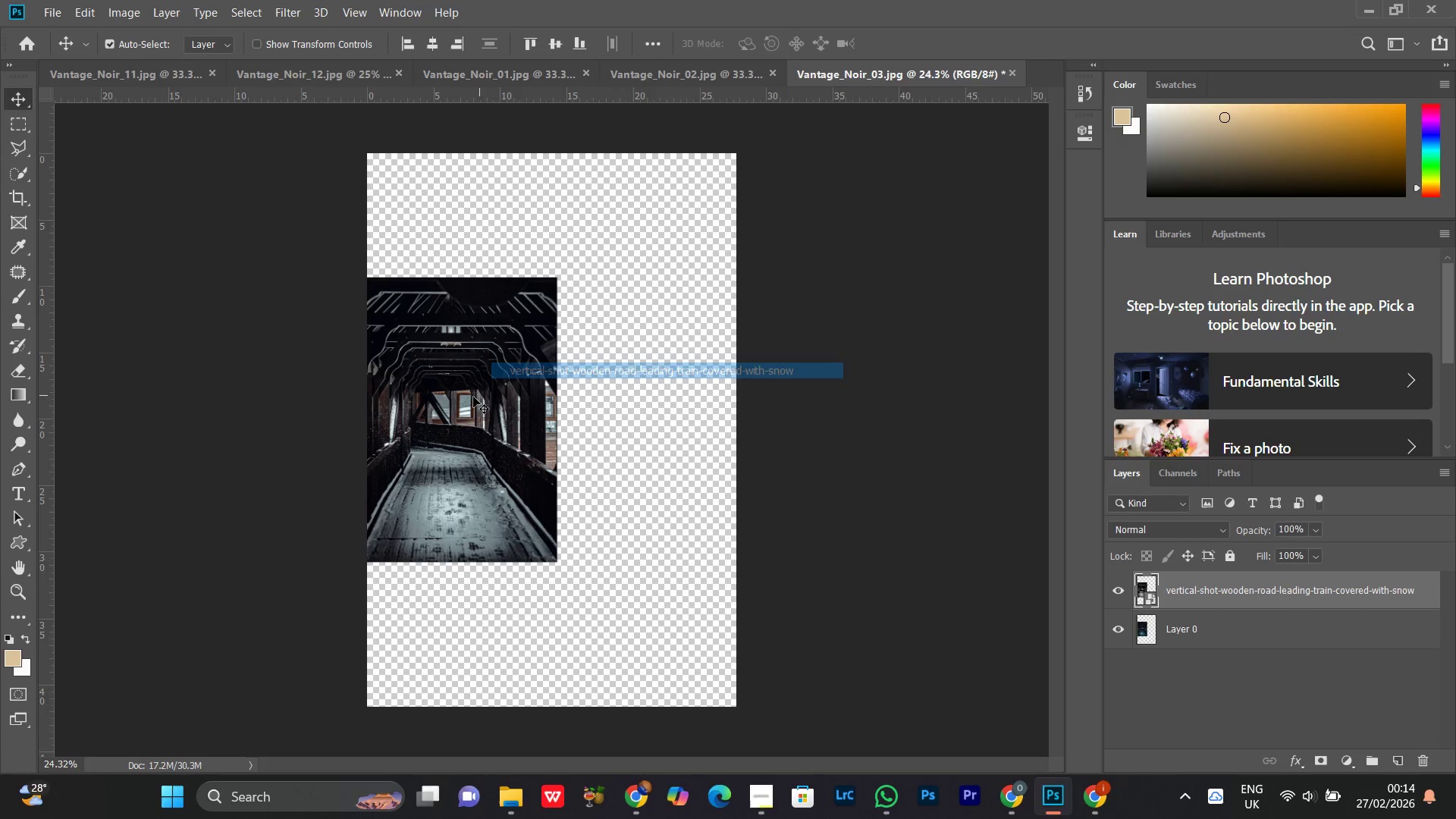 
left_click_drag(start_coordinate=[473, 397], to_coordinate=[664, 394])
 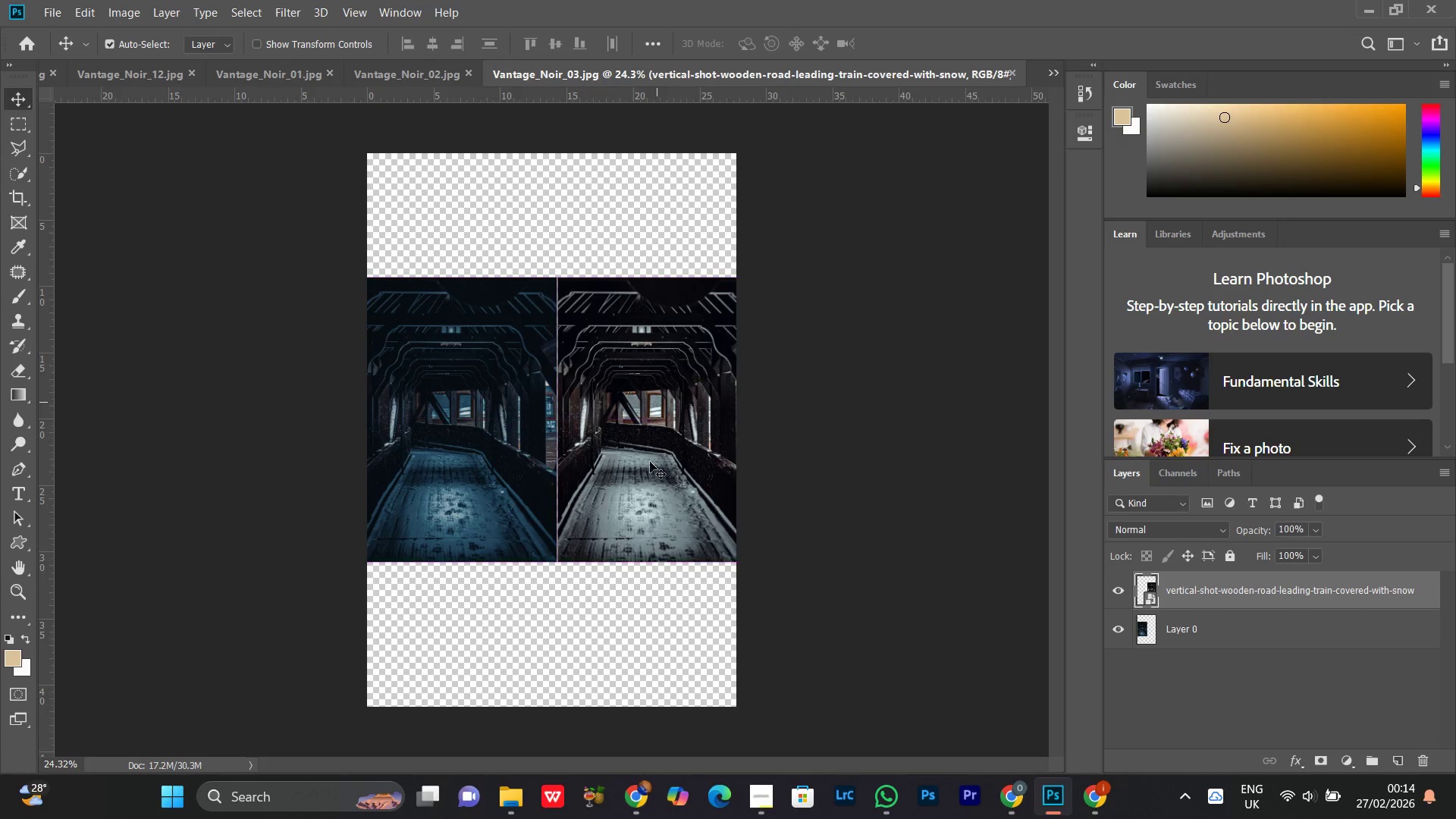 
left_click_drag(start_coordinate=[532, 608], to_coordinate=[625, 493])
 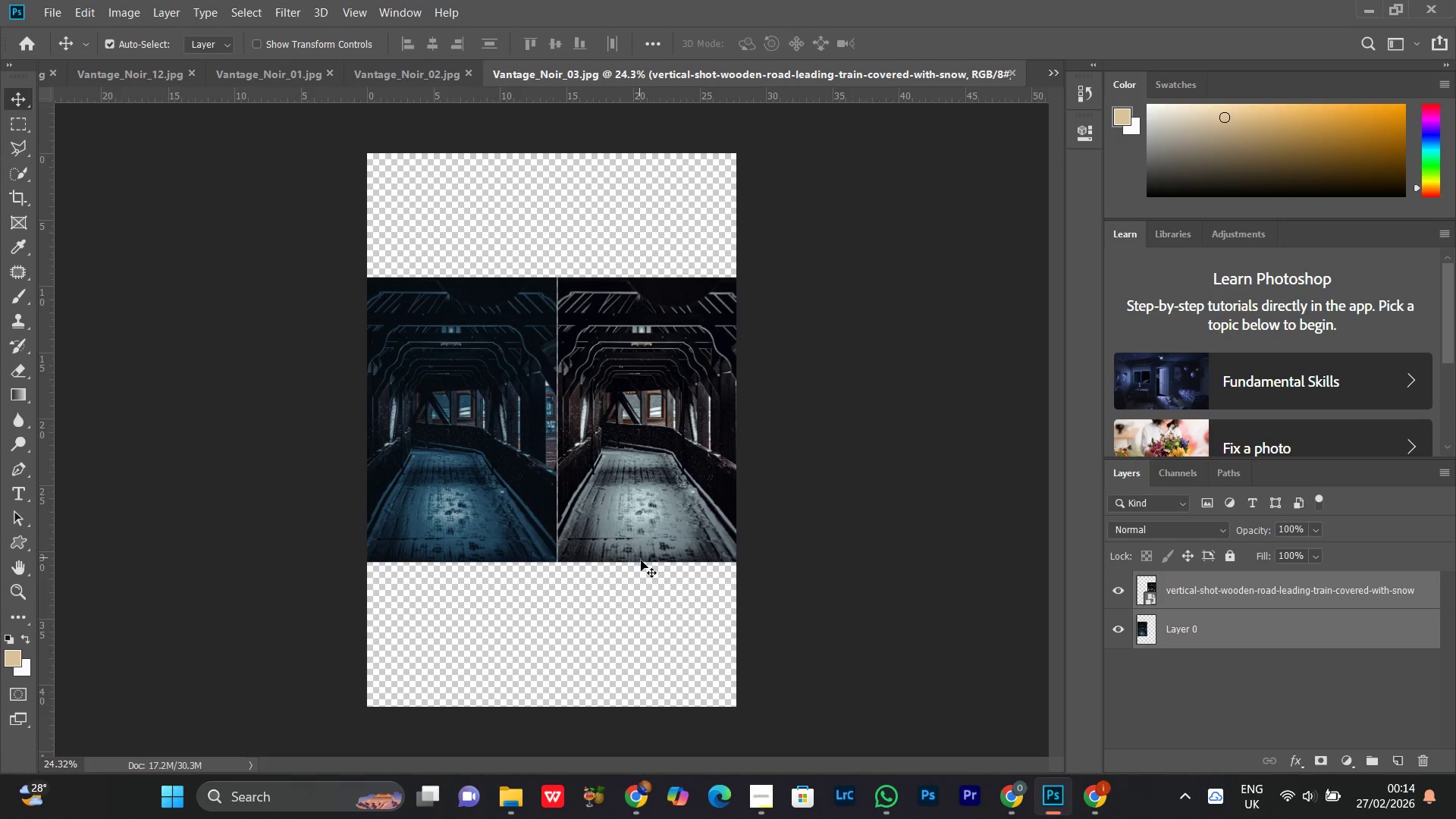 
key(Control+T)
 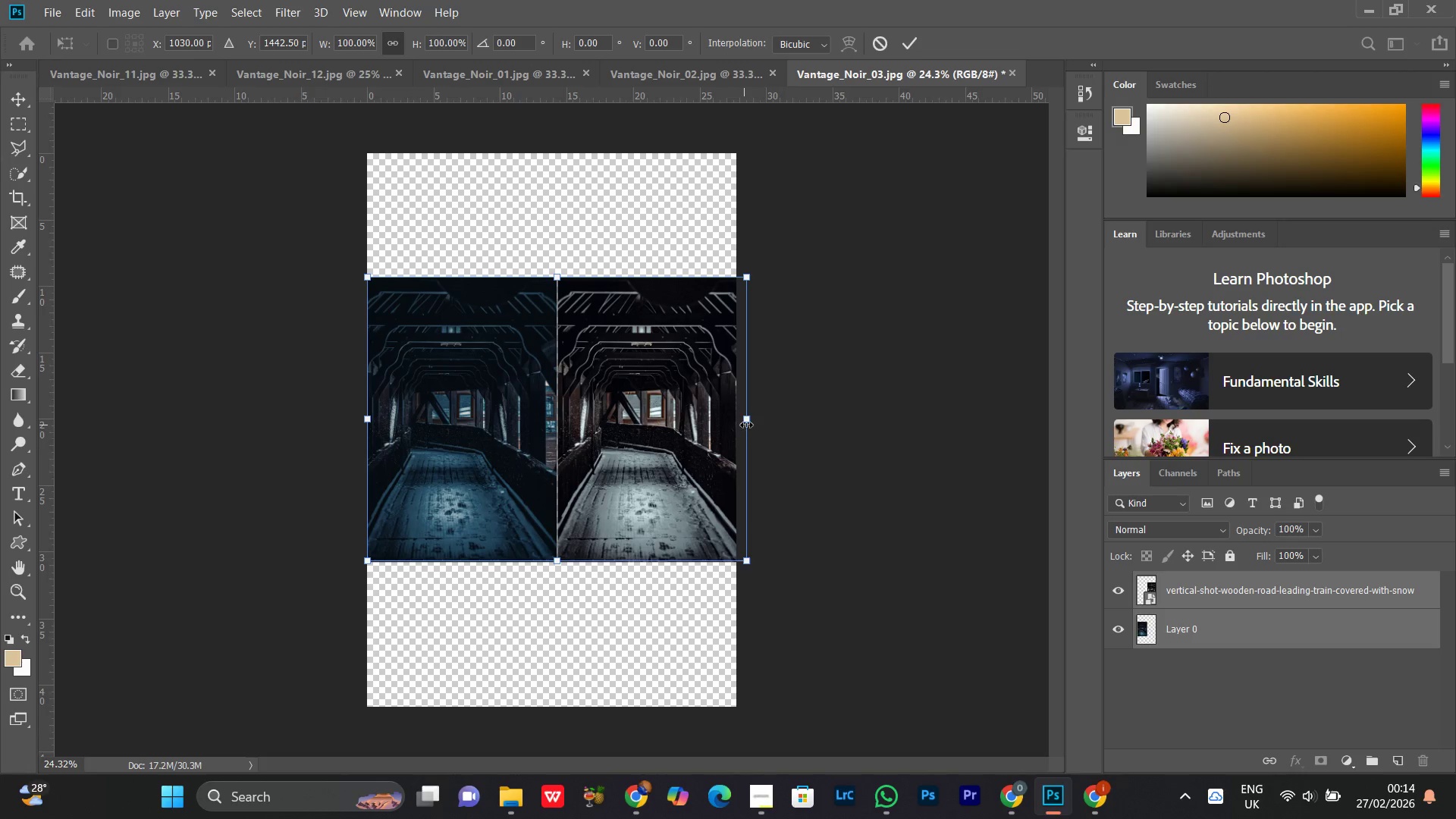 
left_click_drag(start_coordinate=[746, 425], to_coordinate=[737, 425])
 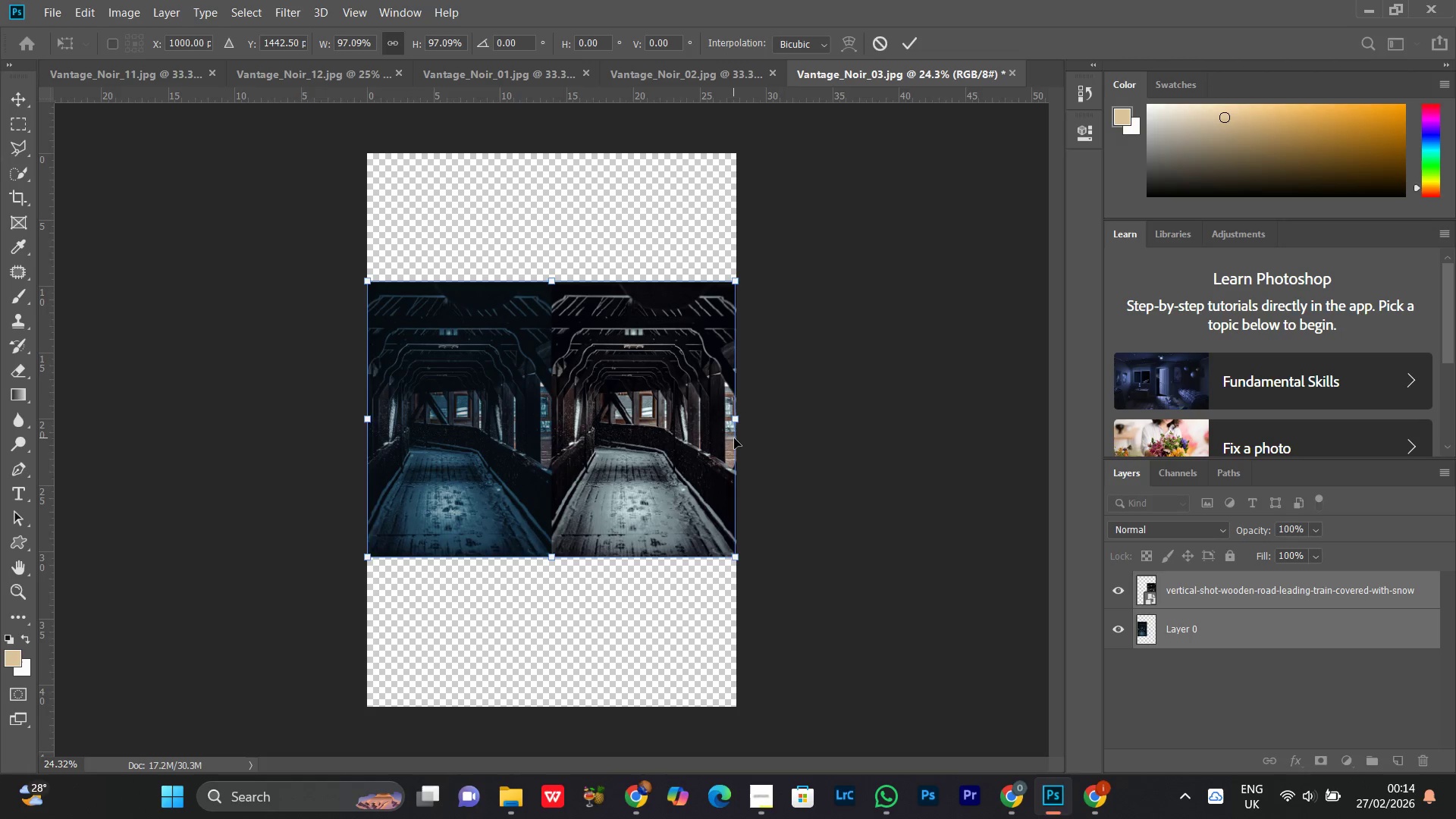 
key(Enter)
 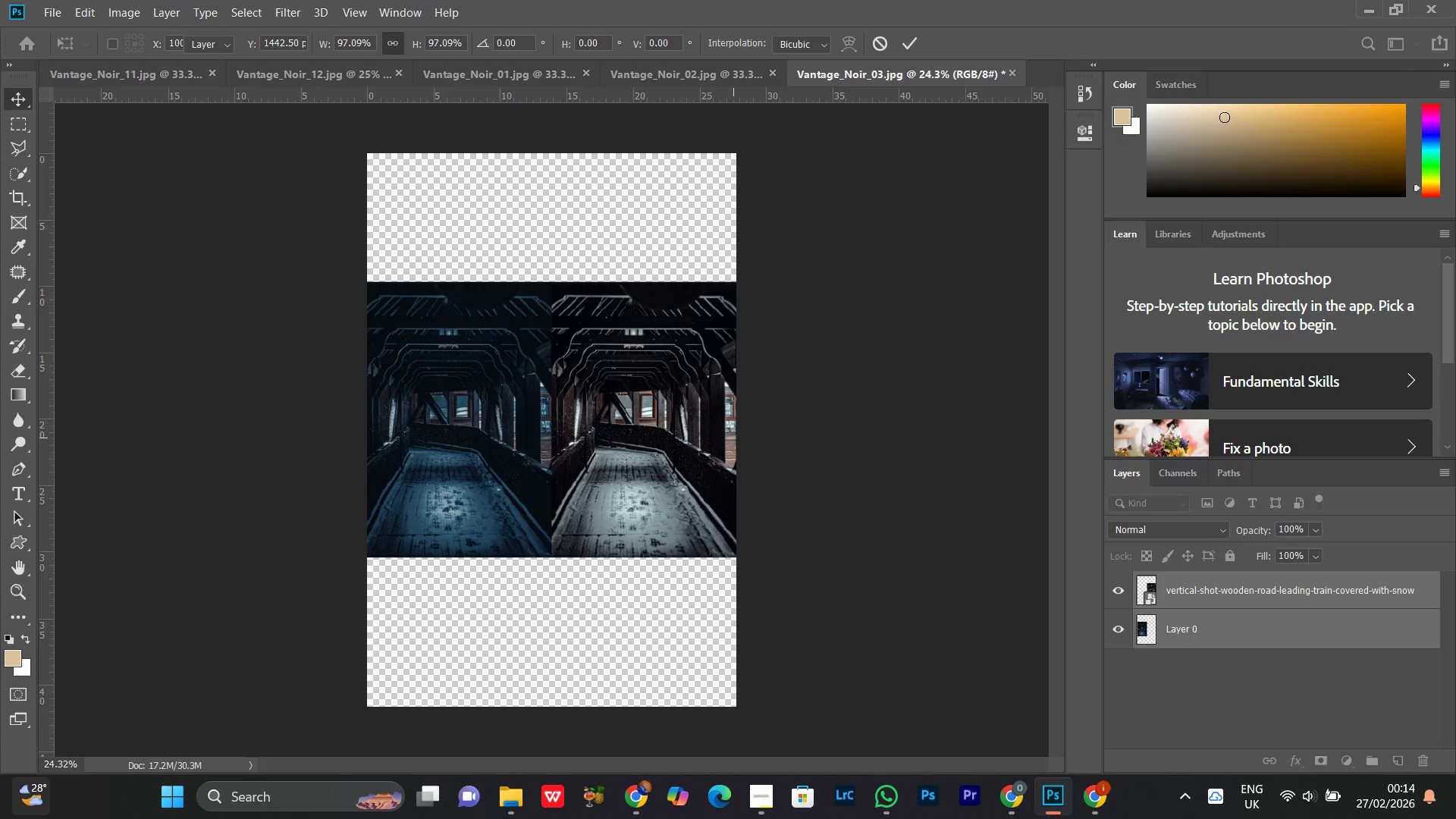 
key(ArrowDown)
 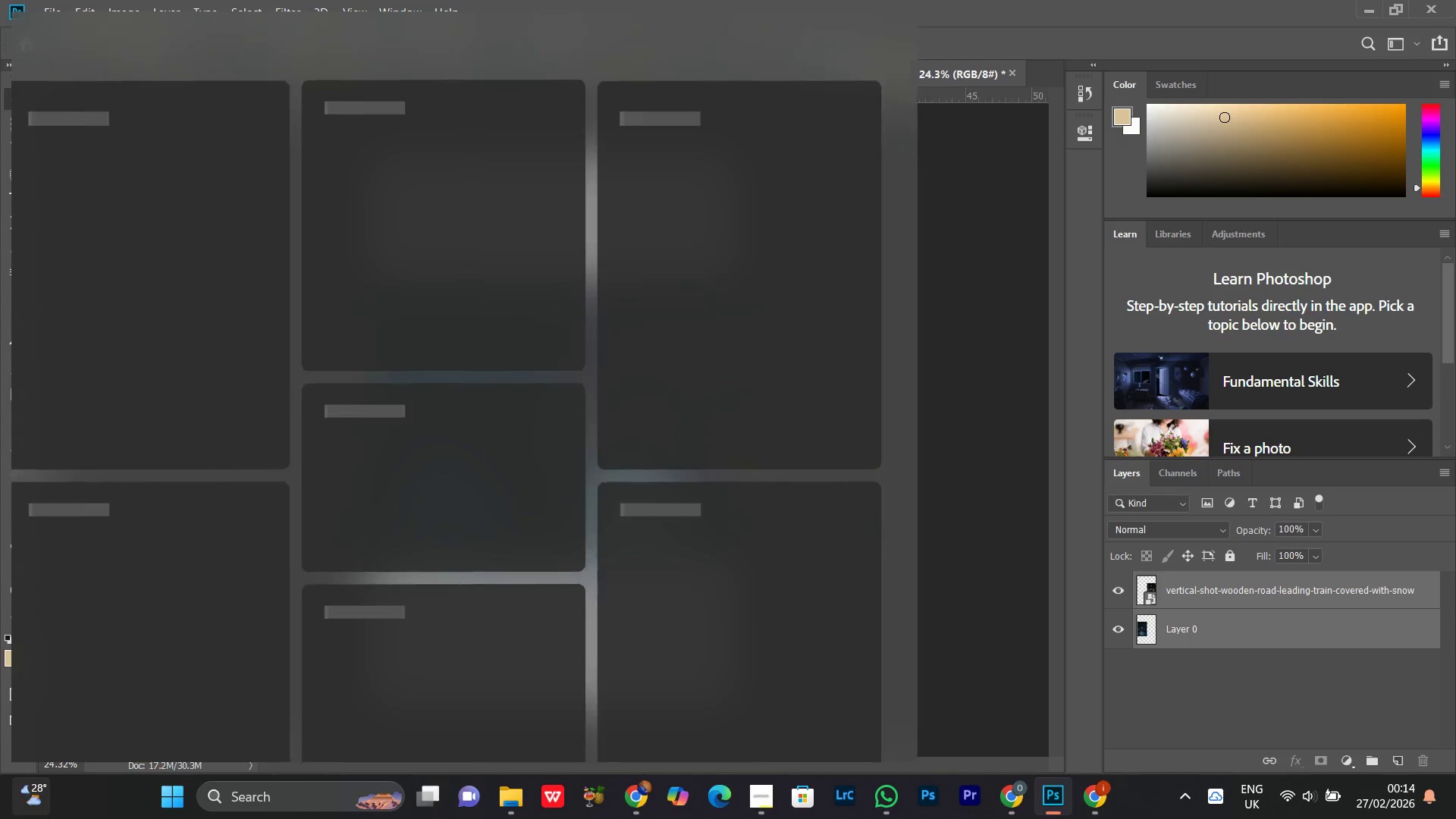 
key(ArrowDown)
 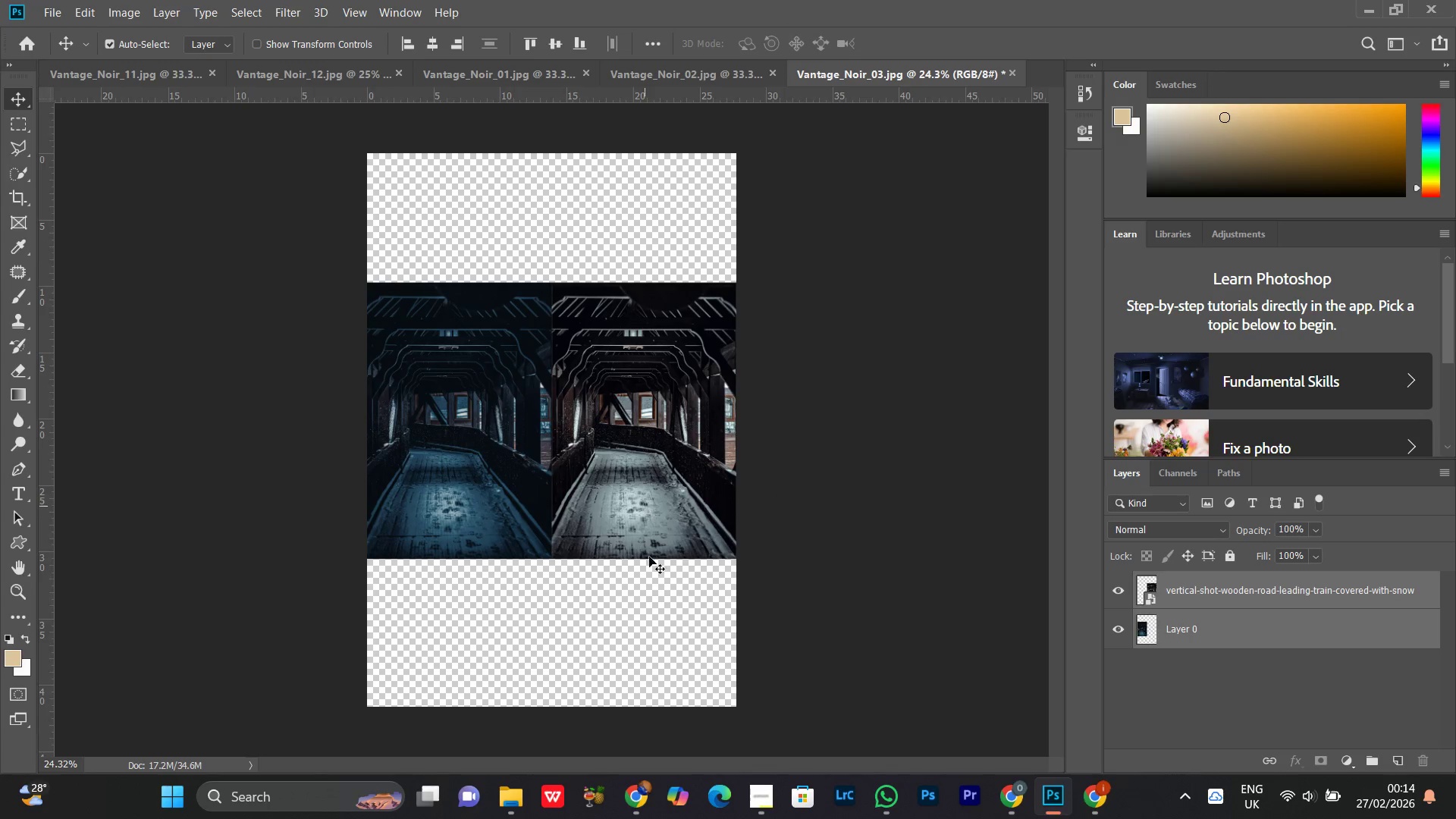 
key(C)
 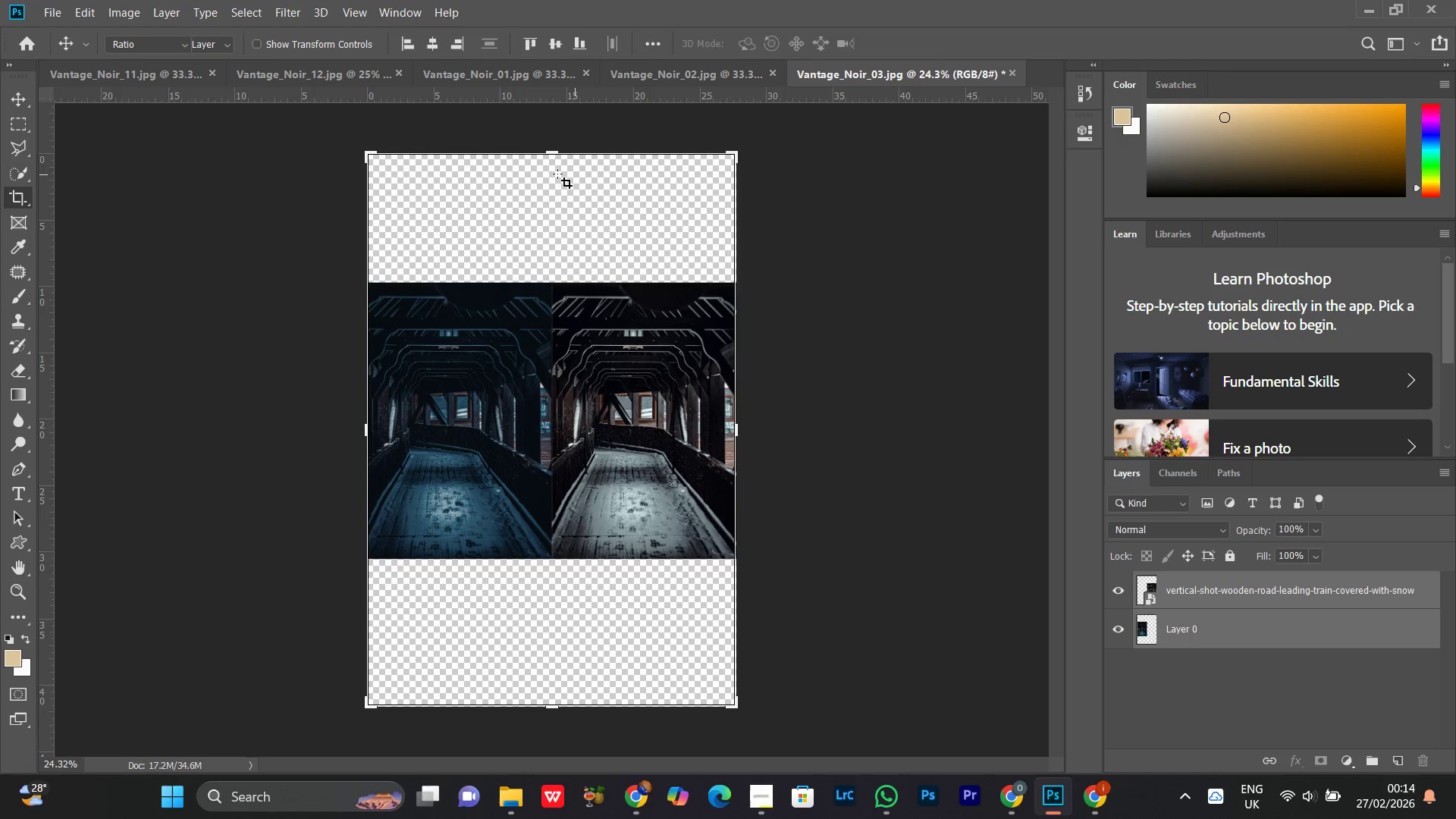 
mouse_move([573, 160])
 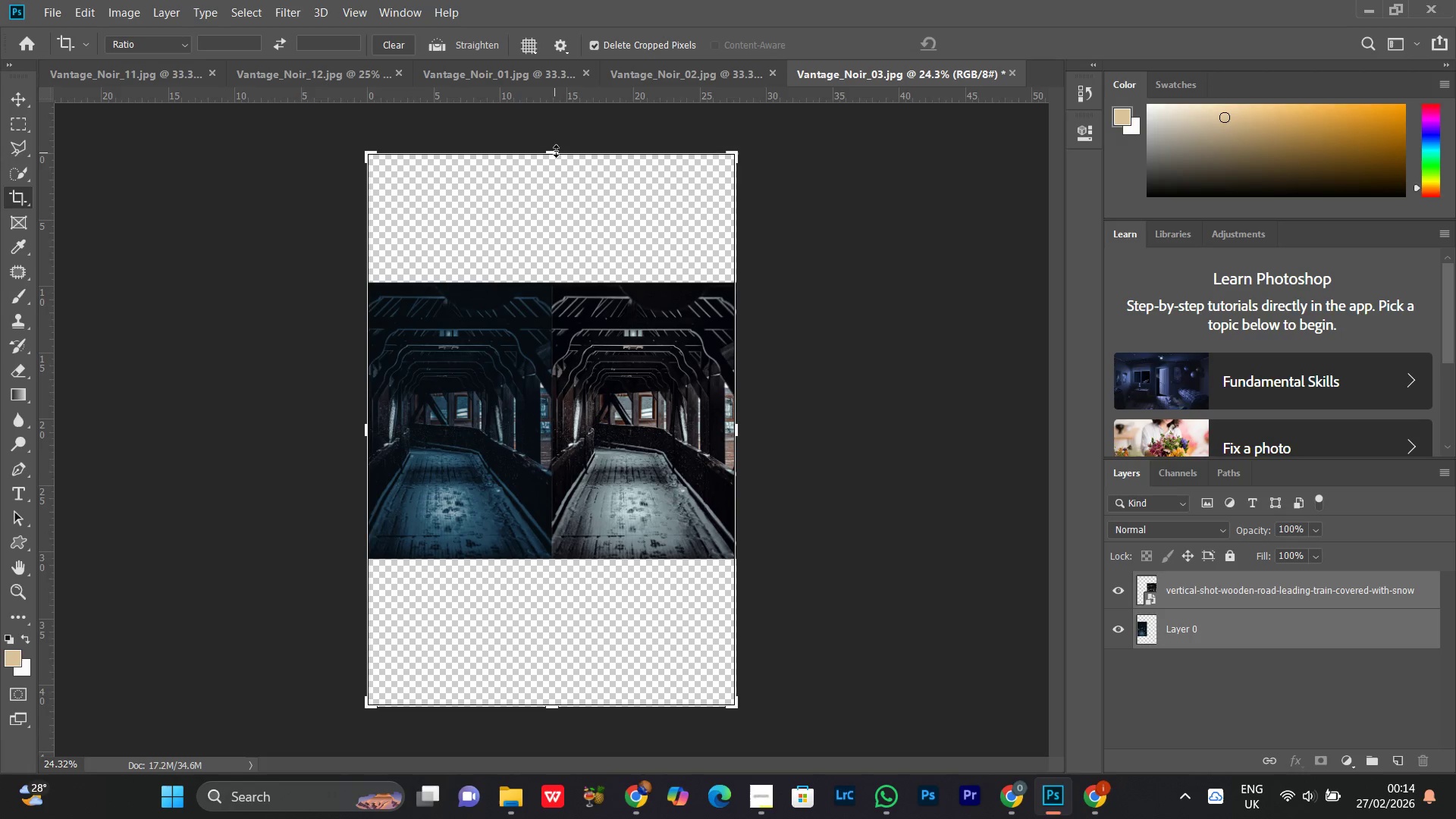 
left_click_drag(start_coordinate=[556, 151], to_coordinate=[562, 213])
 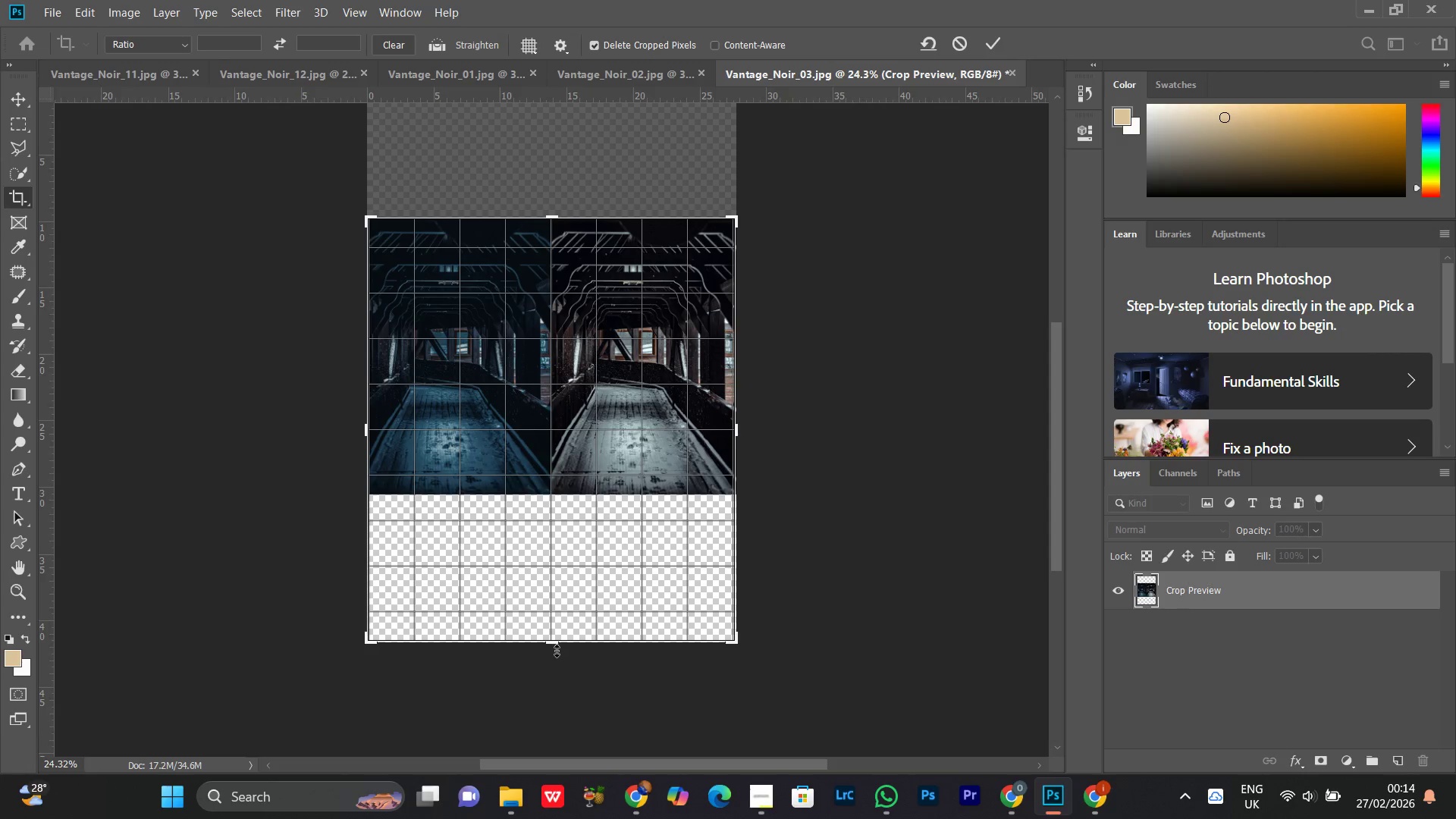 
left_click_drag(start_coordinate=[554, 646], to_coordinate=[563, 573])
 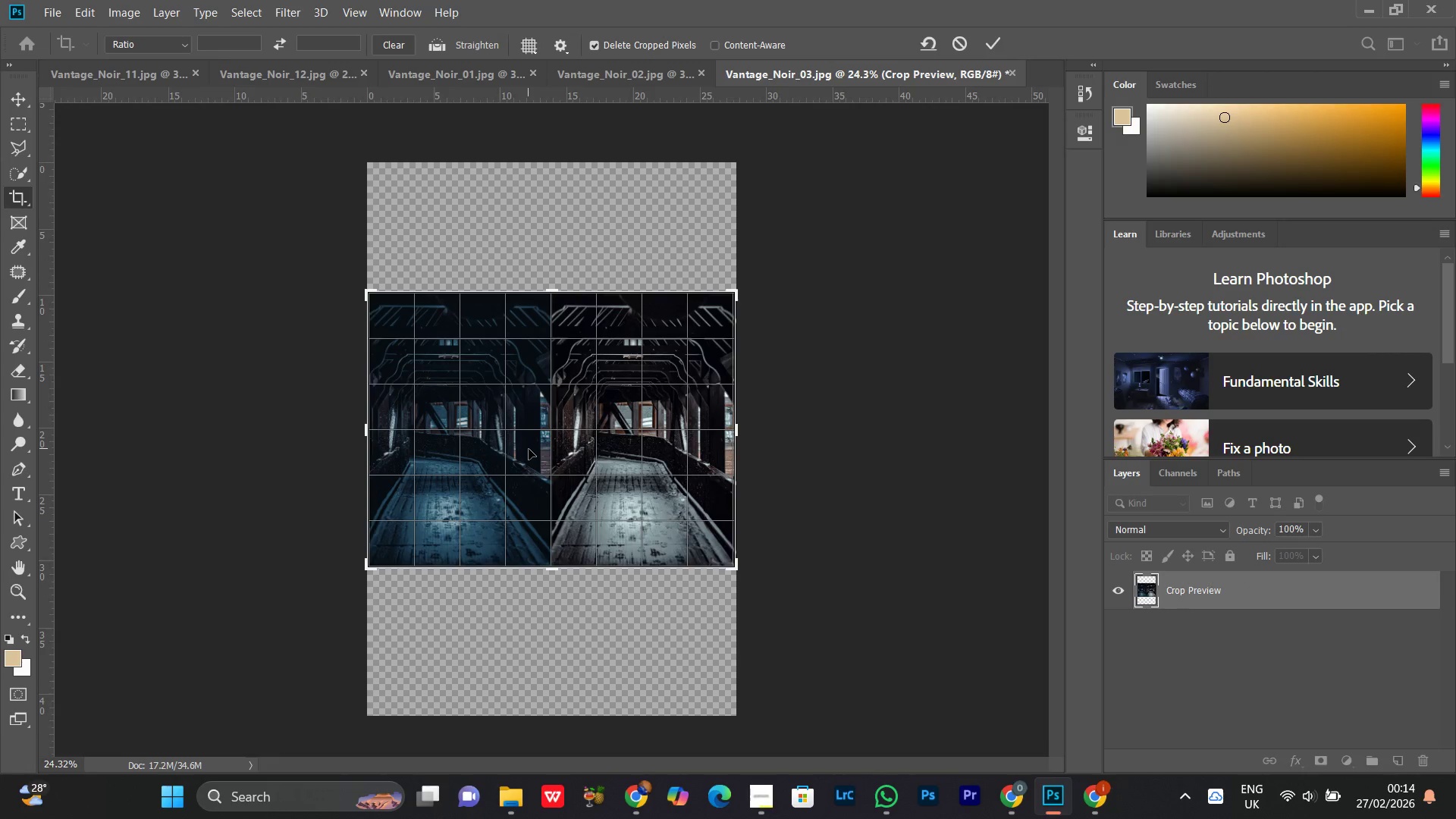 
double_click([529, 449])
 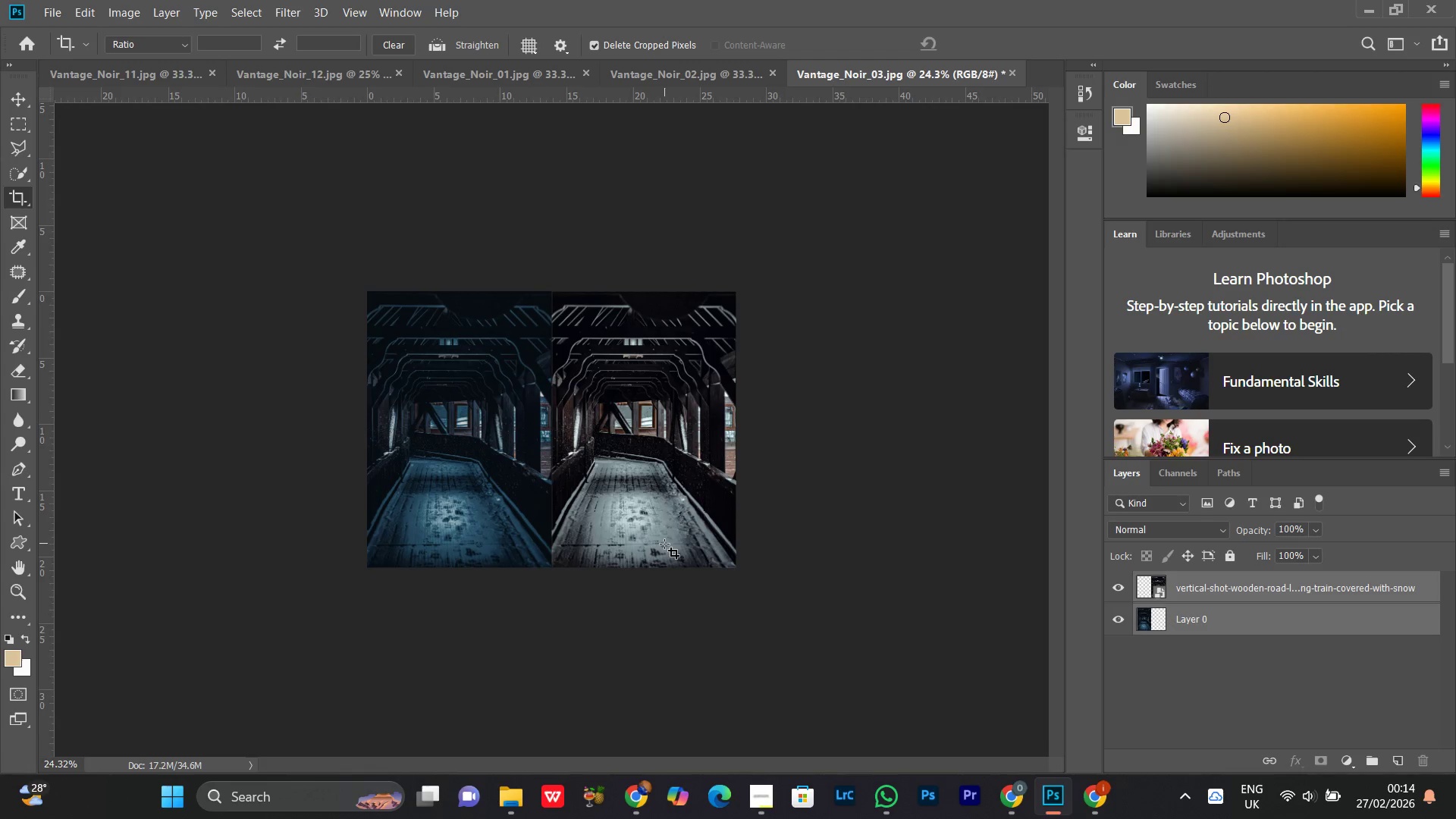 
key(Control+Equal)
 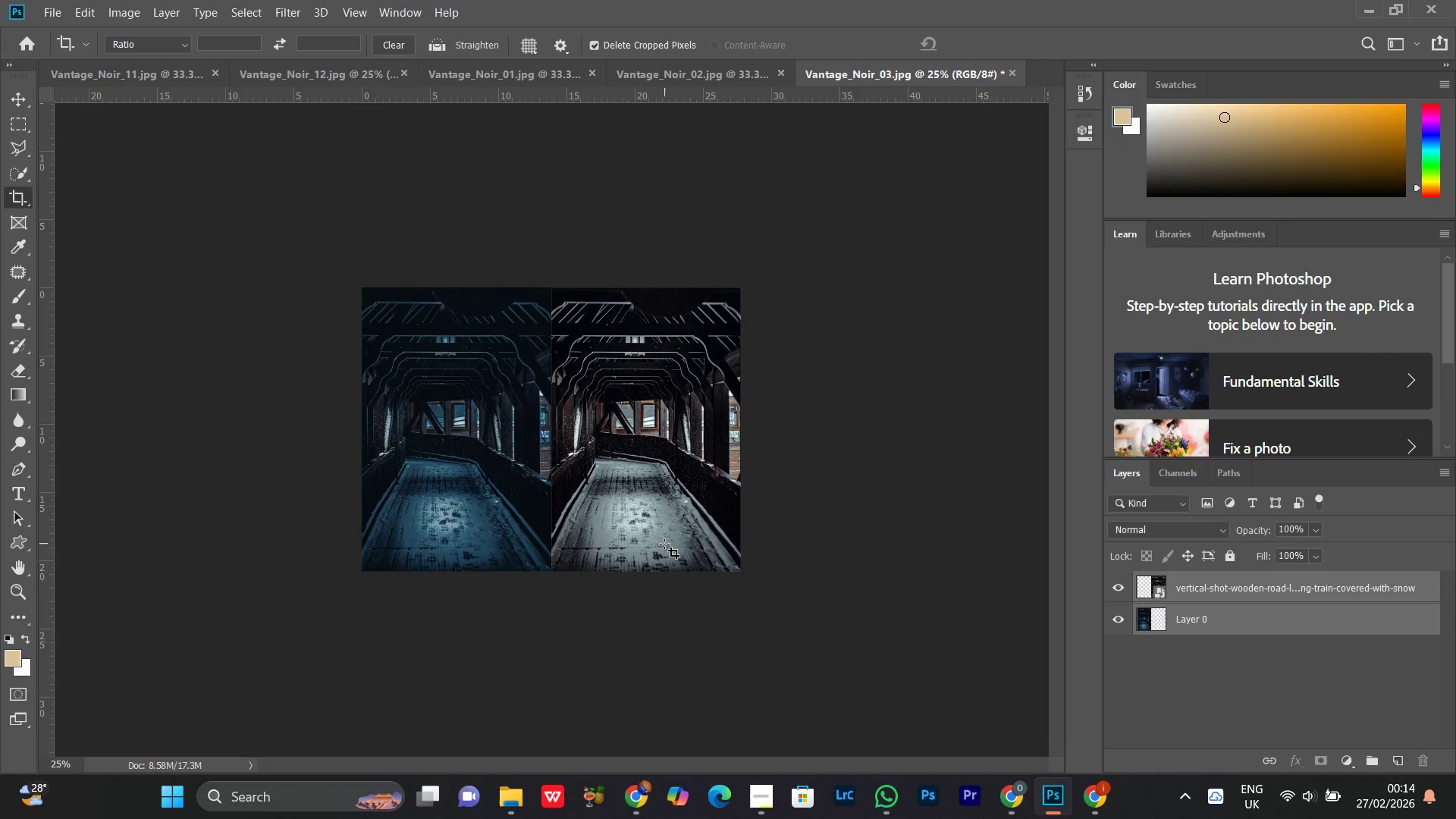 
key(Control+Shift+S)
 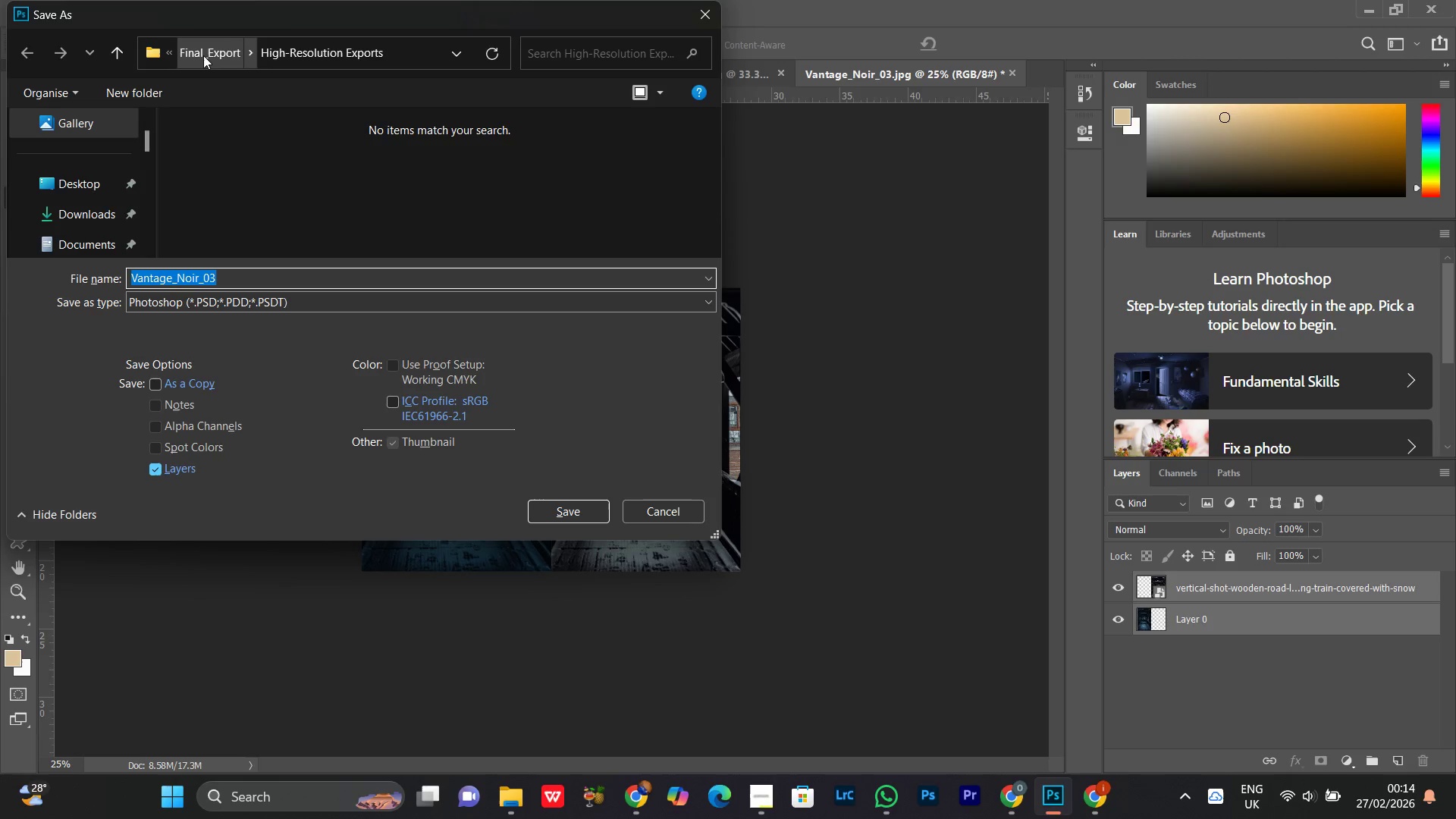 
left_click([203, 55])
 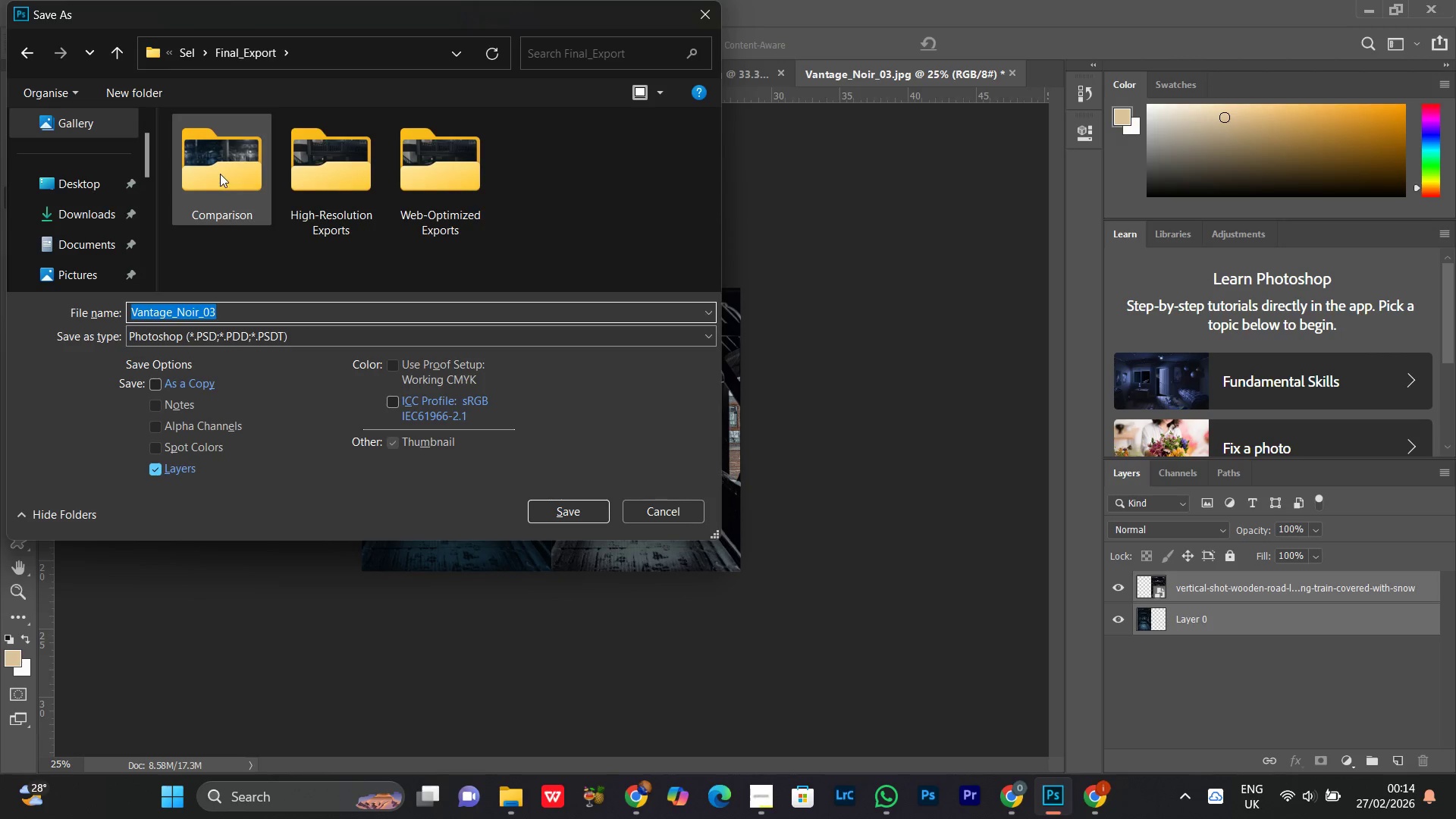 
double_click([220, 174])
 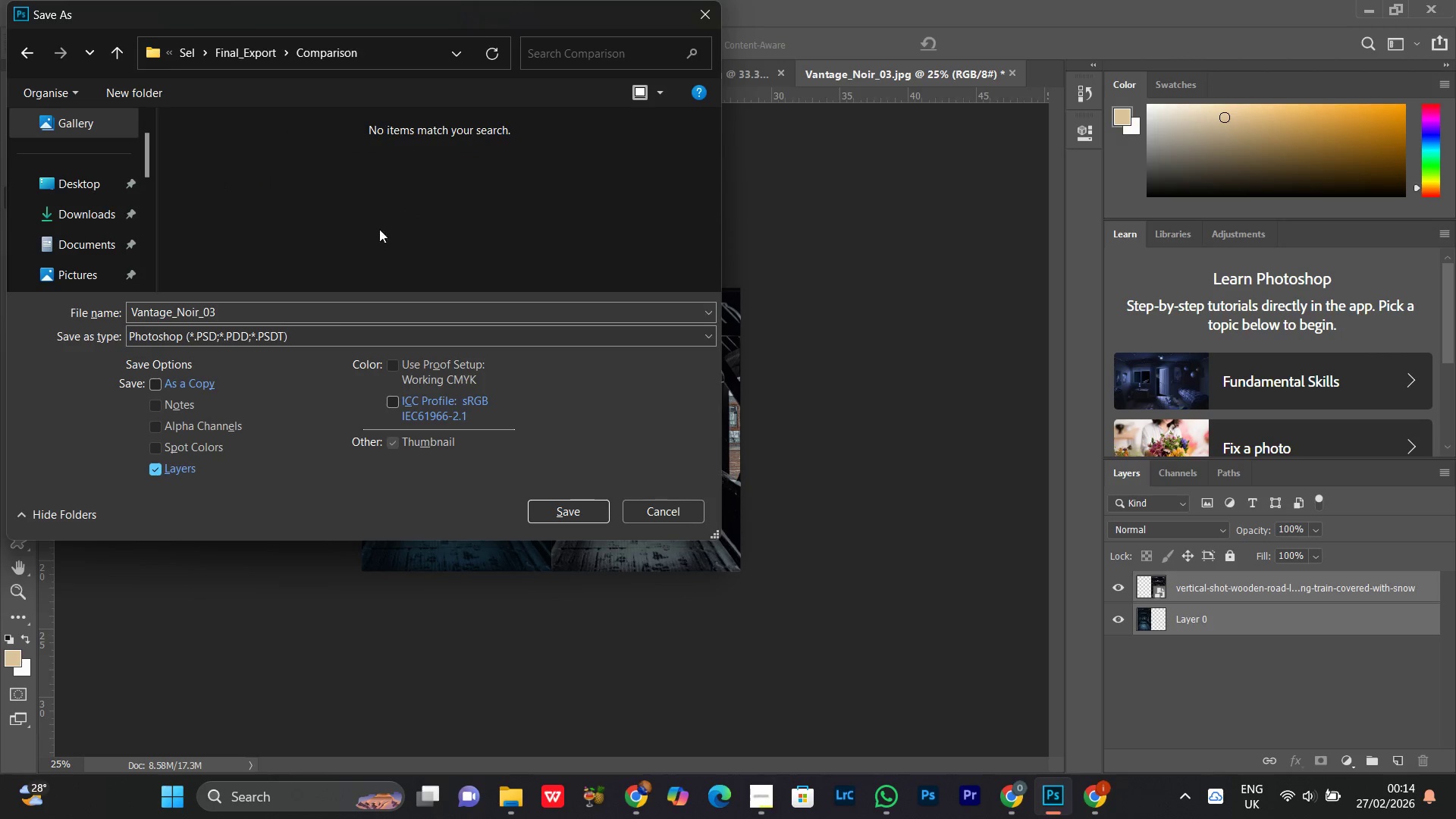 
scroll: coordinate [370, 243], scroll_direction: down, amount: 3.0
 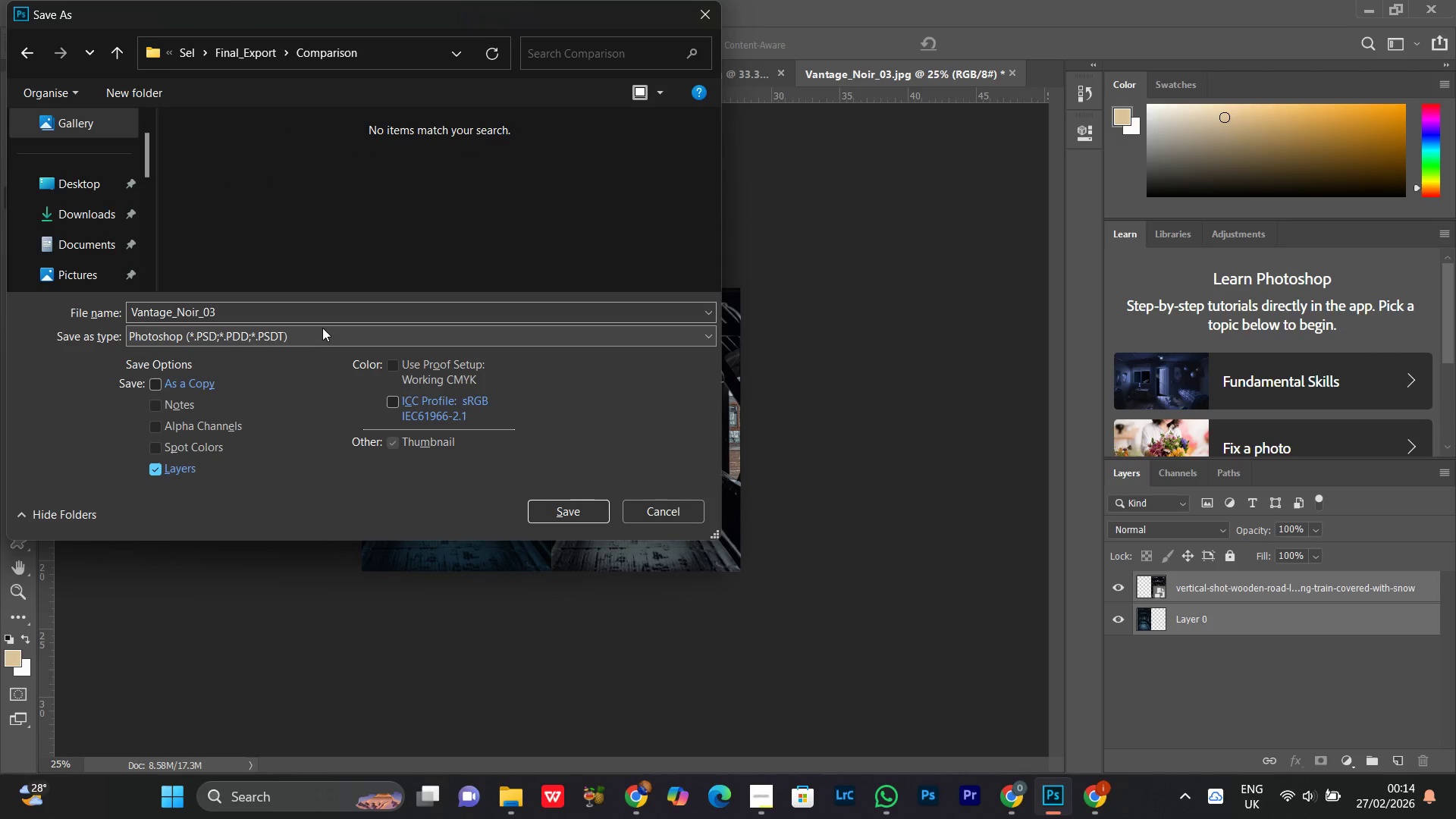 
left_click([322, 328])
 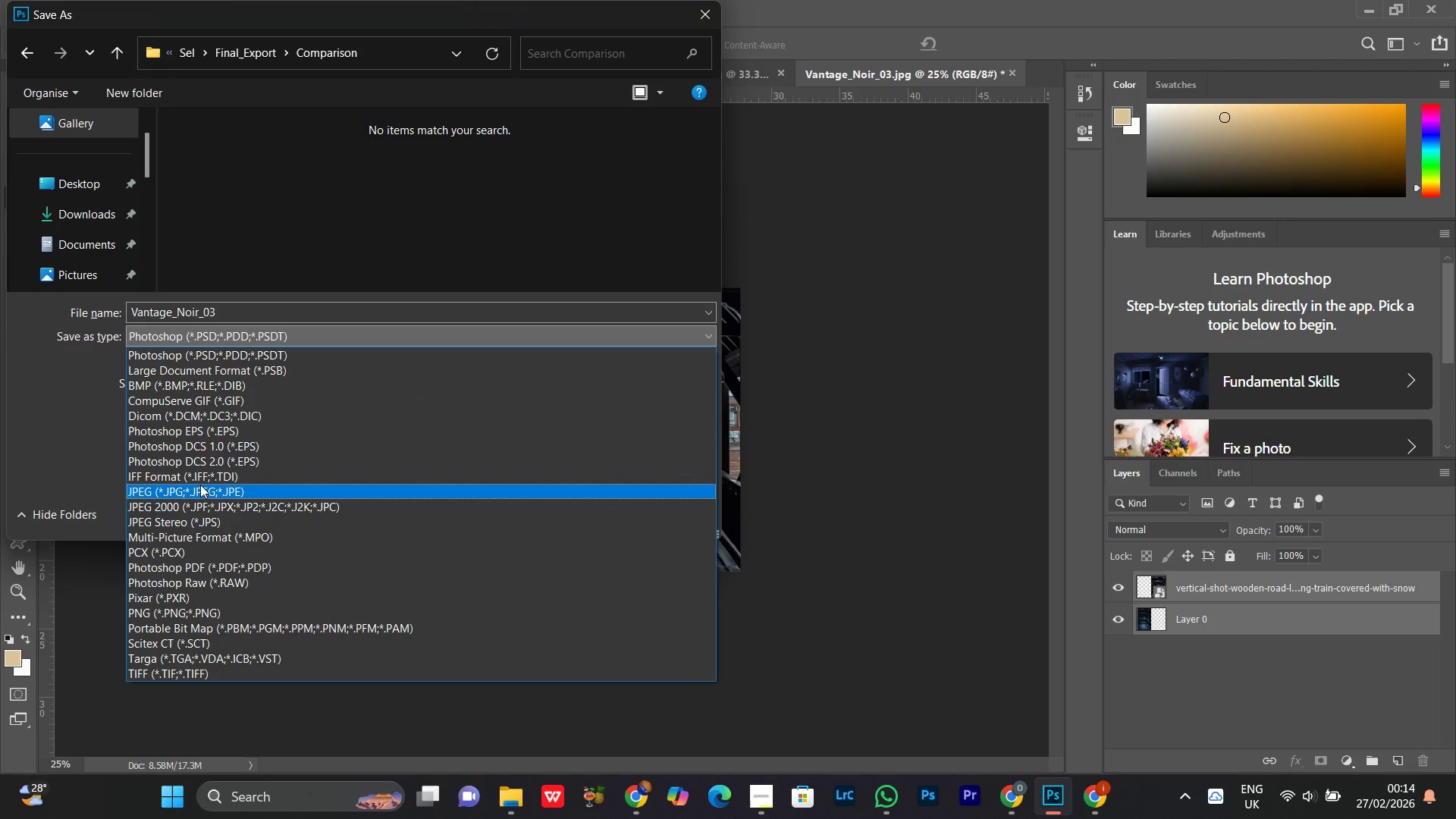 
left_click([200, 485])
 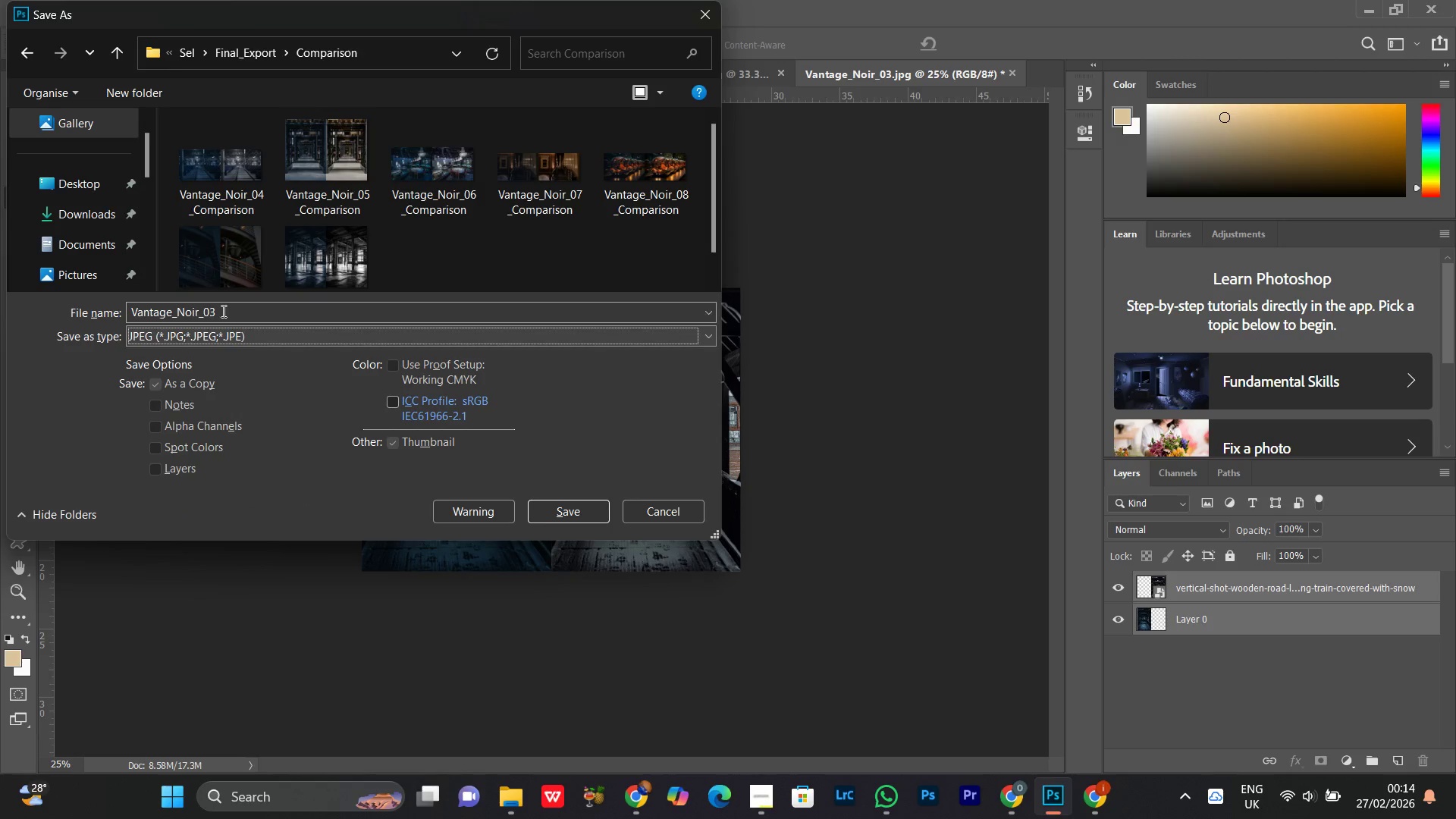 
double_click([222, 311])
 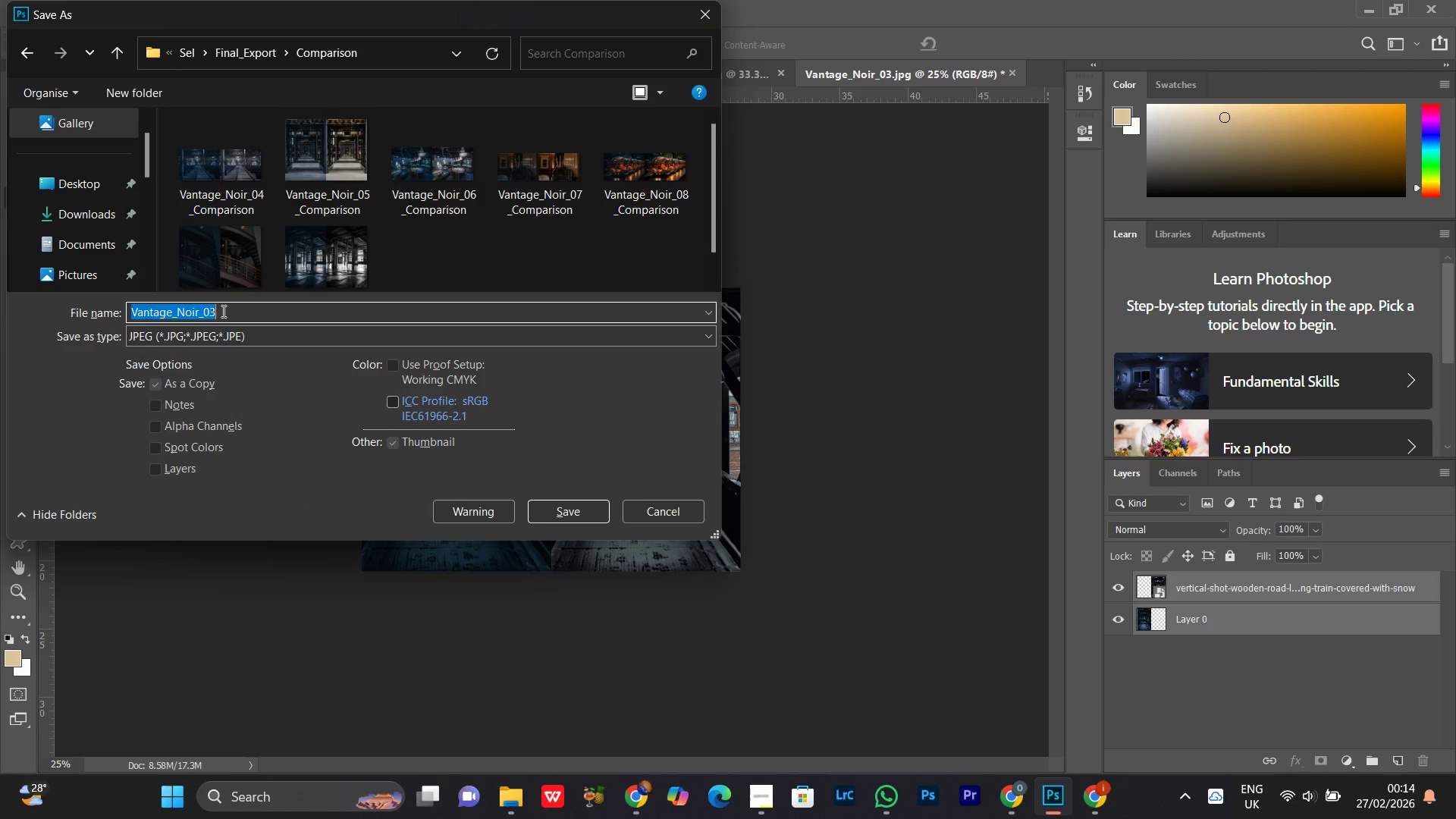 
triple_click([221, 310])
 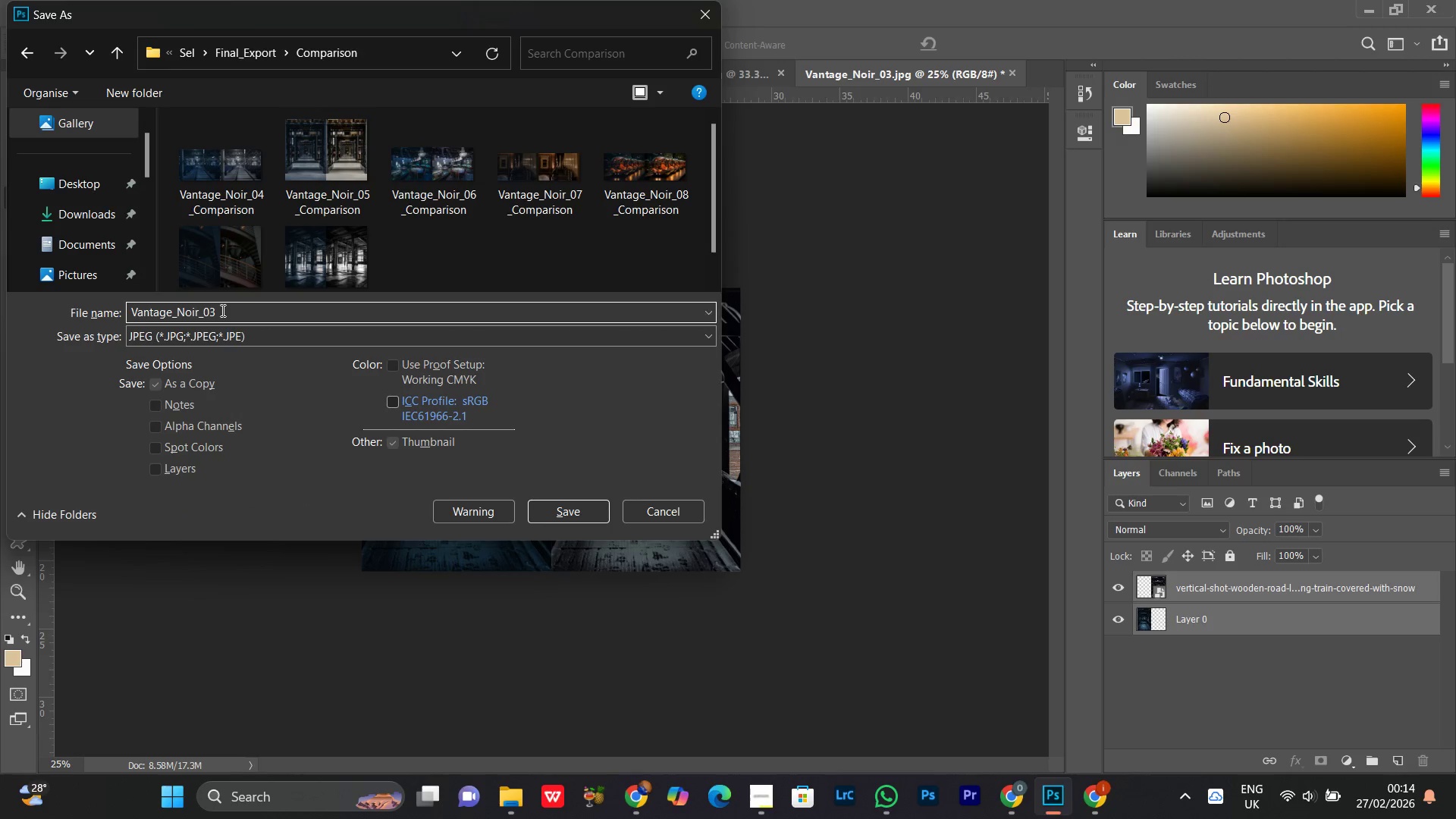 
type(_Comparison)
 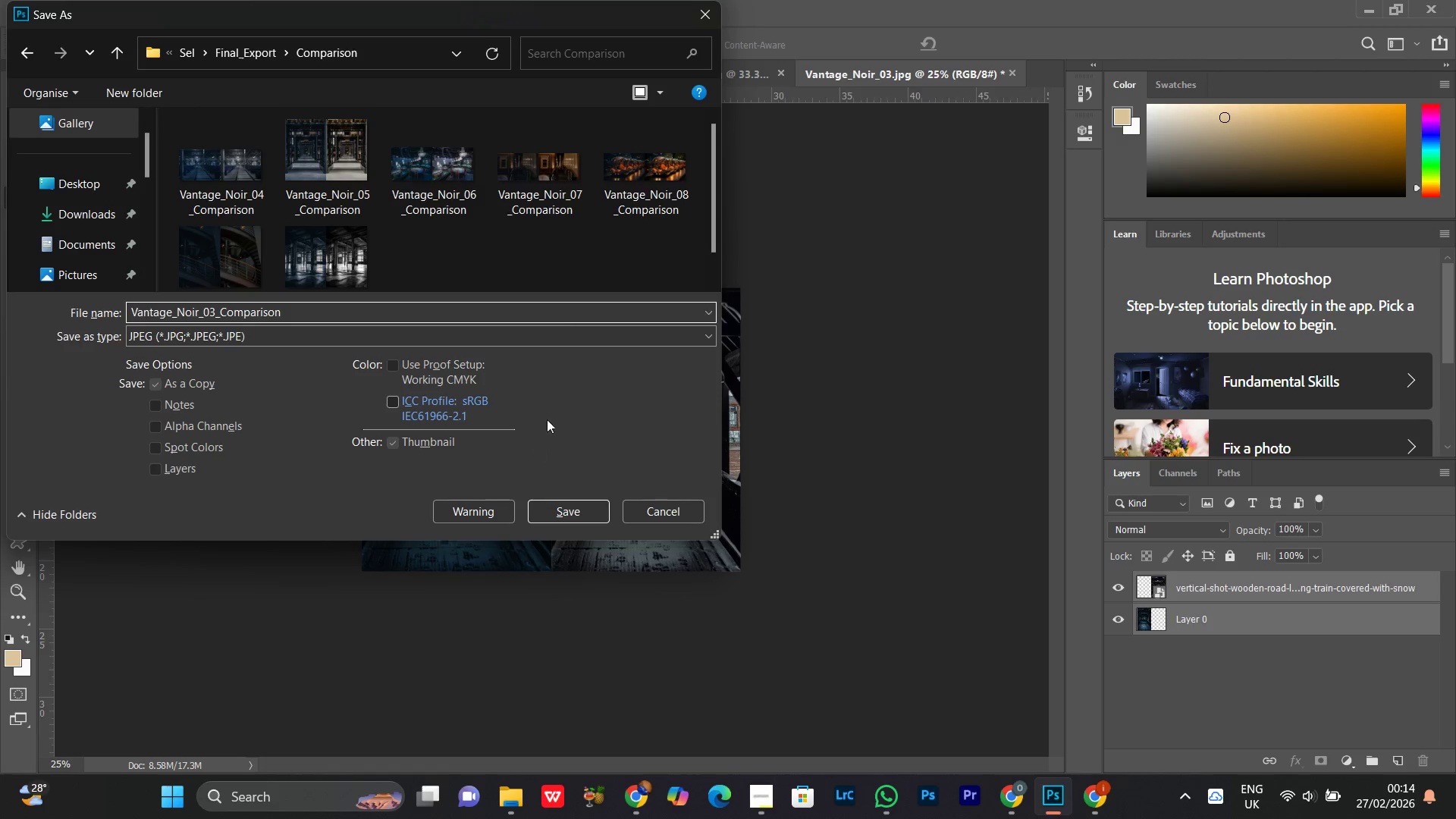 
scroll: coordinate [500, 180], scroll_direction: down, amount: 3.0
 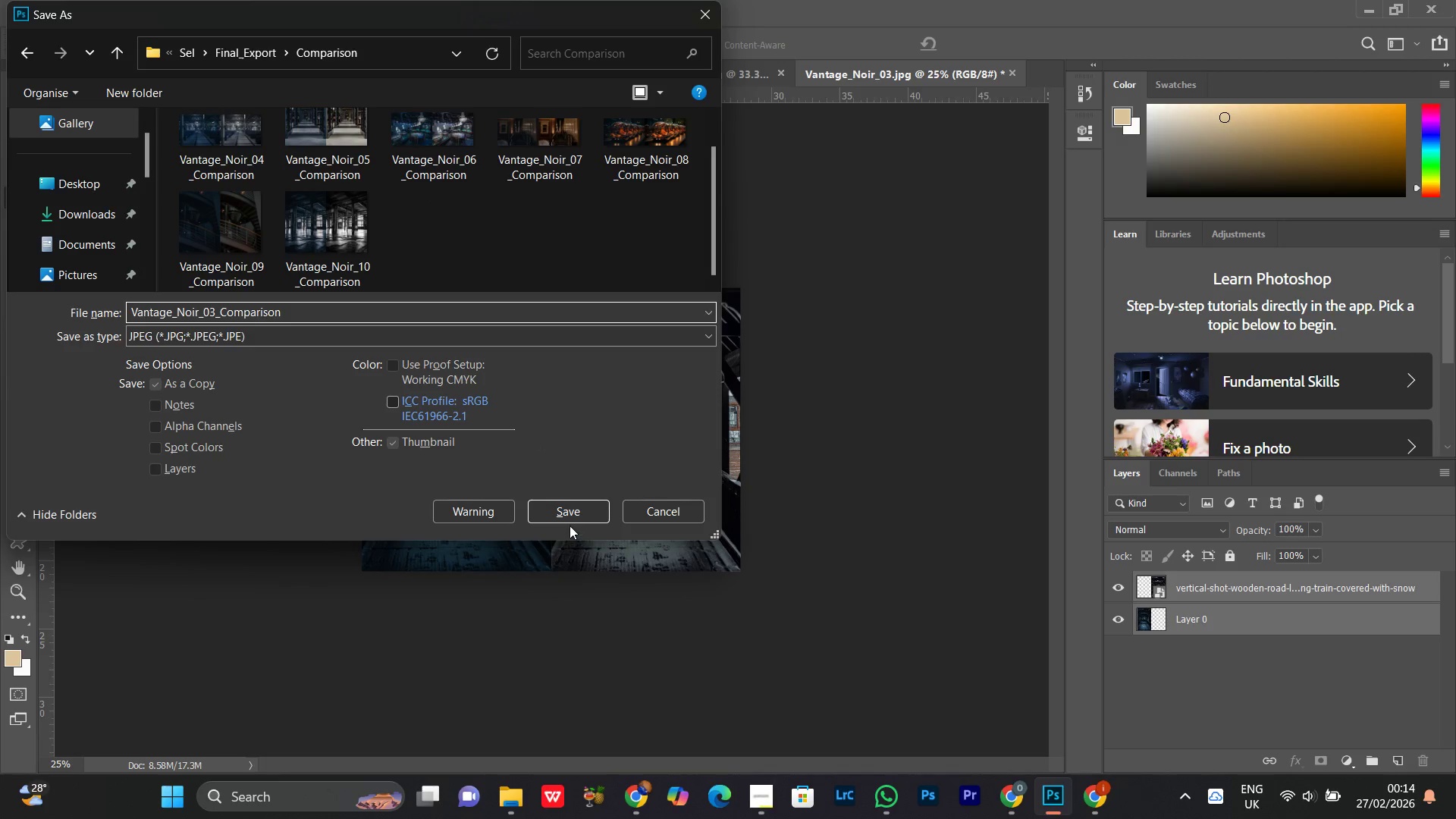 
left_click([557, 514])
 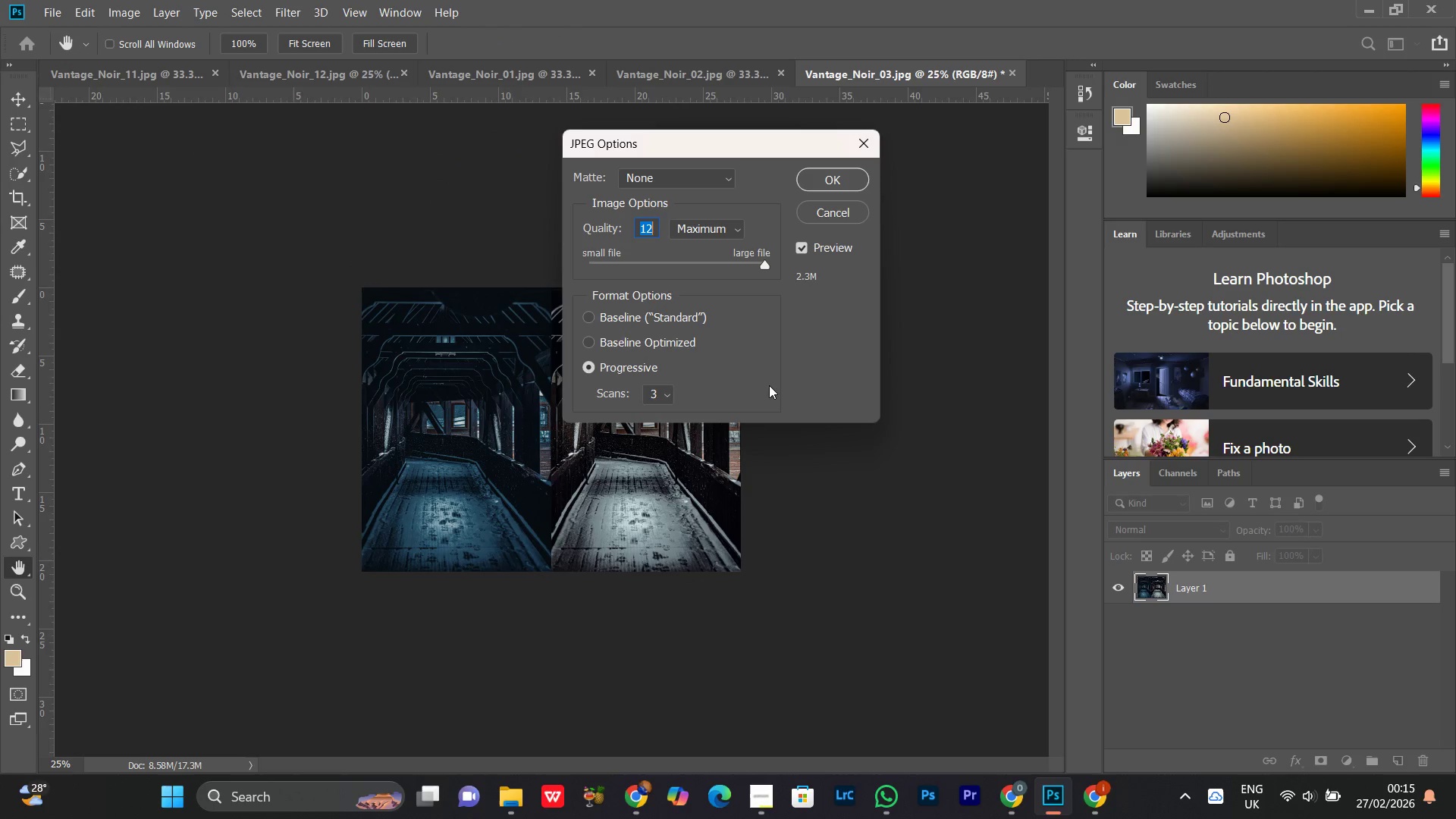 
left_click([823, 176])
 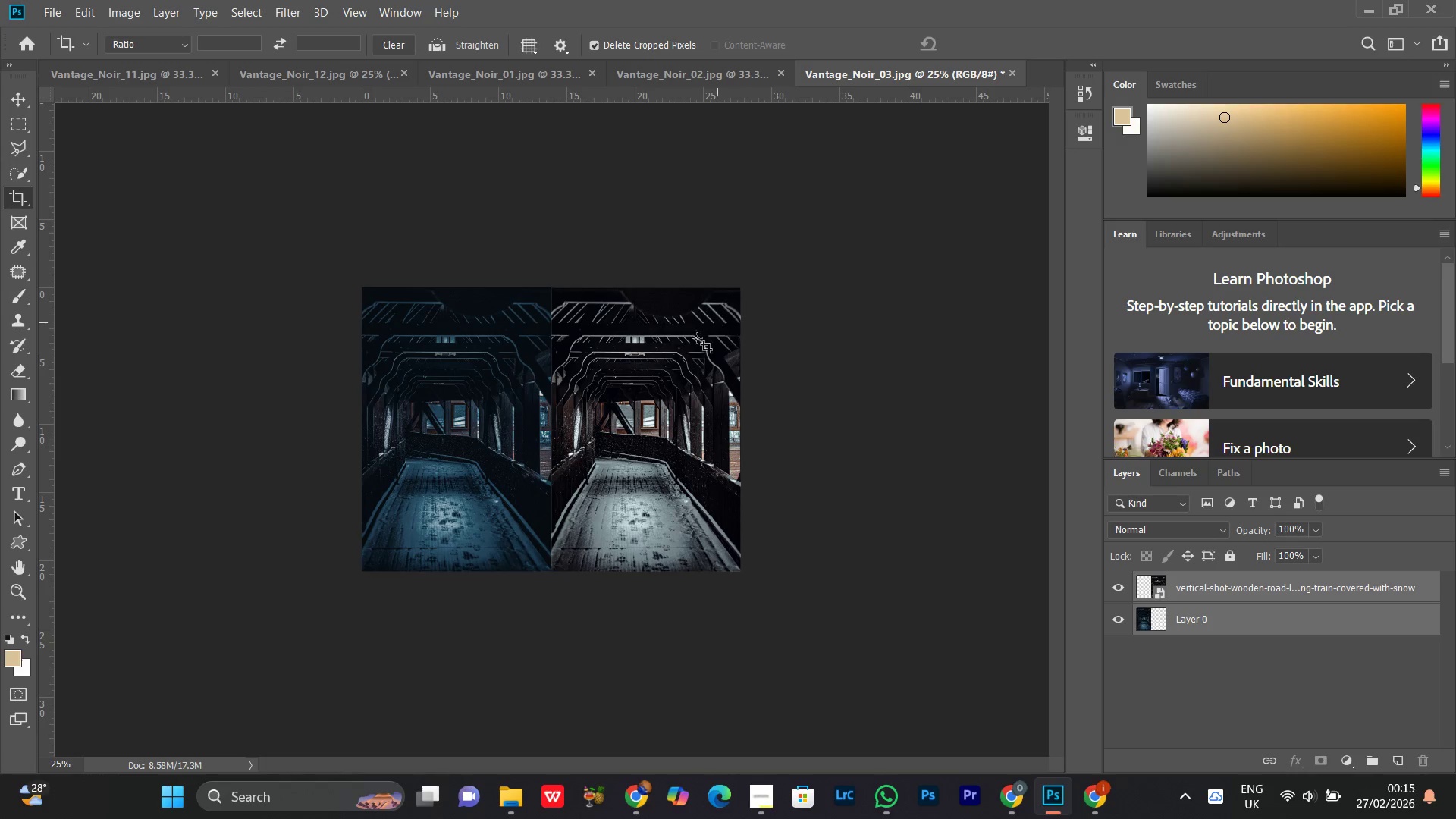 
key(V)
 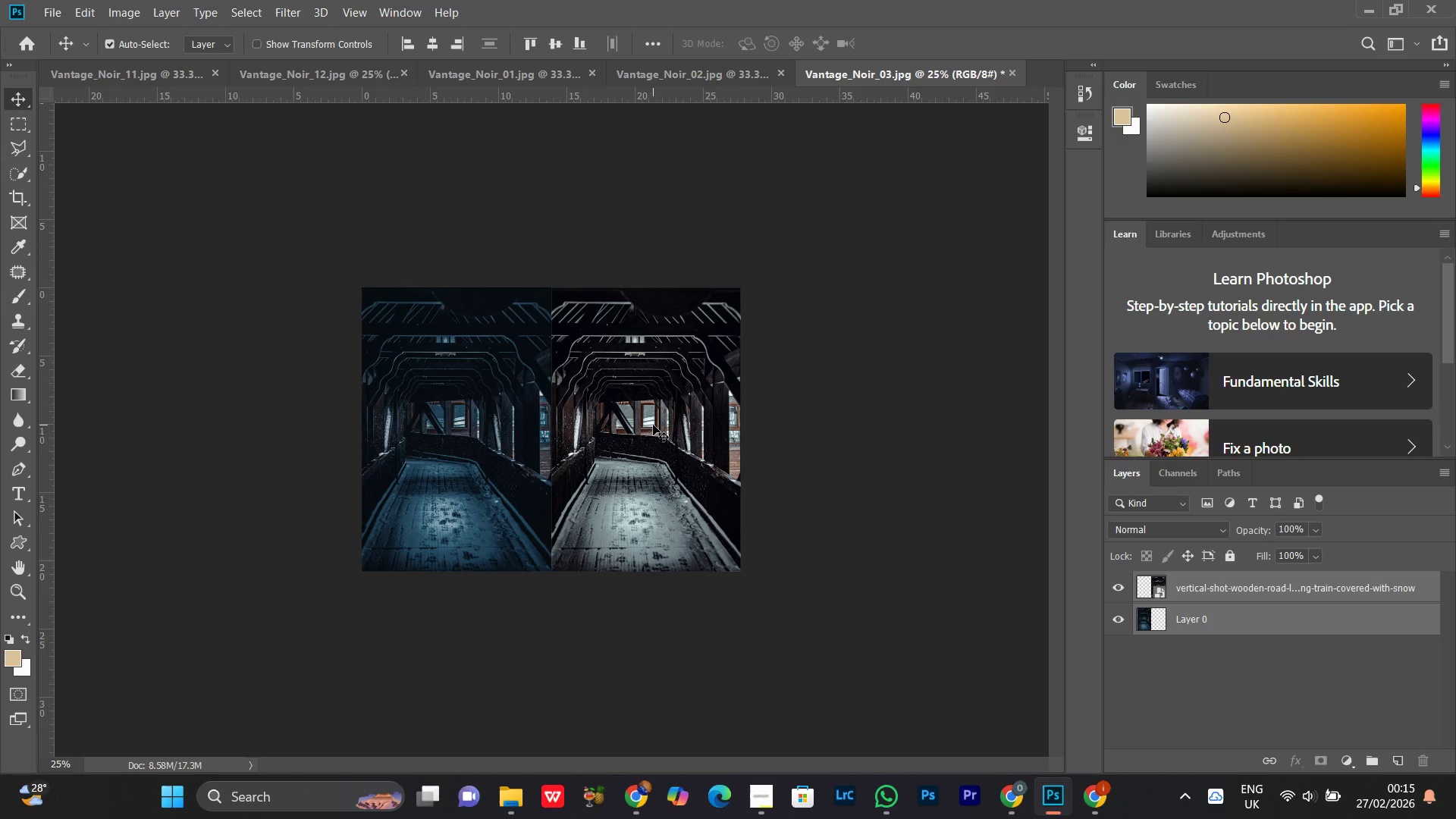 
wait(12.84)
 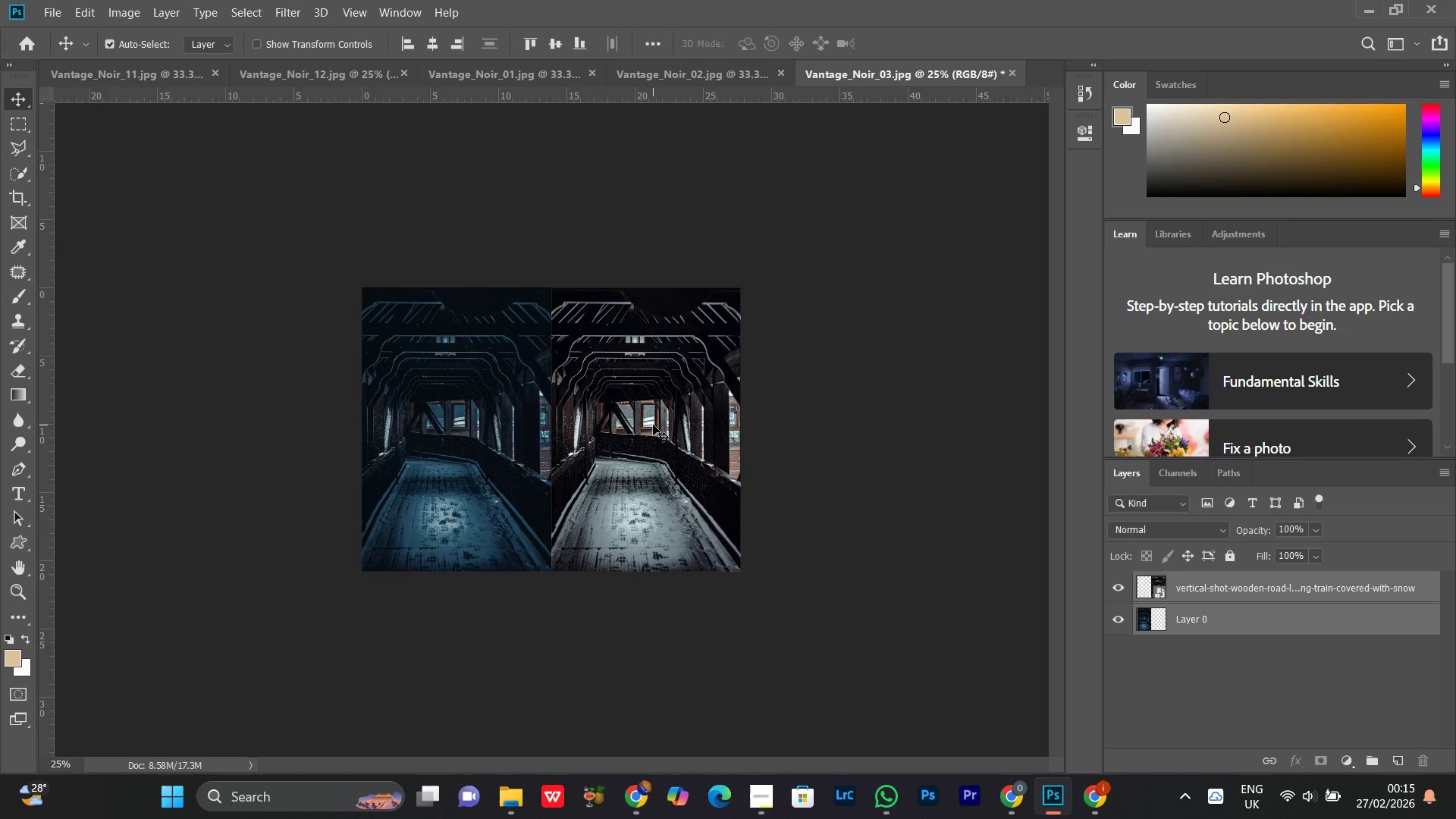 
key(Z)
 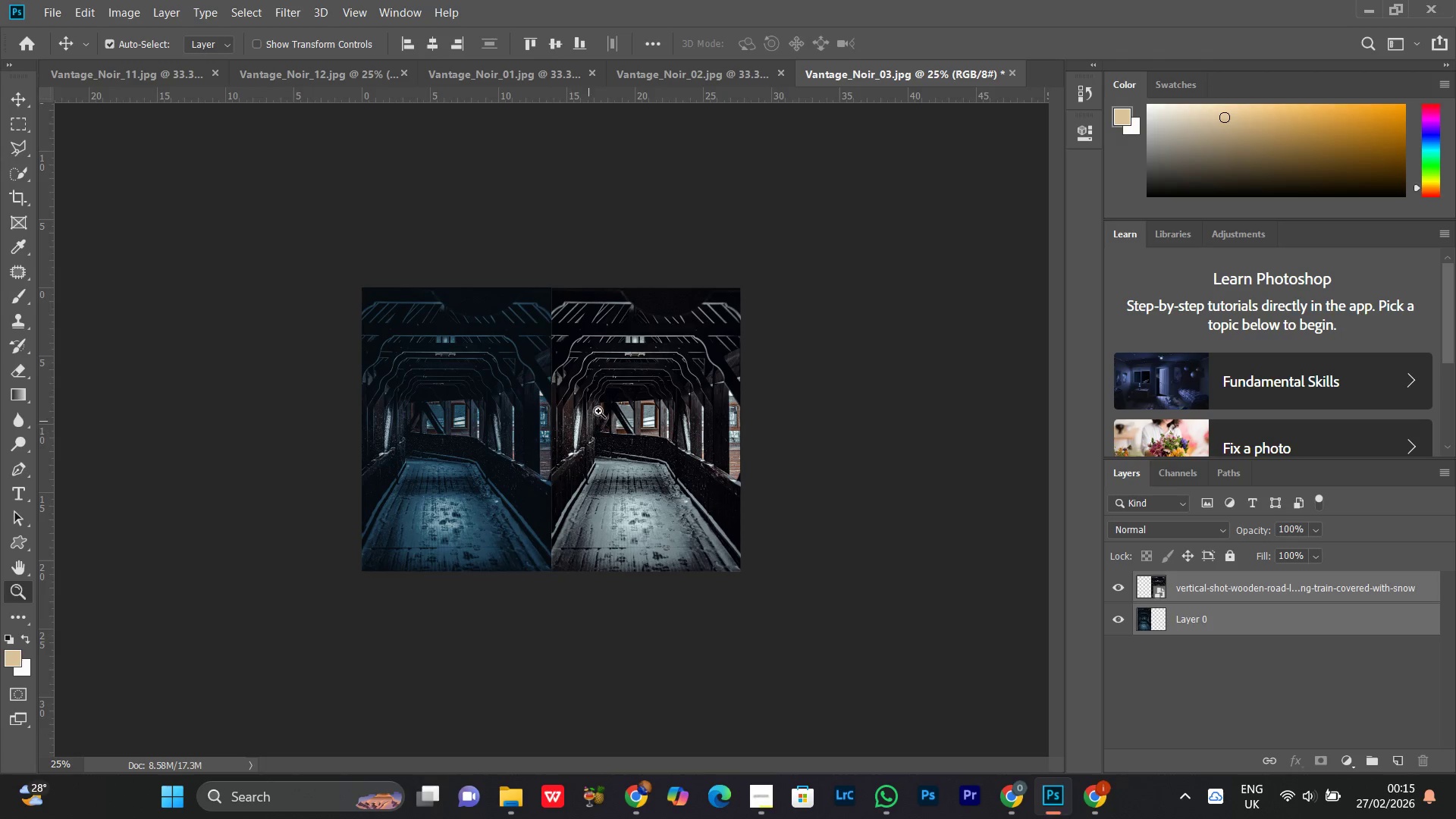 
left_click_drag(start_coordinate=[596, 410], to_coordinate=[610, 435])
 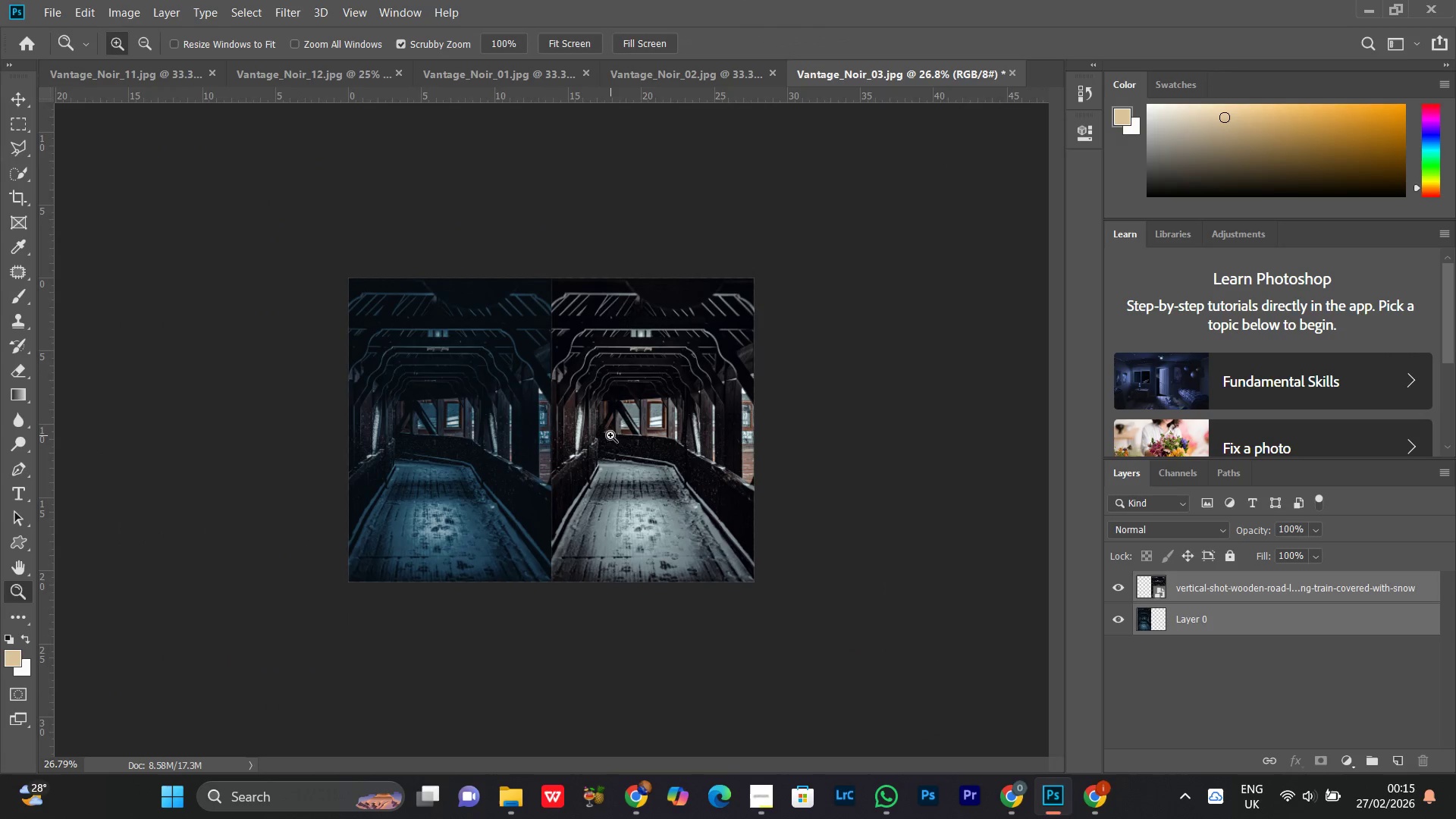 
key(Control+W)
 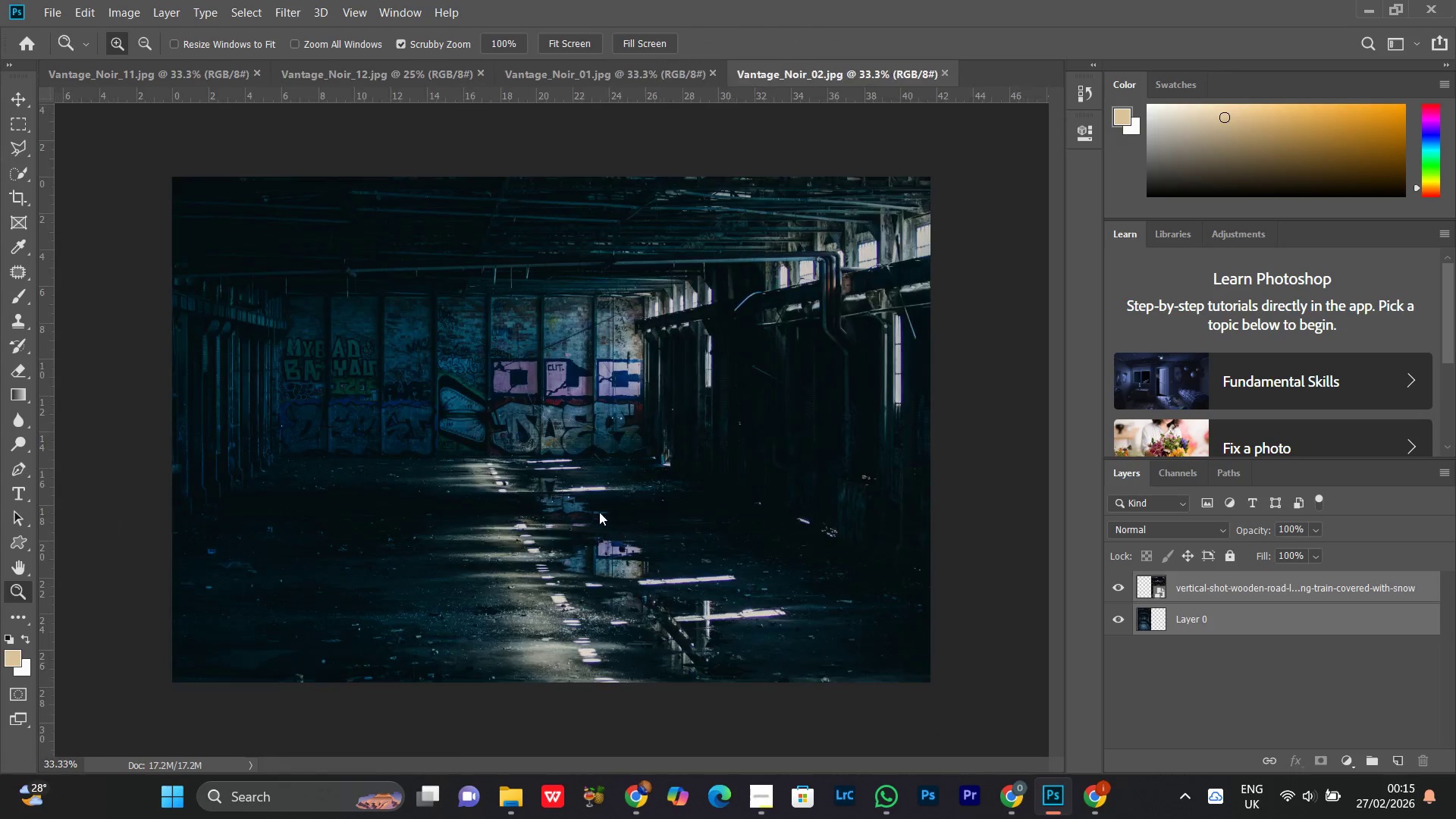 
left_click_drag(start_coordinate=[607, 458], to_coordinate=[592, 477])
 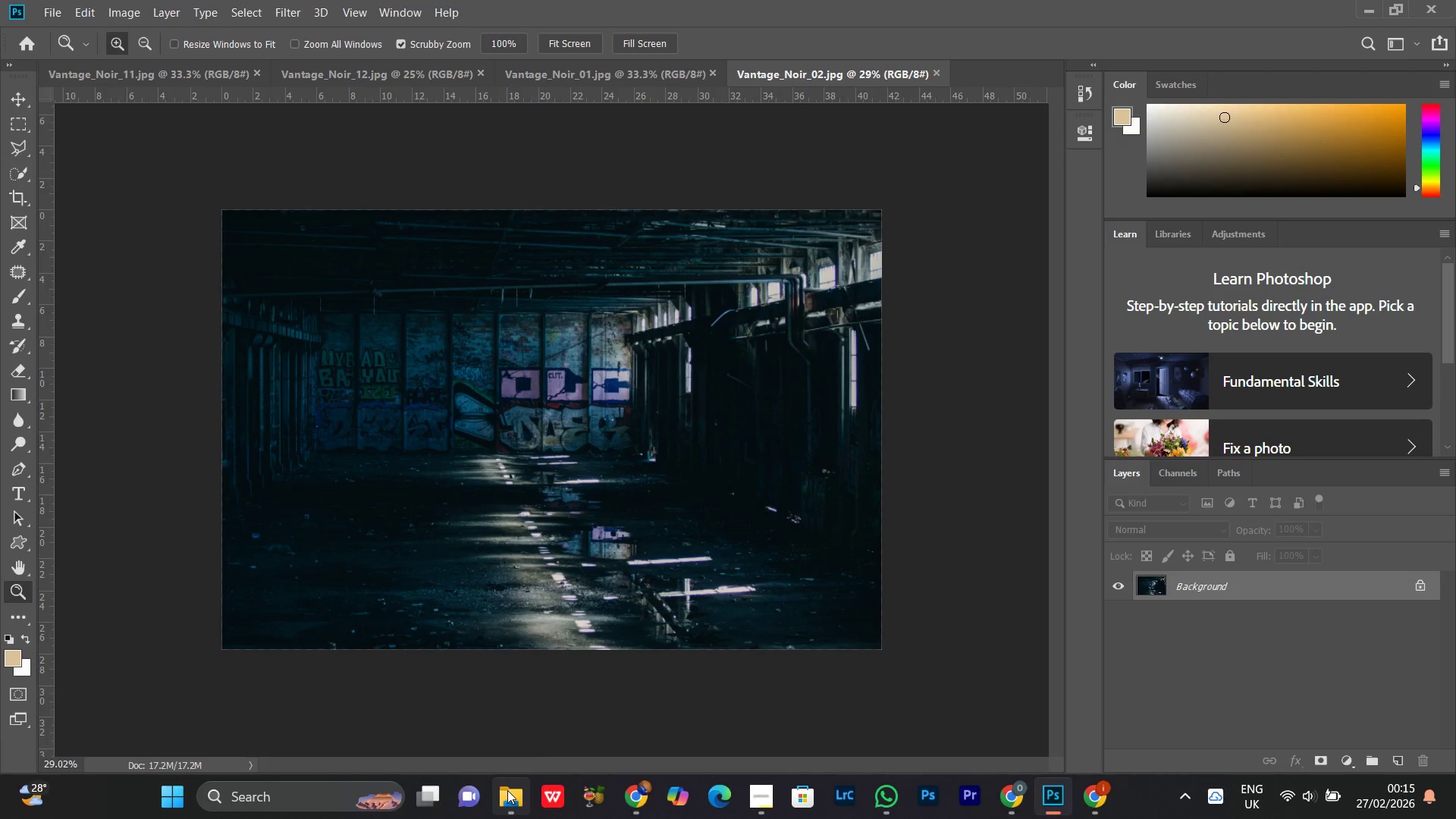 
wait(6.55)
 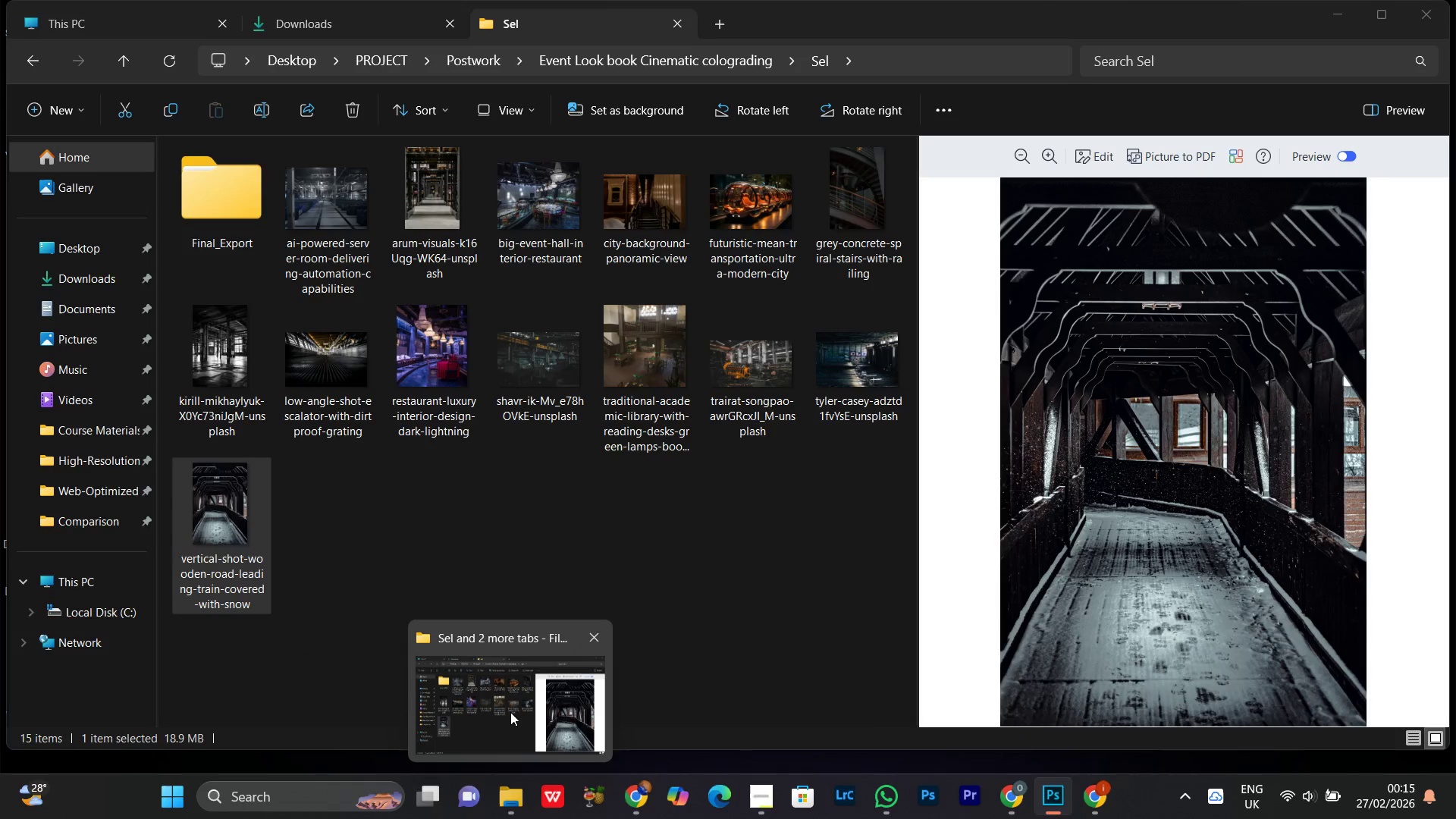 
left_click_drag(start_coordinate=[516, 723], to_coordinate=[520, 719])
 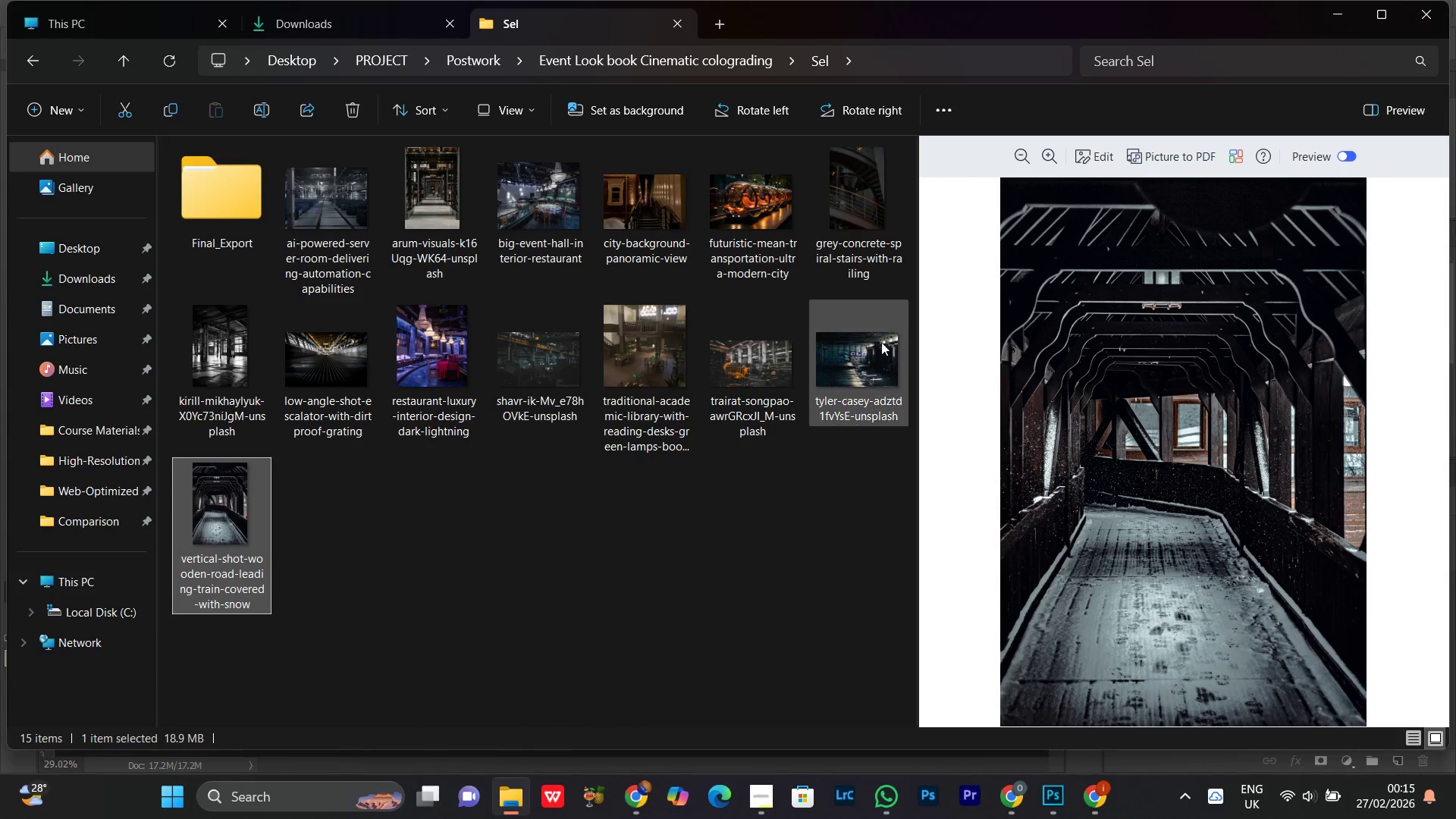 
left_click([879, 331])
 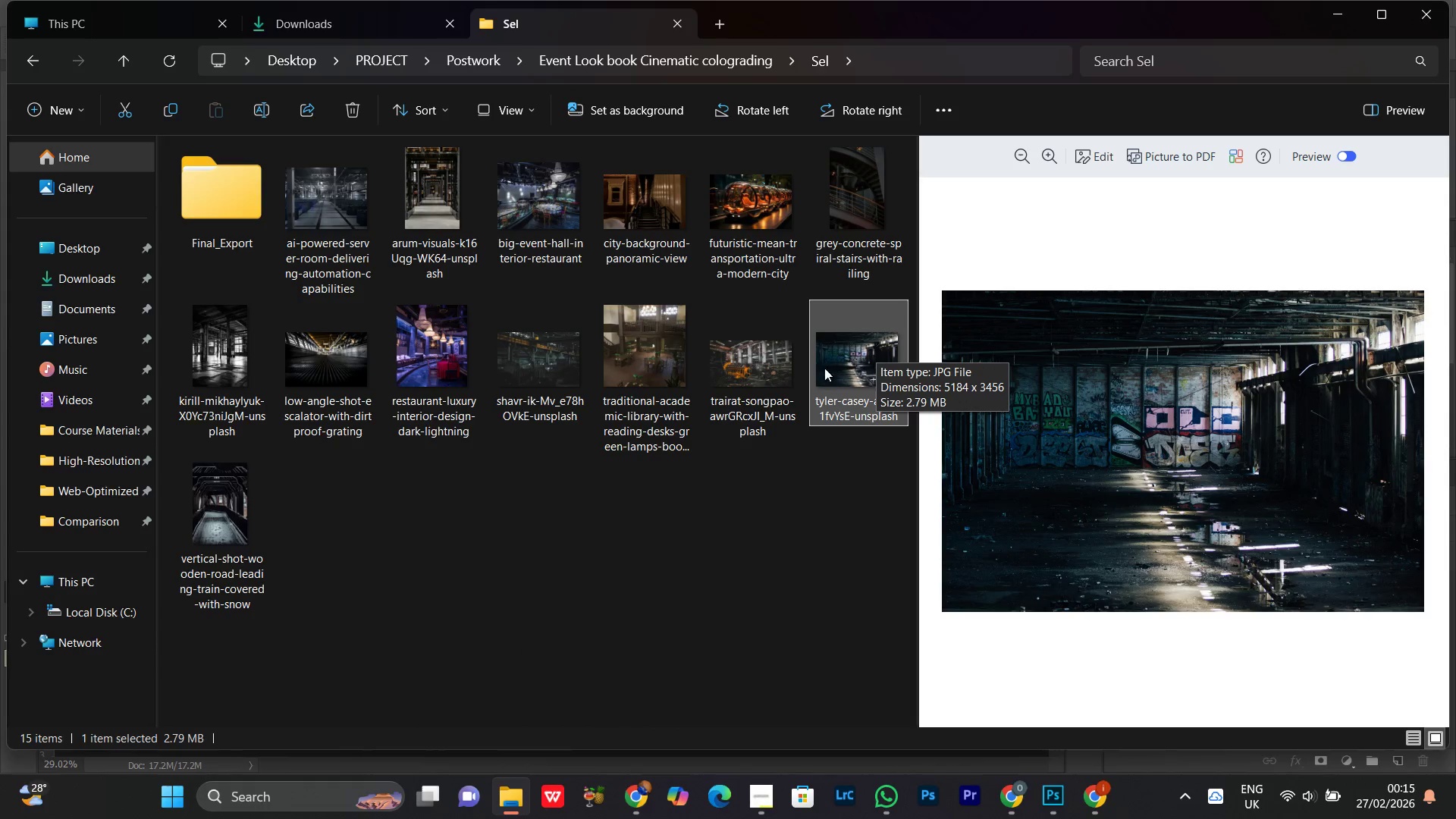 
left_click_drag(start_coordinate=[865, 369], to_coordinate=[582, 381])
 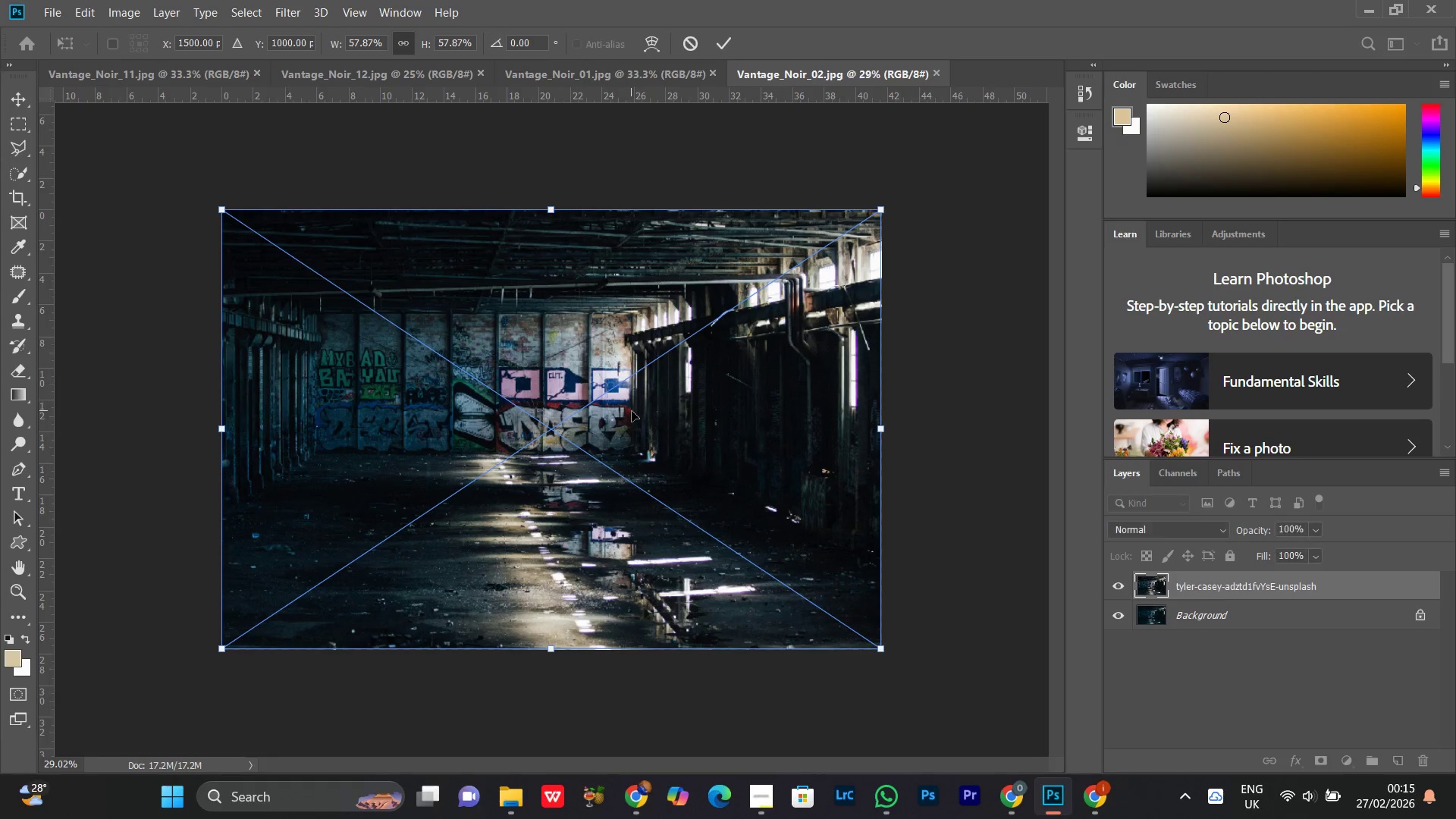 
key(Enter)
 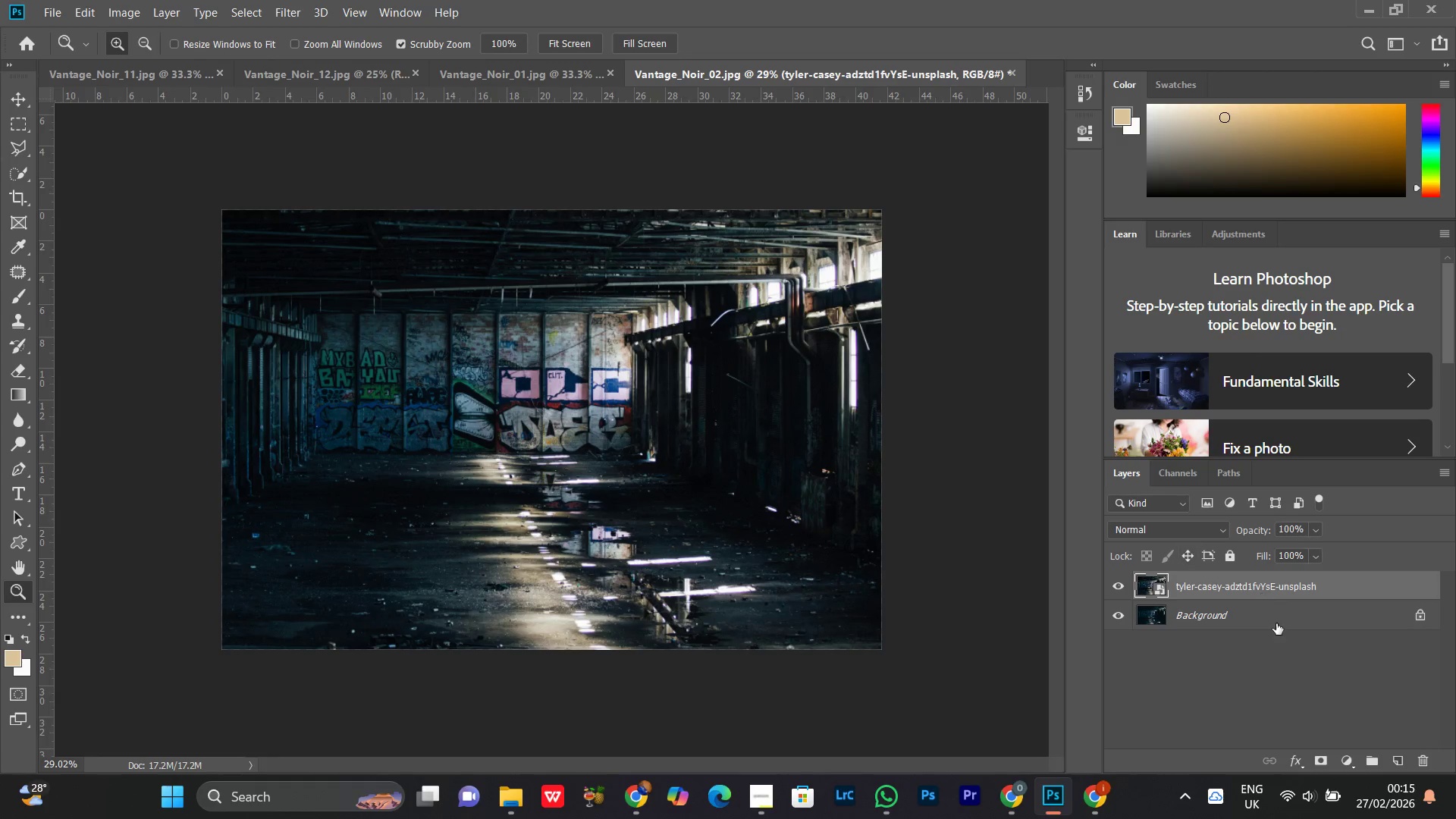 
double_click([1266, 616])
 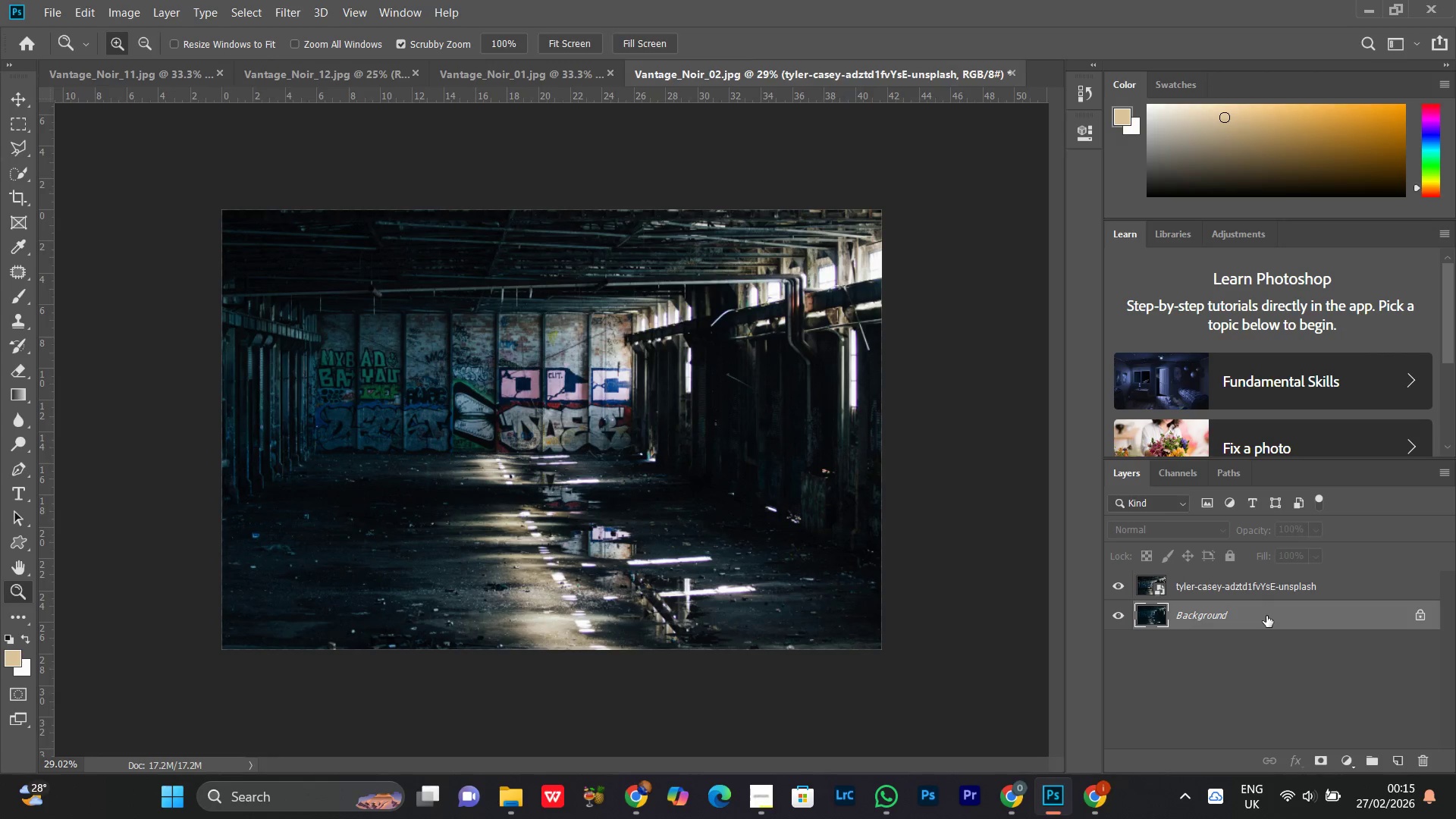 
triple_click([1266, 616])
 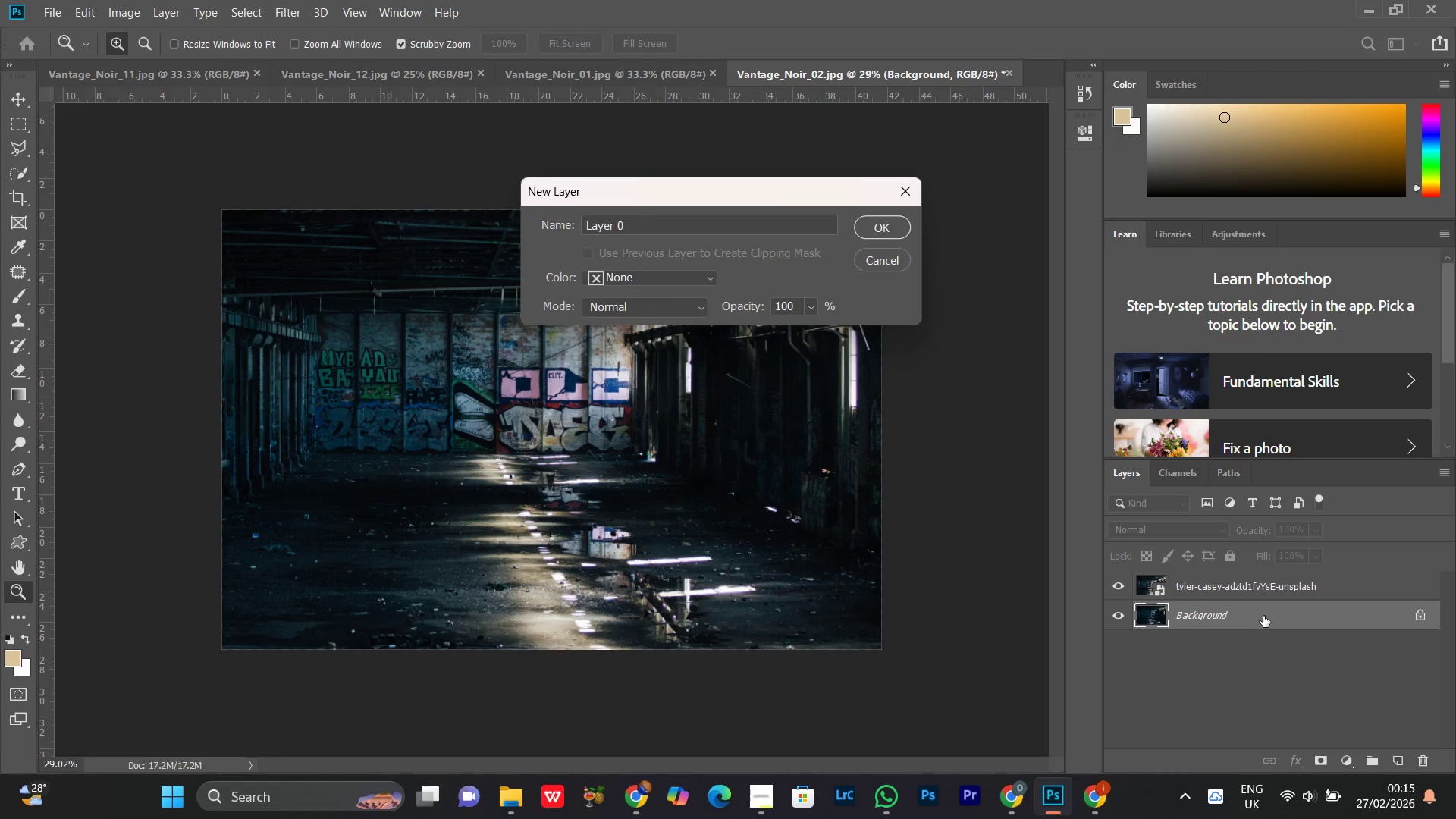 
key(Enter)
 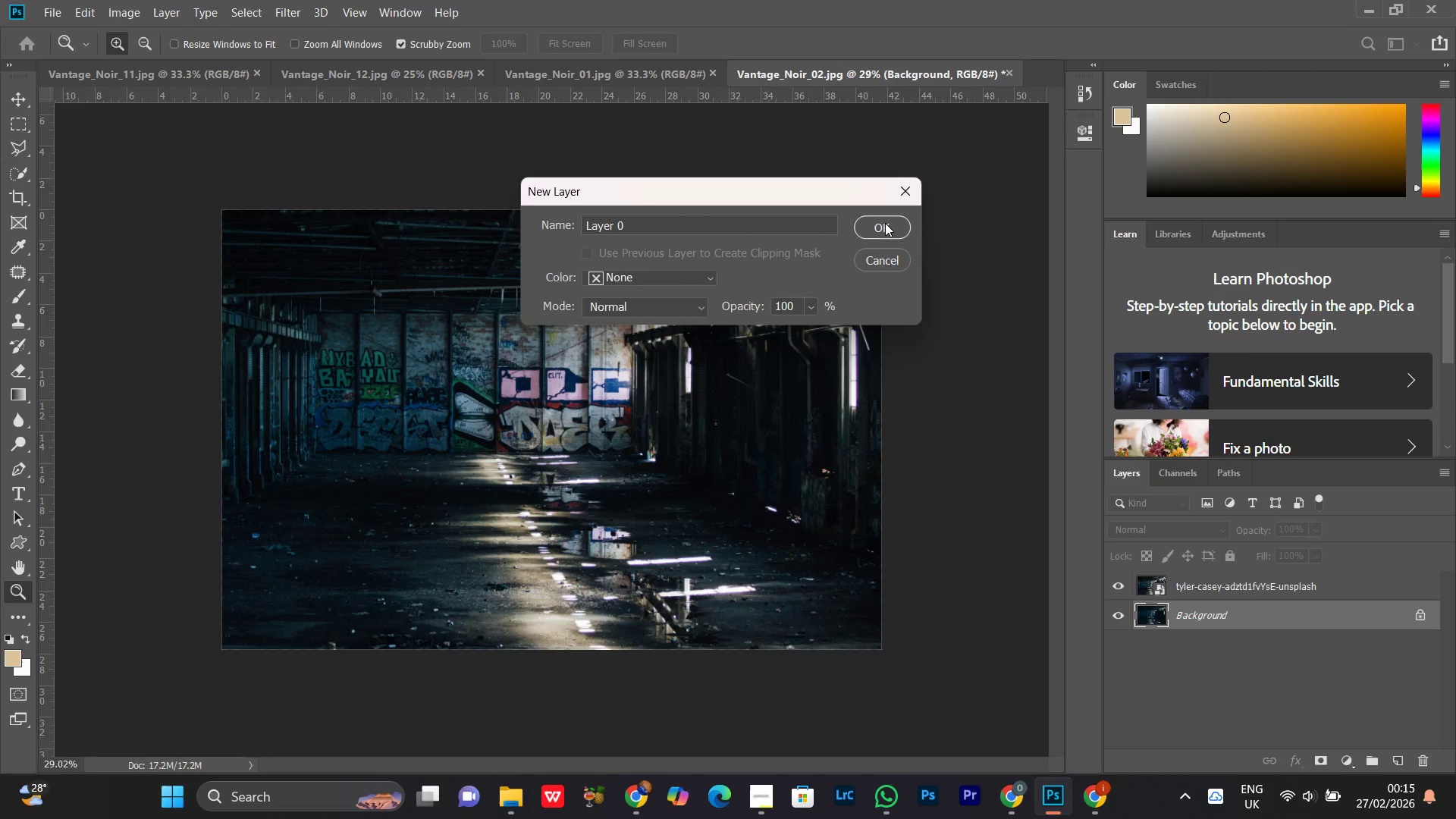 
left_click([888, 236])
 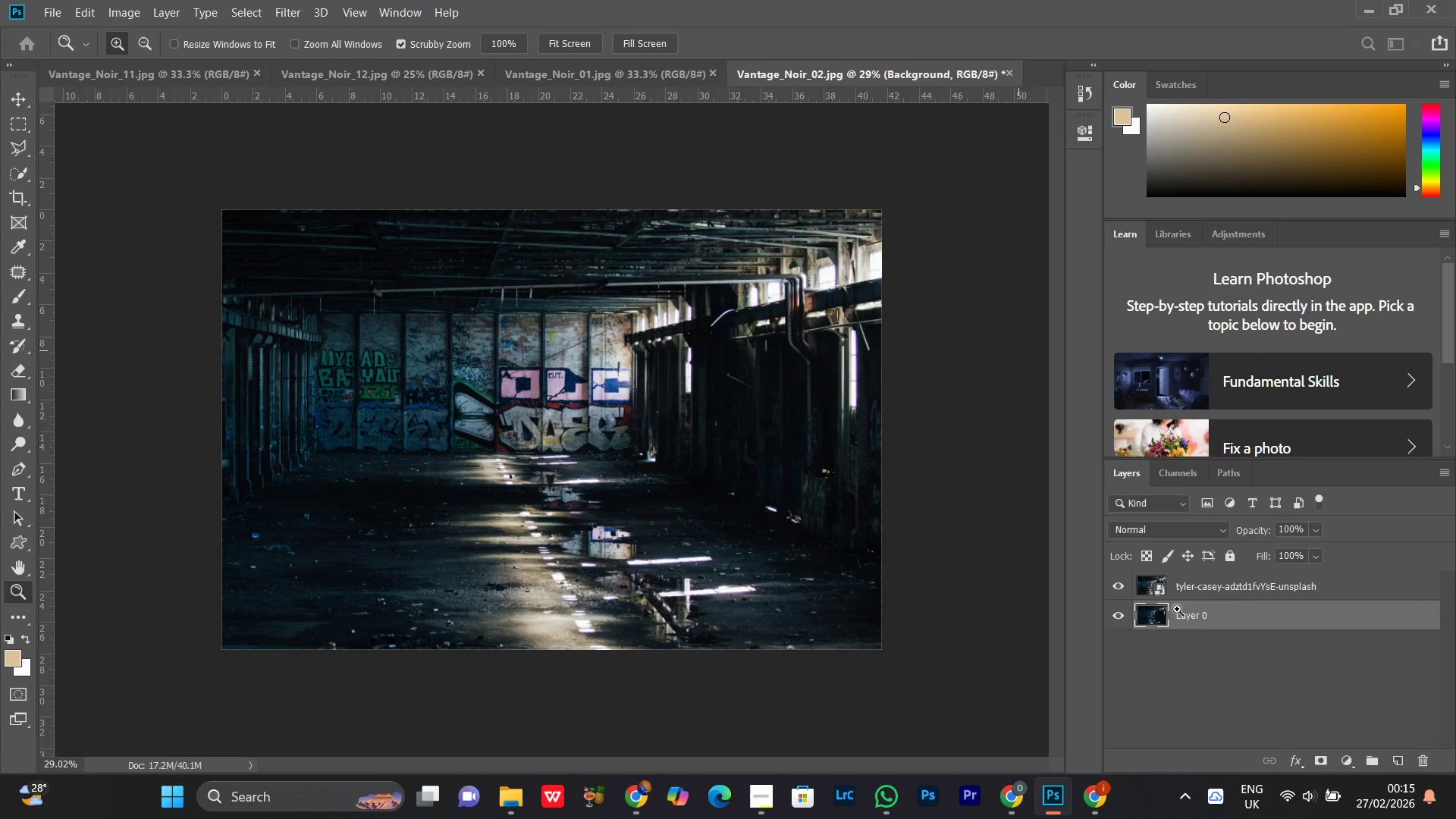 
hold_key(key=ControlLeft, duration=0.45)
 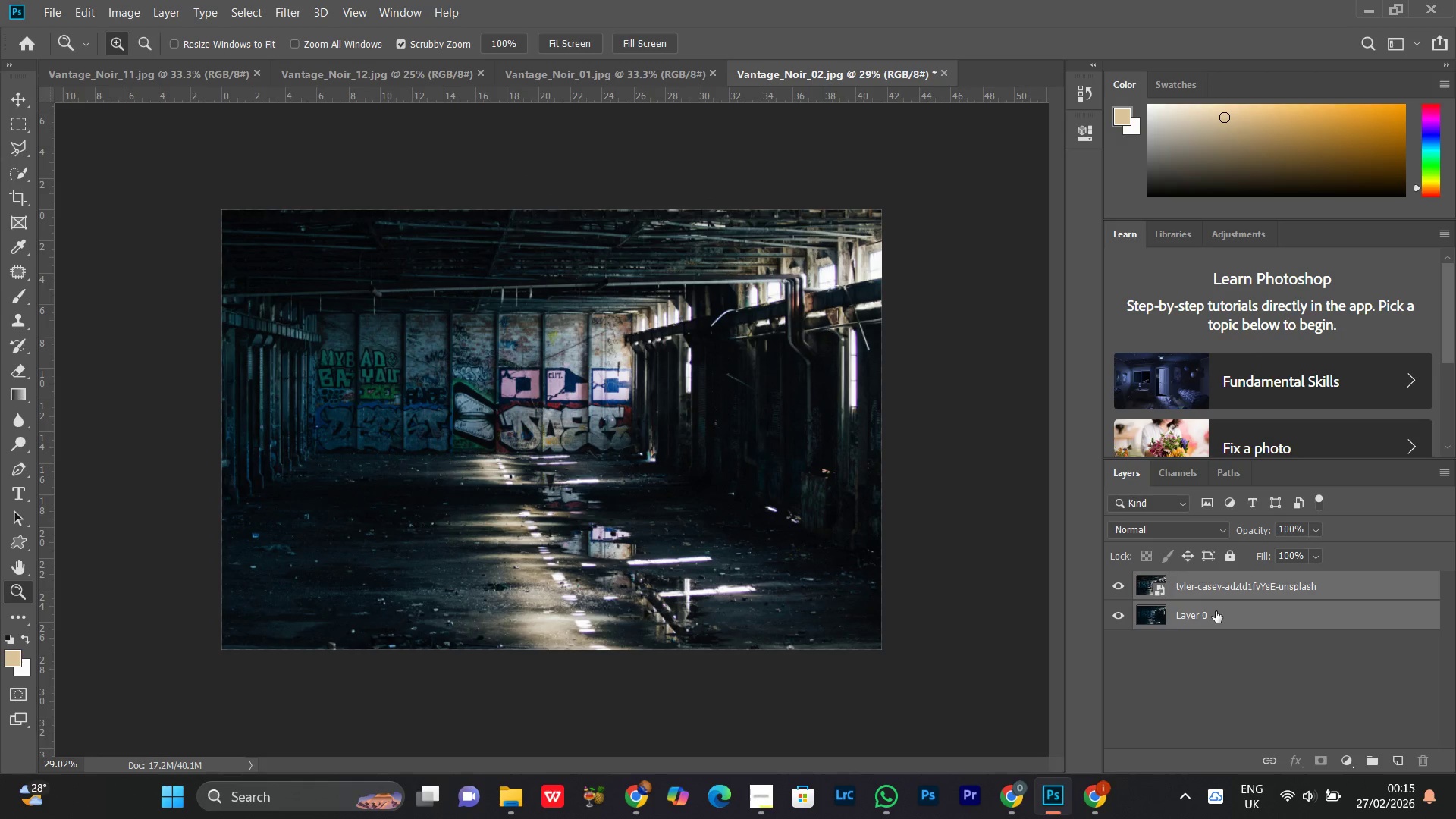 
key(Control+T)
 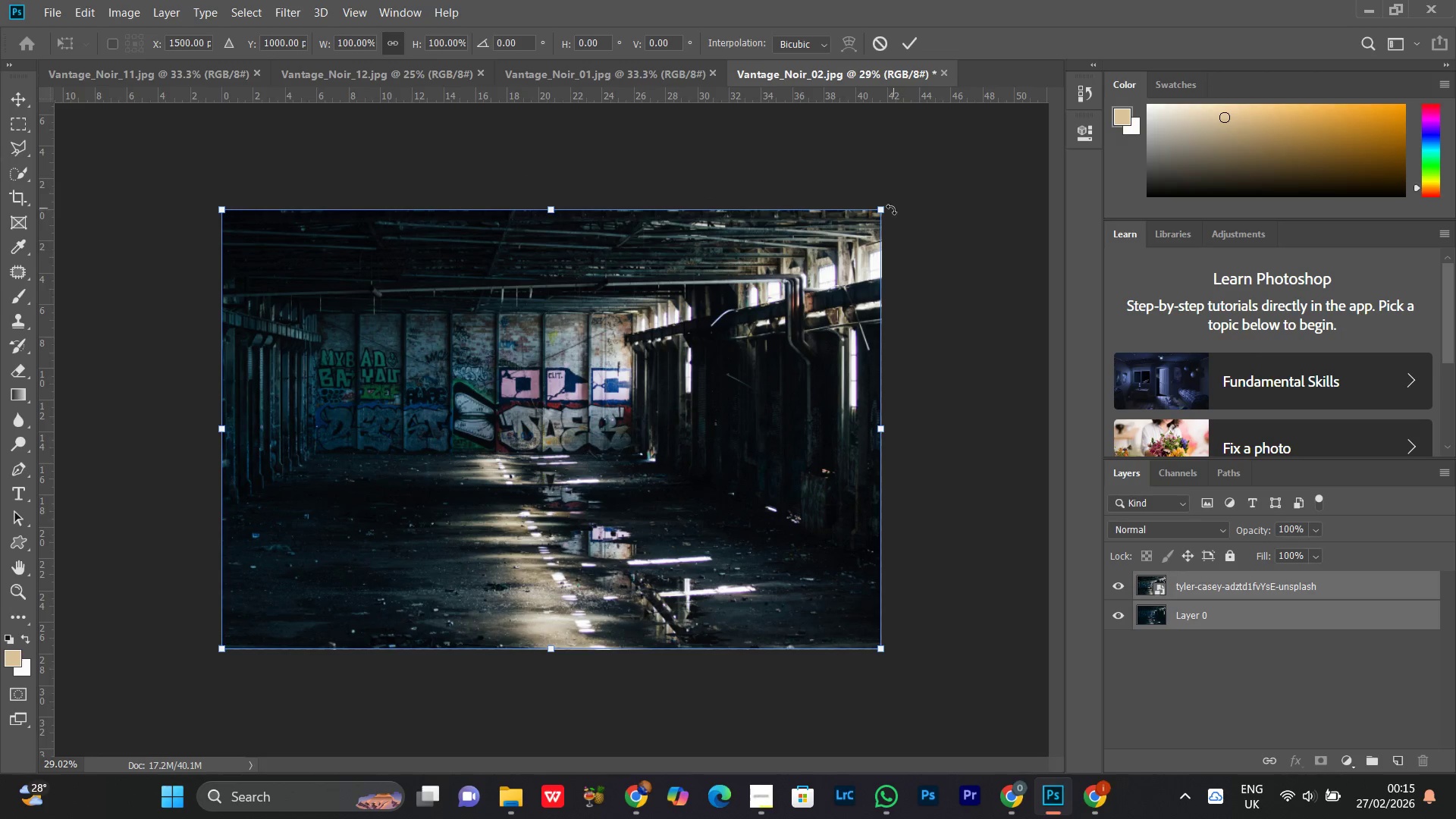 
left_click_drag(start_coordinate=[879, 214], to_coordinate=[548, 482])
 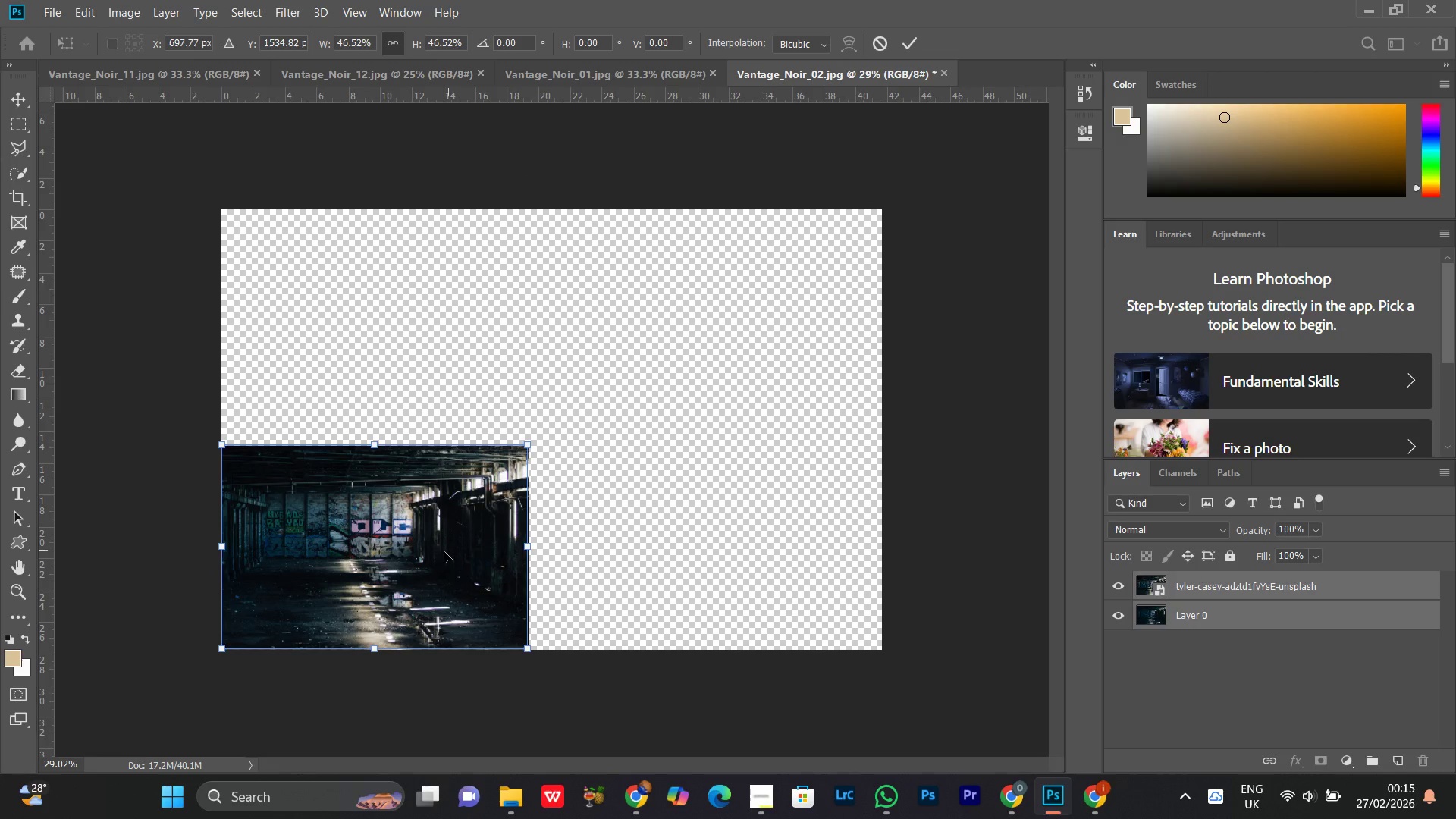 
left_click_drag(start_coordinate=[444, 552], to_coordinate=[441, 437])
 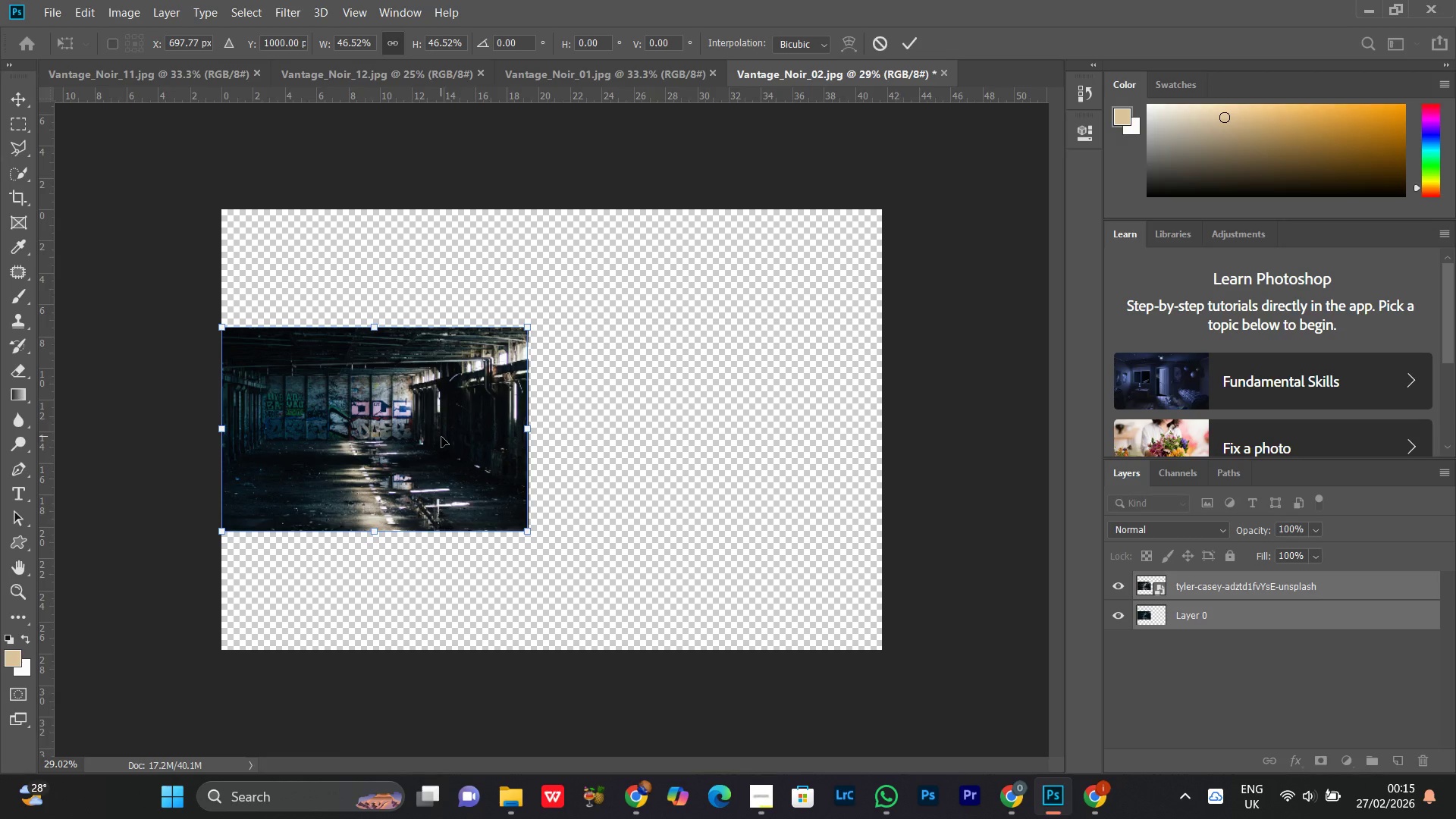 
key(Enter)
 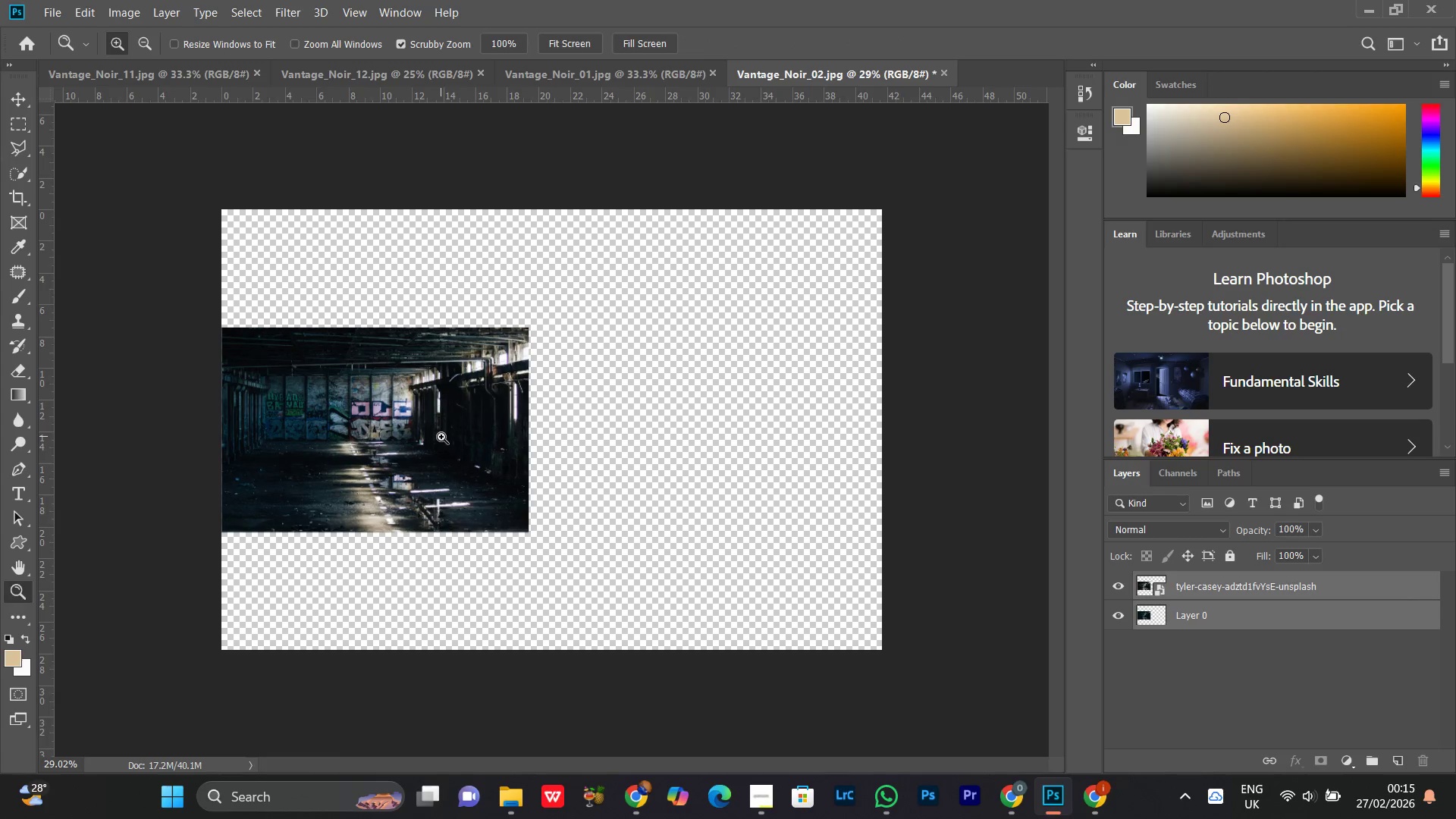 
key(V)
 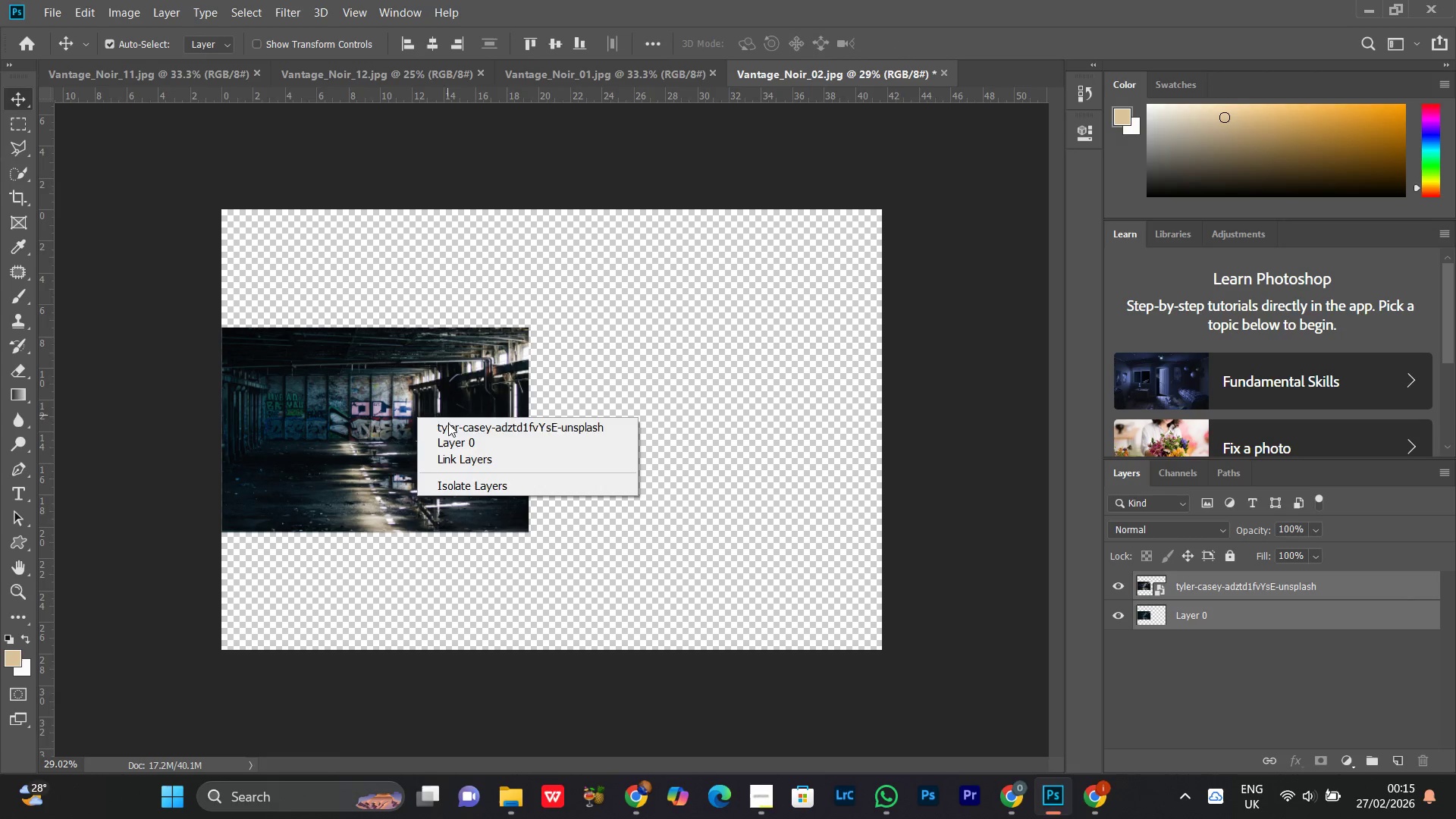 
left_click([448, 426])
 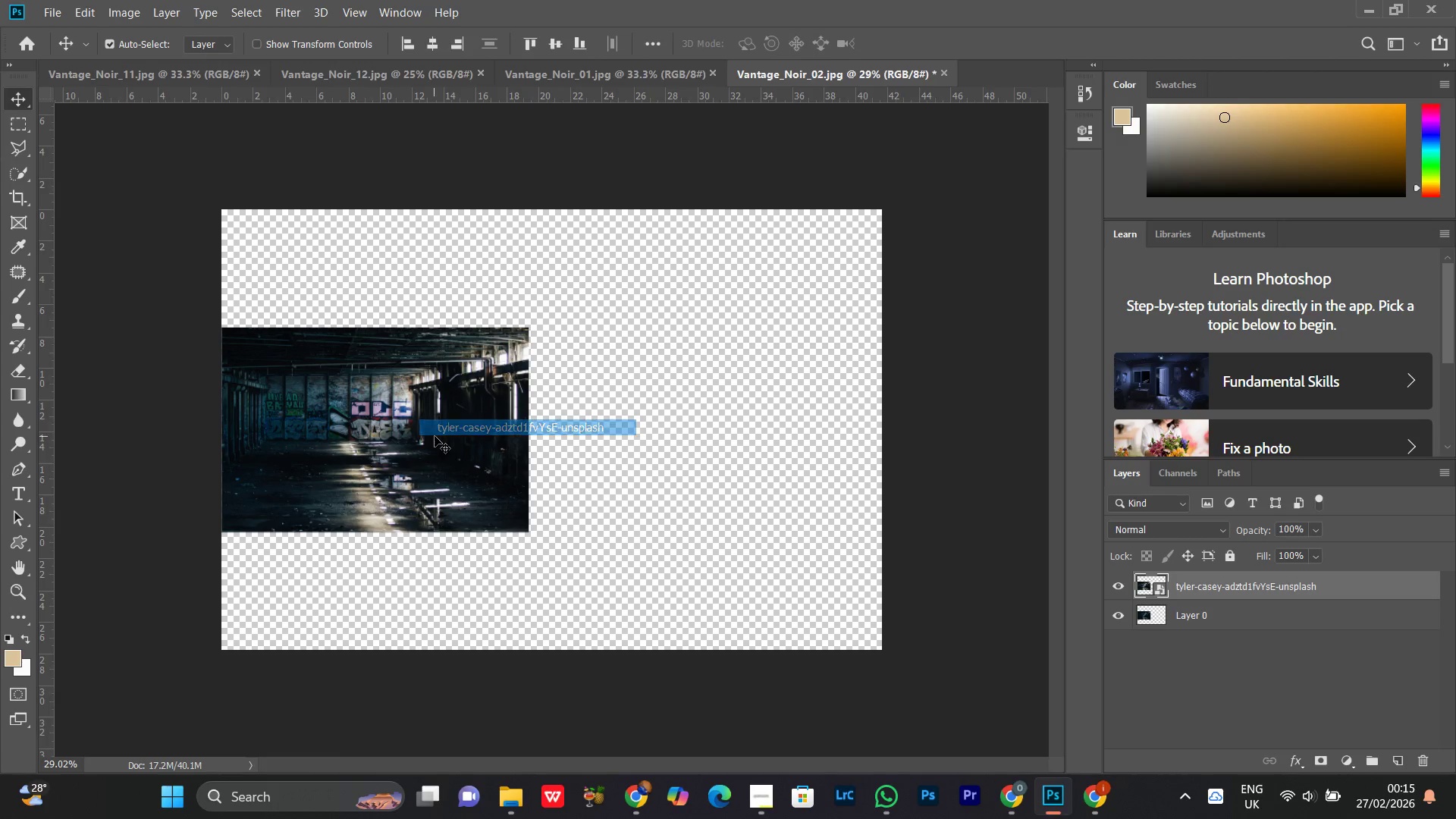 
left_click_drag(start_coordinate=[434, 437], to_coordinate=[730, 440])
 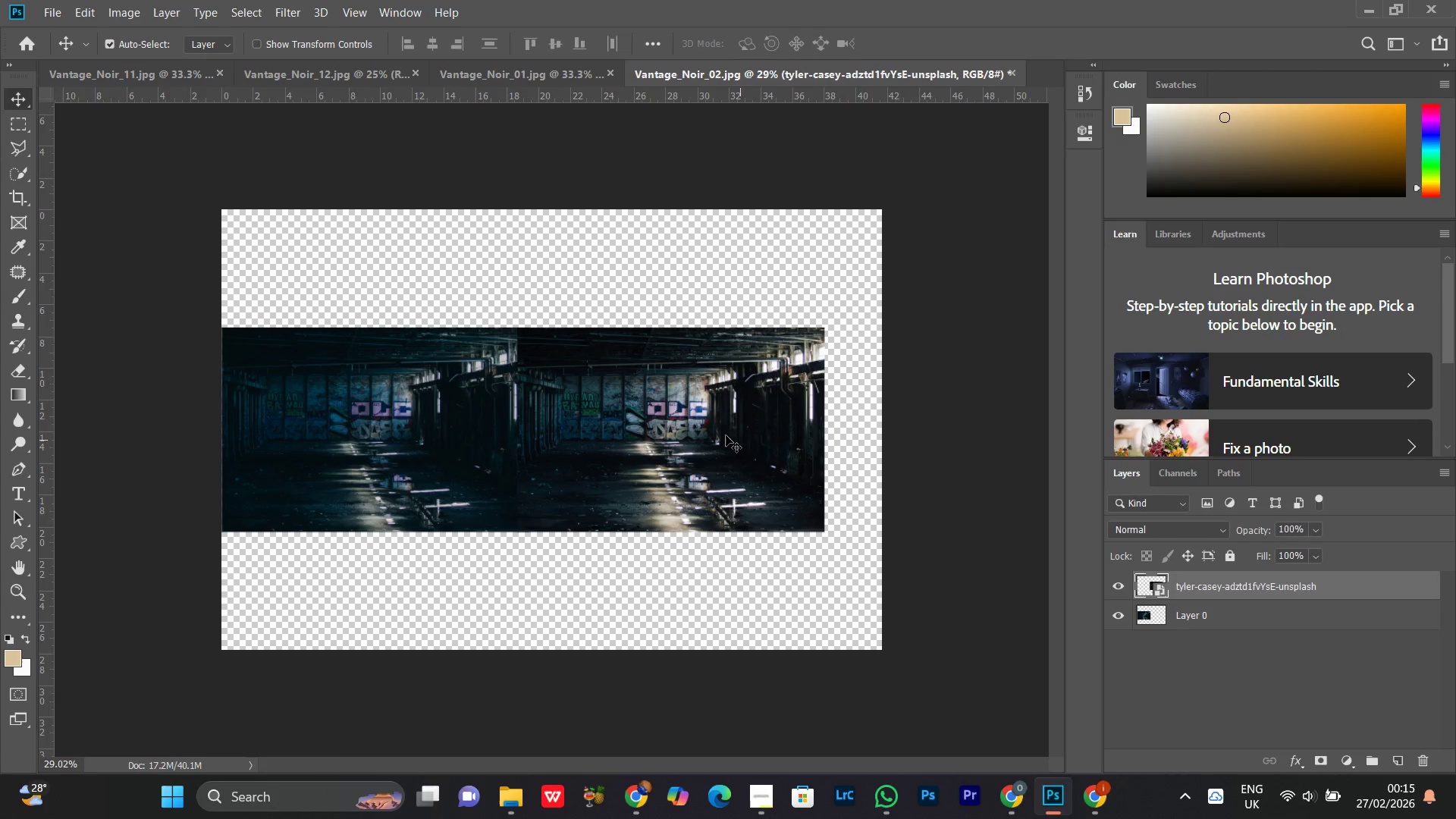 
left_click_drag(start_coordinate=[722, 435], to_coordinate=[736, 436])
 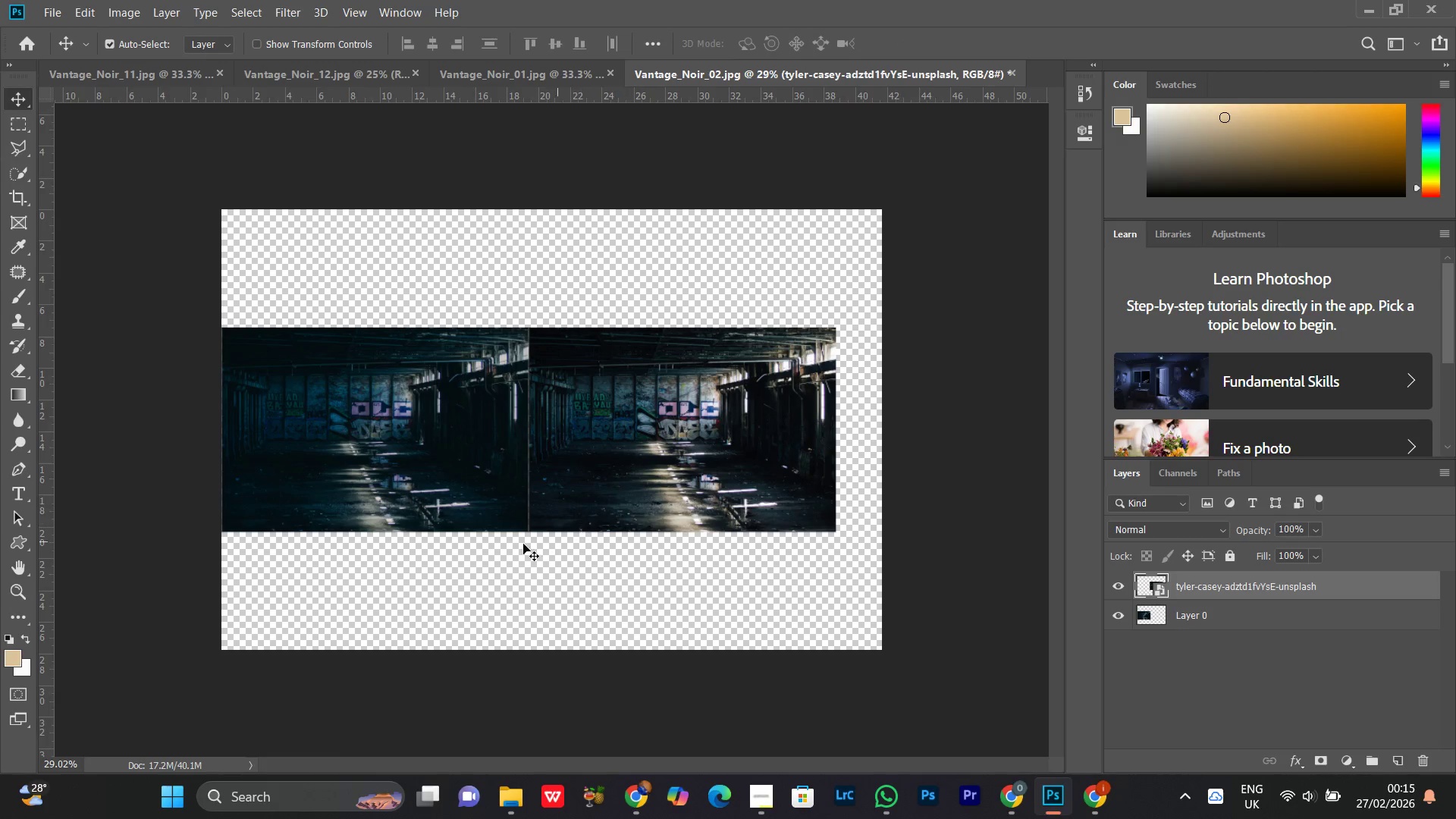 
left_click_drag(start_coordinate=[455, 557], to_coordinate=[622, 472])
 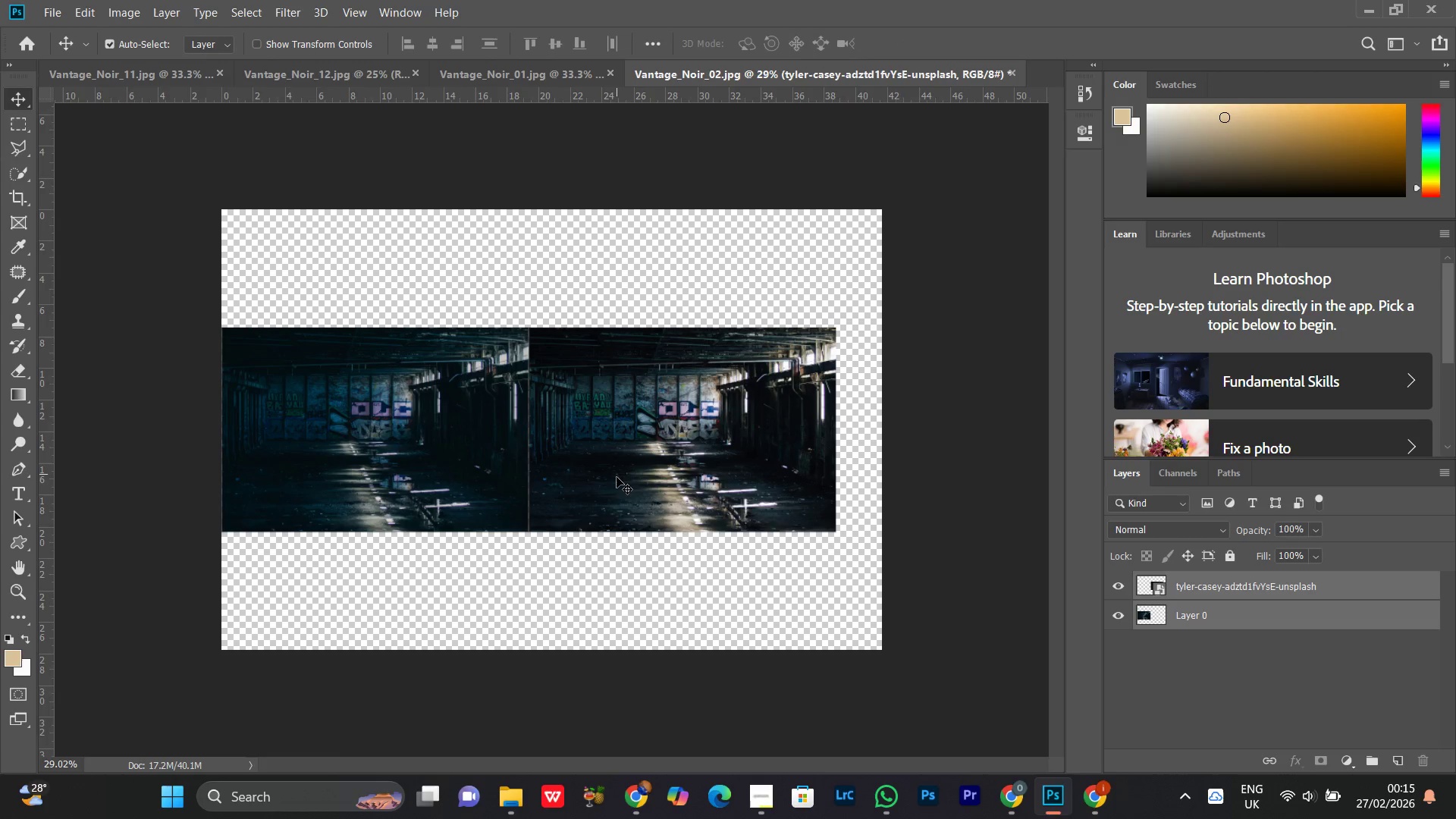 
key(Control+T)
 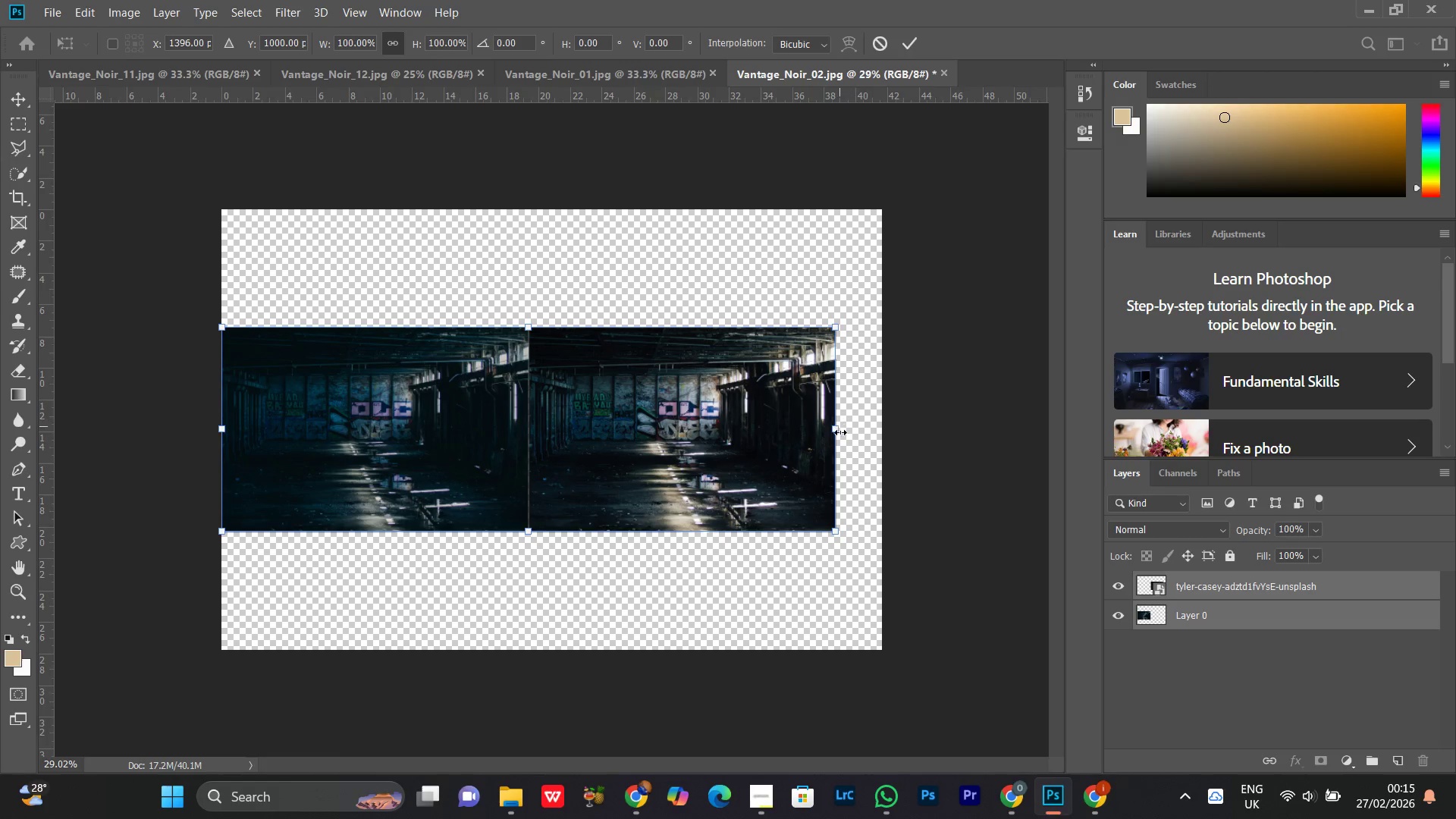 
left_click_drag(start_coordinate=[839, 428], to_coordinate=[886, 434])
 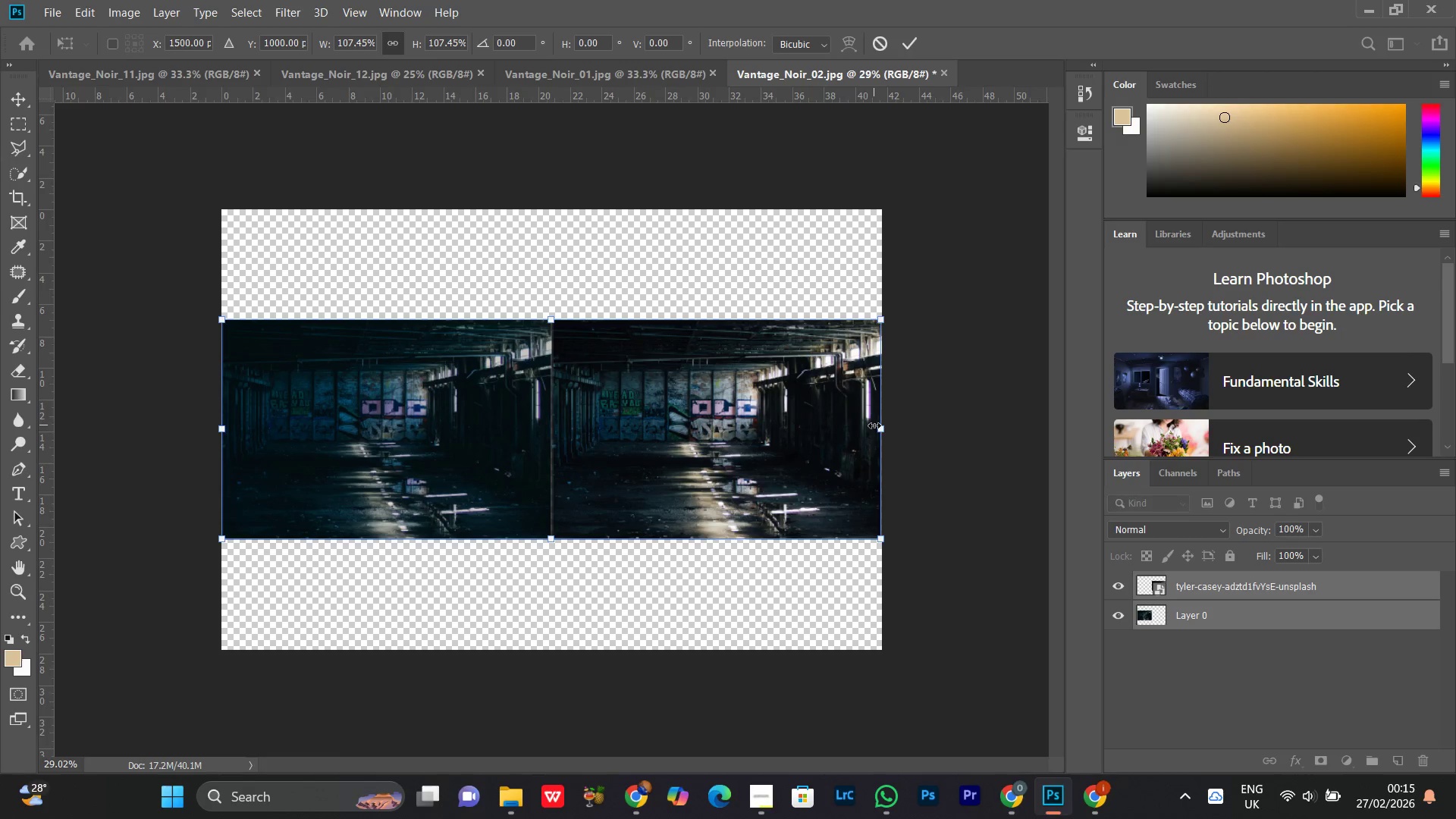 
key(Enter)
 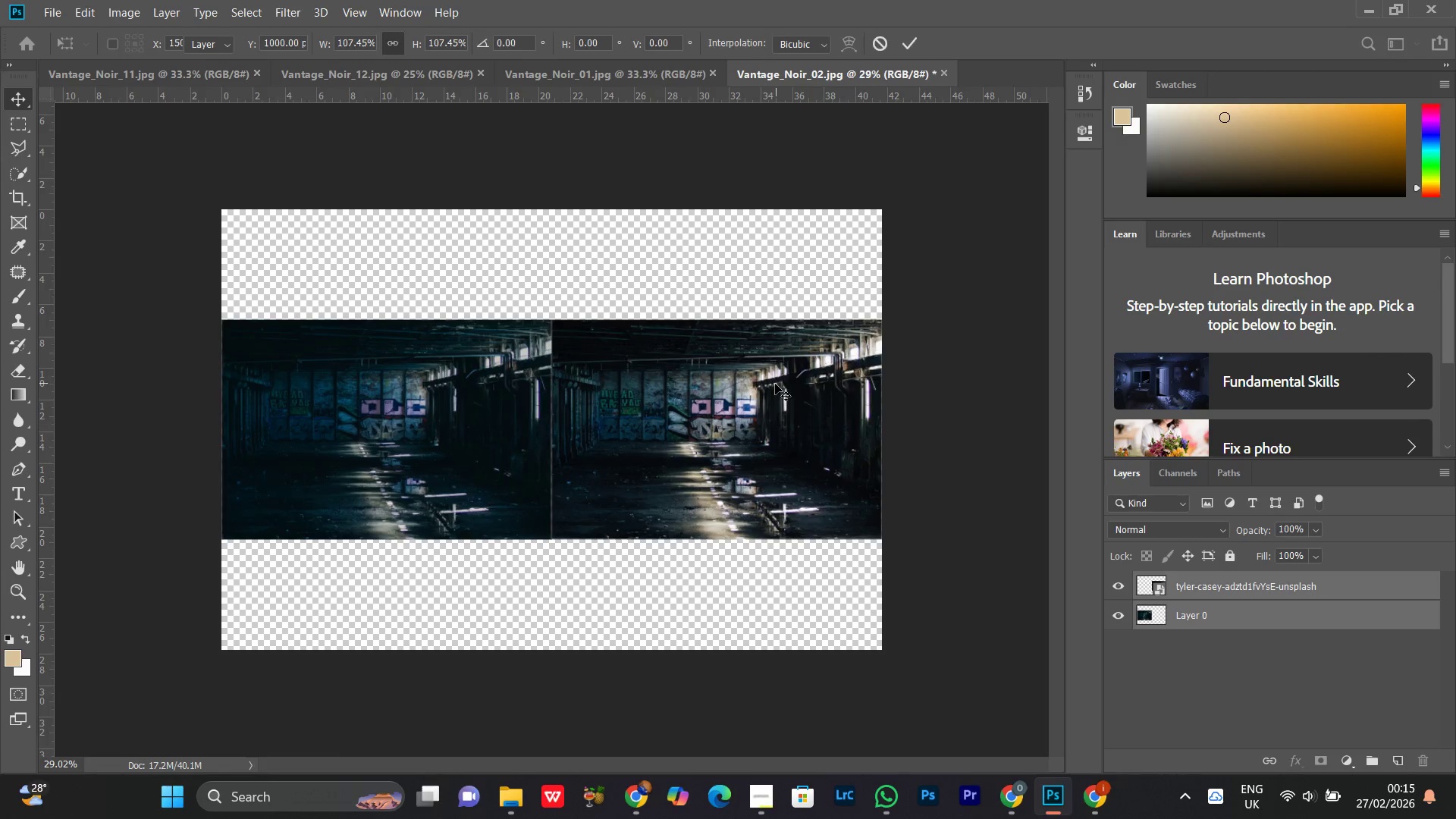 
key(C)
 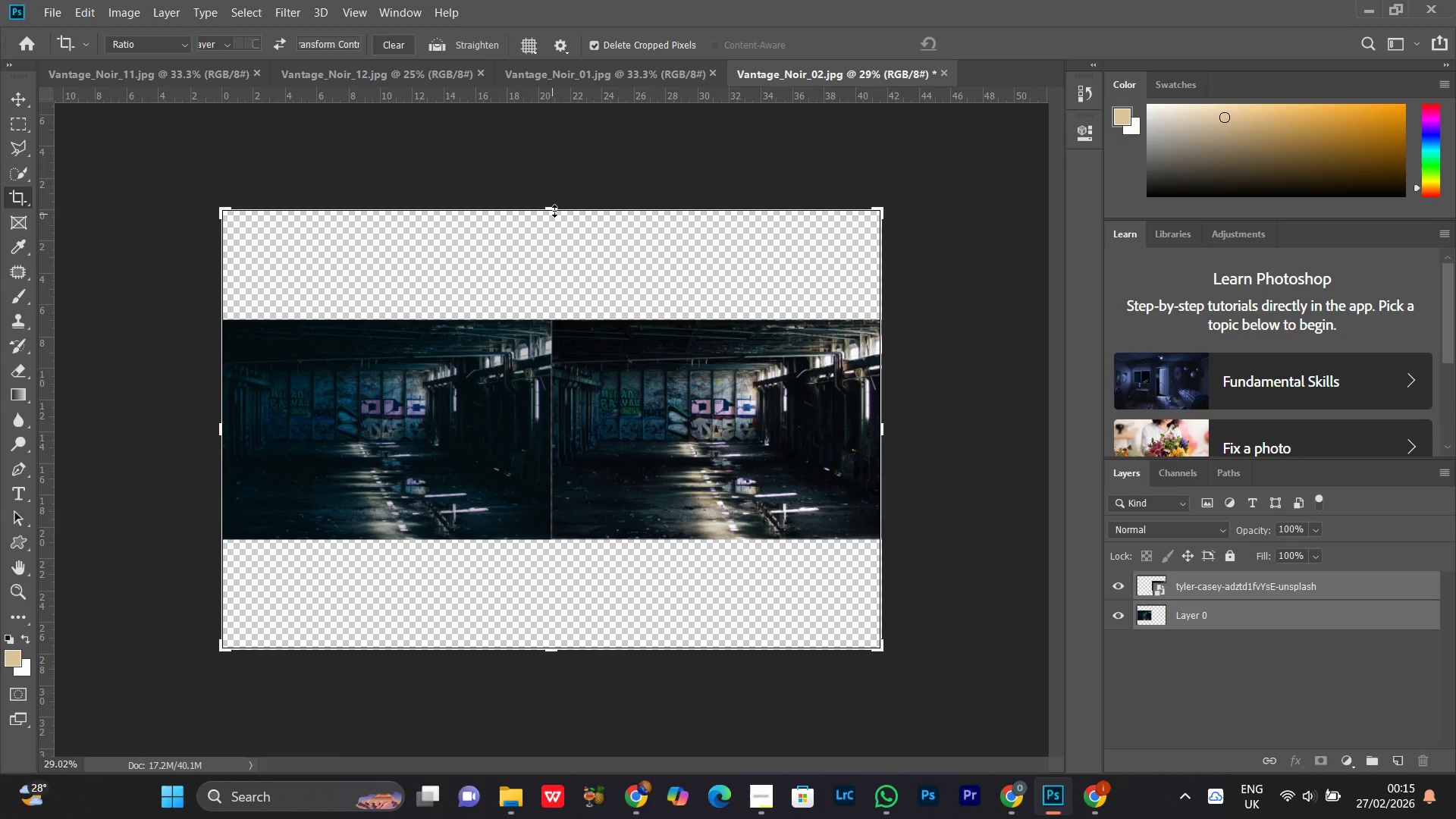 
left_click_drag(start_coordinate=[557, 207], to_coordinate=[559, 265])
 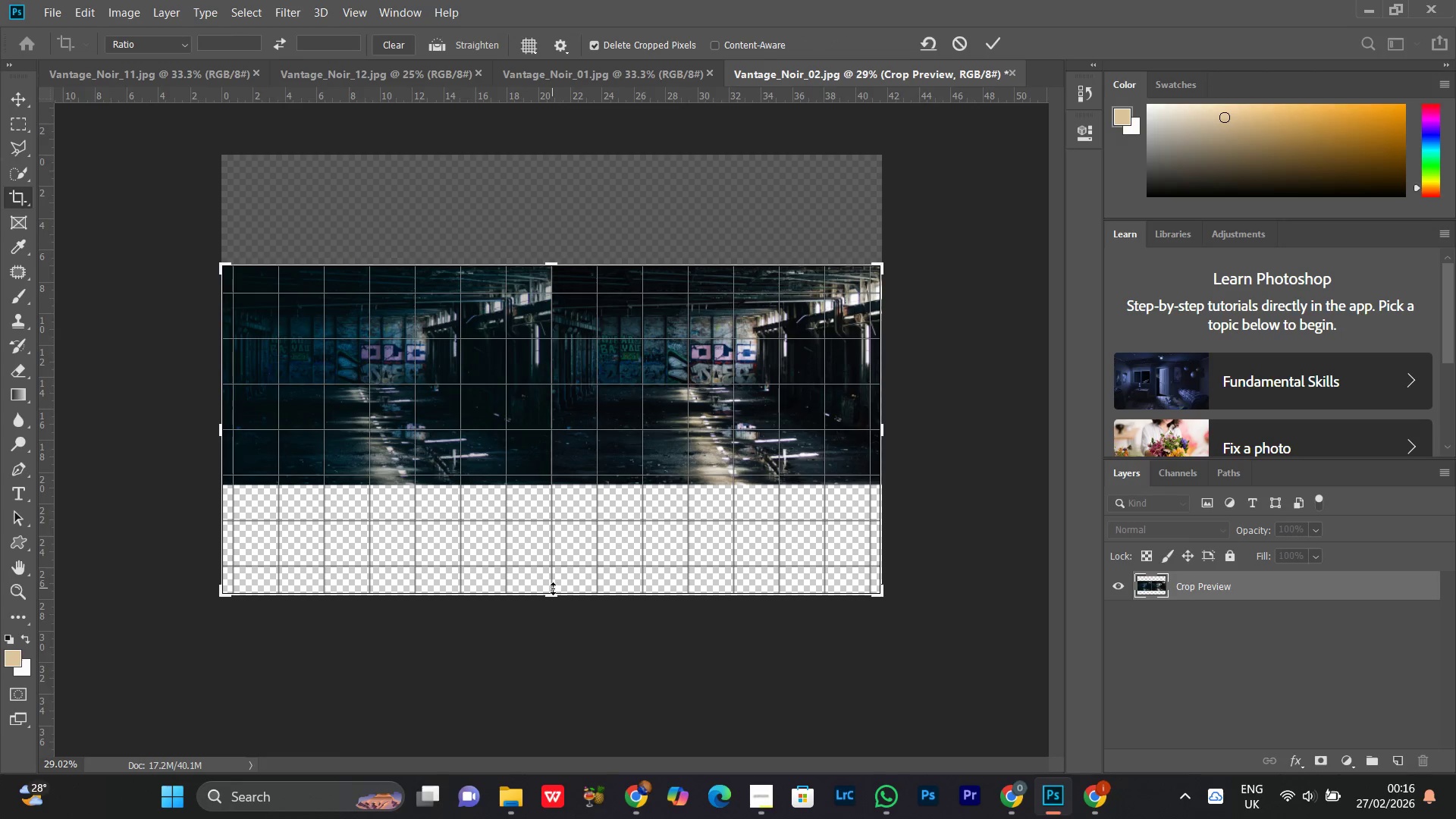 
left_click_drag(start_coordinate=[554, 595], to_coordinate=[551, 538])
 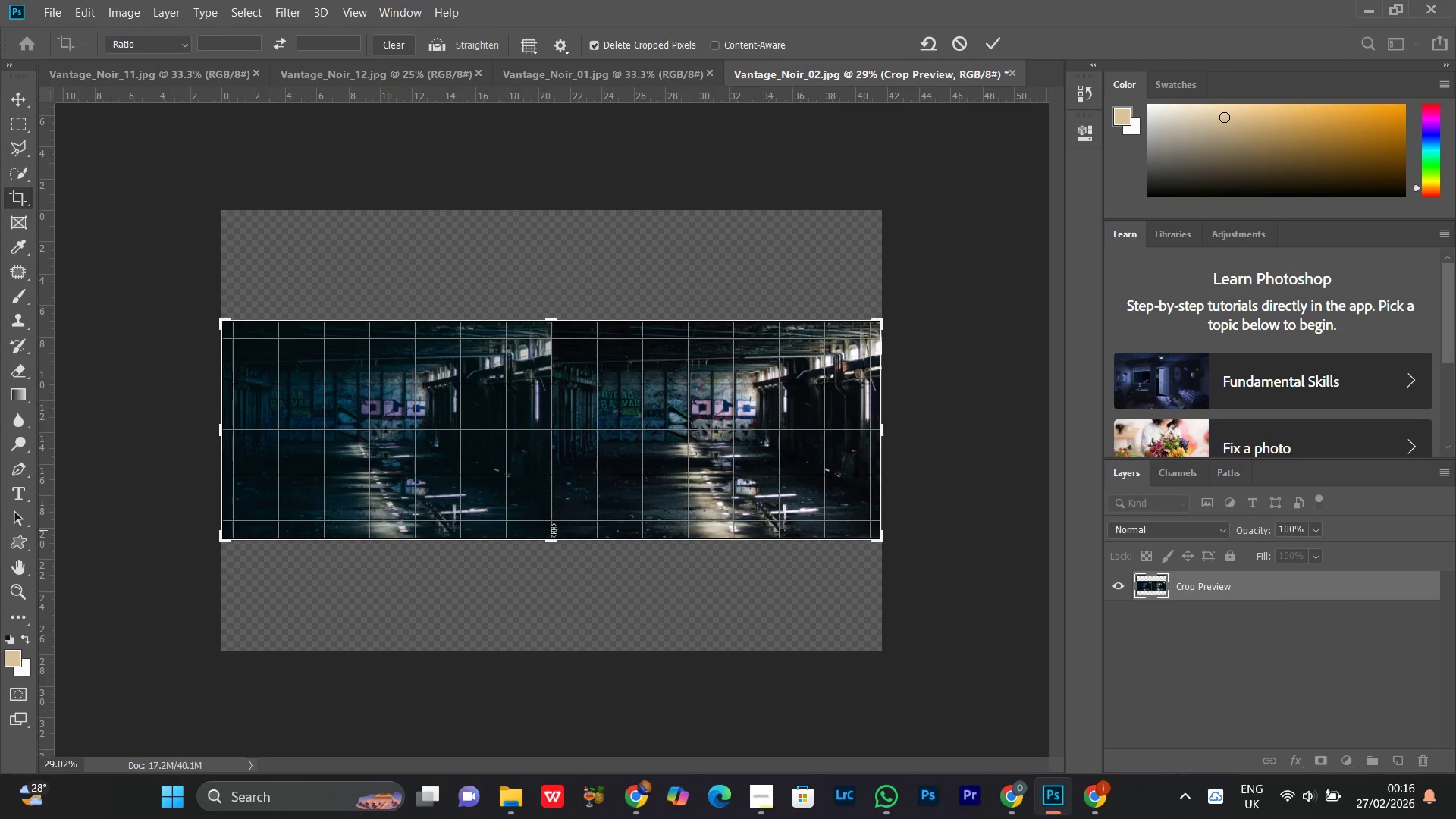 
key(Enter)
 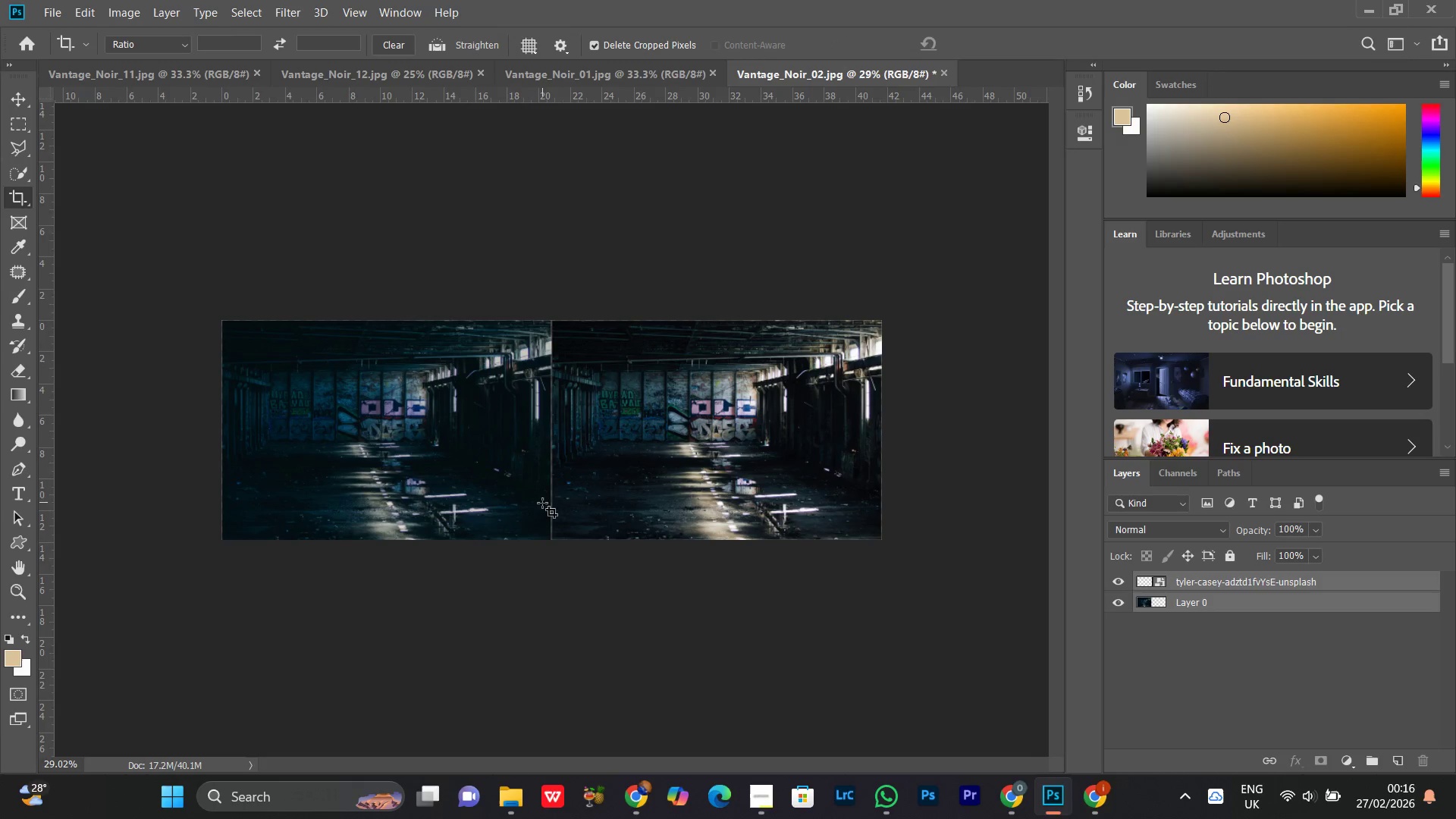 
key(Control+Shift+S)
 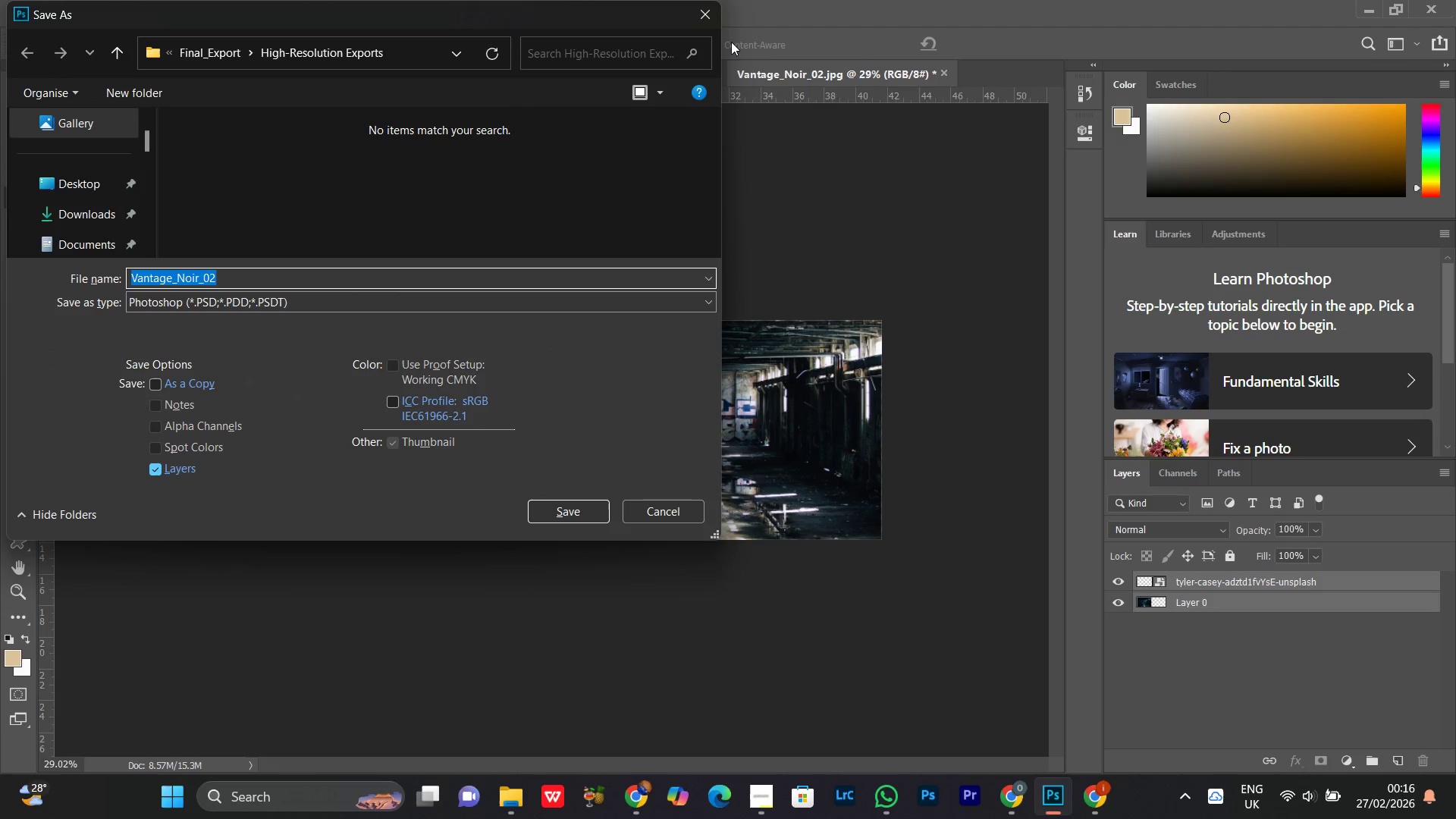 
left_click([709, 4])
 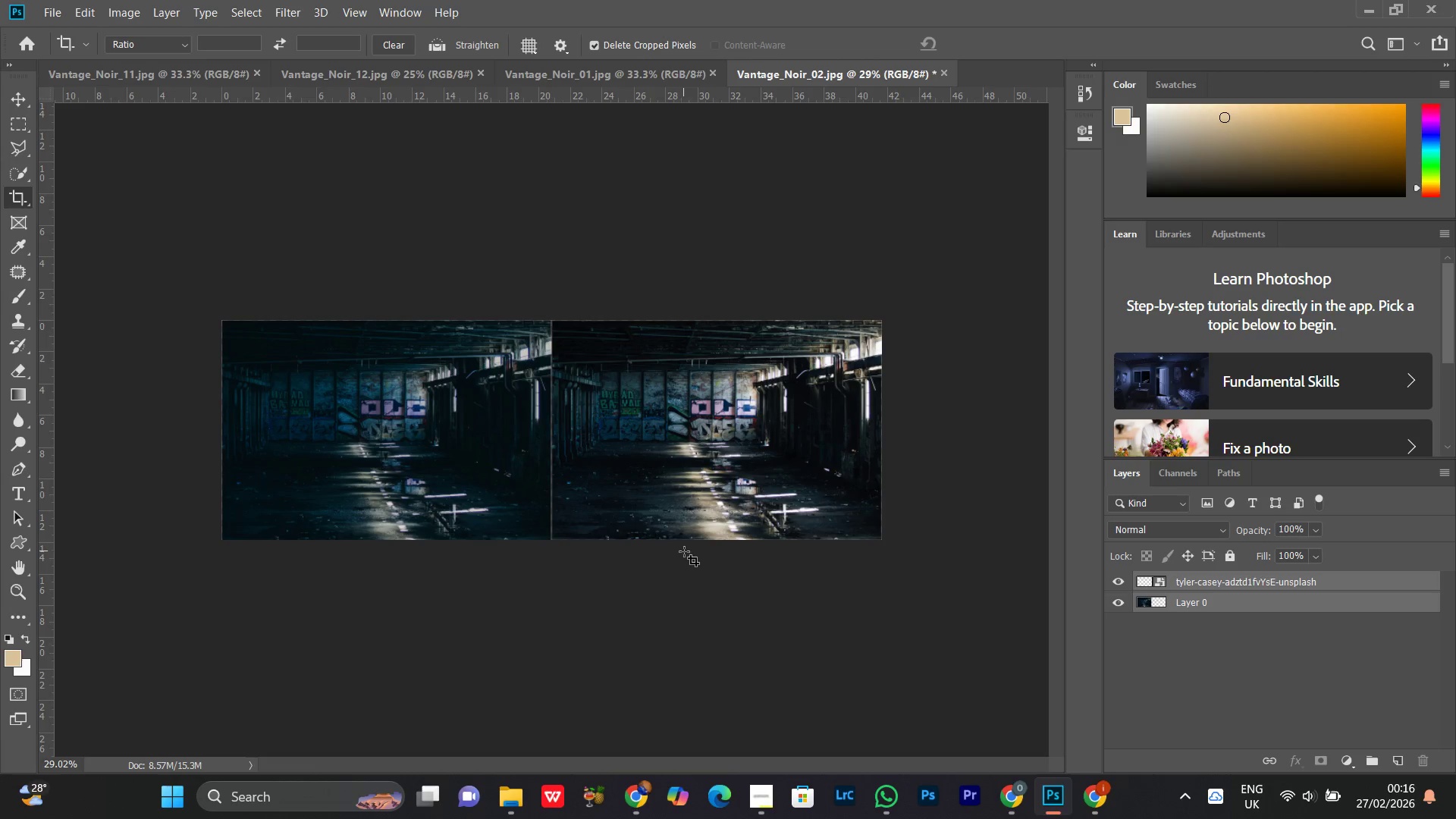 
left_click([1113, 577])
 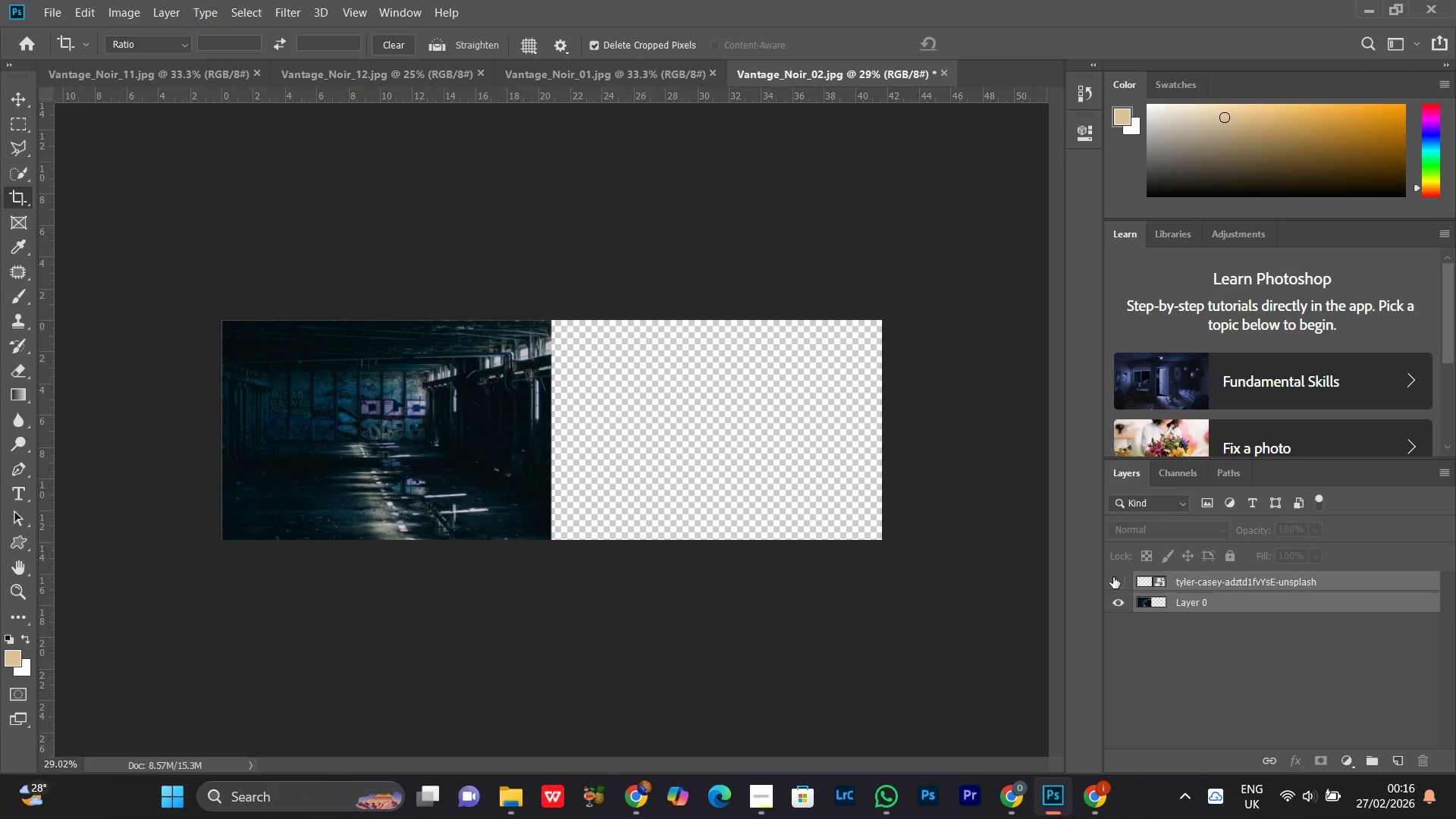 
left_click([1113, 577])
 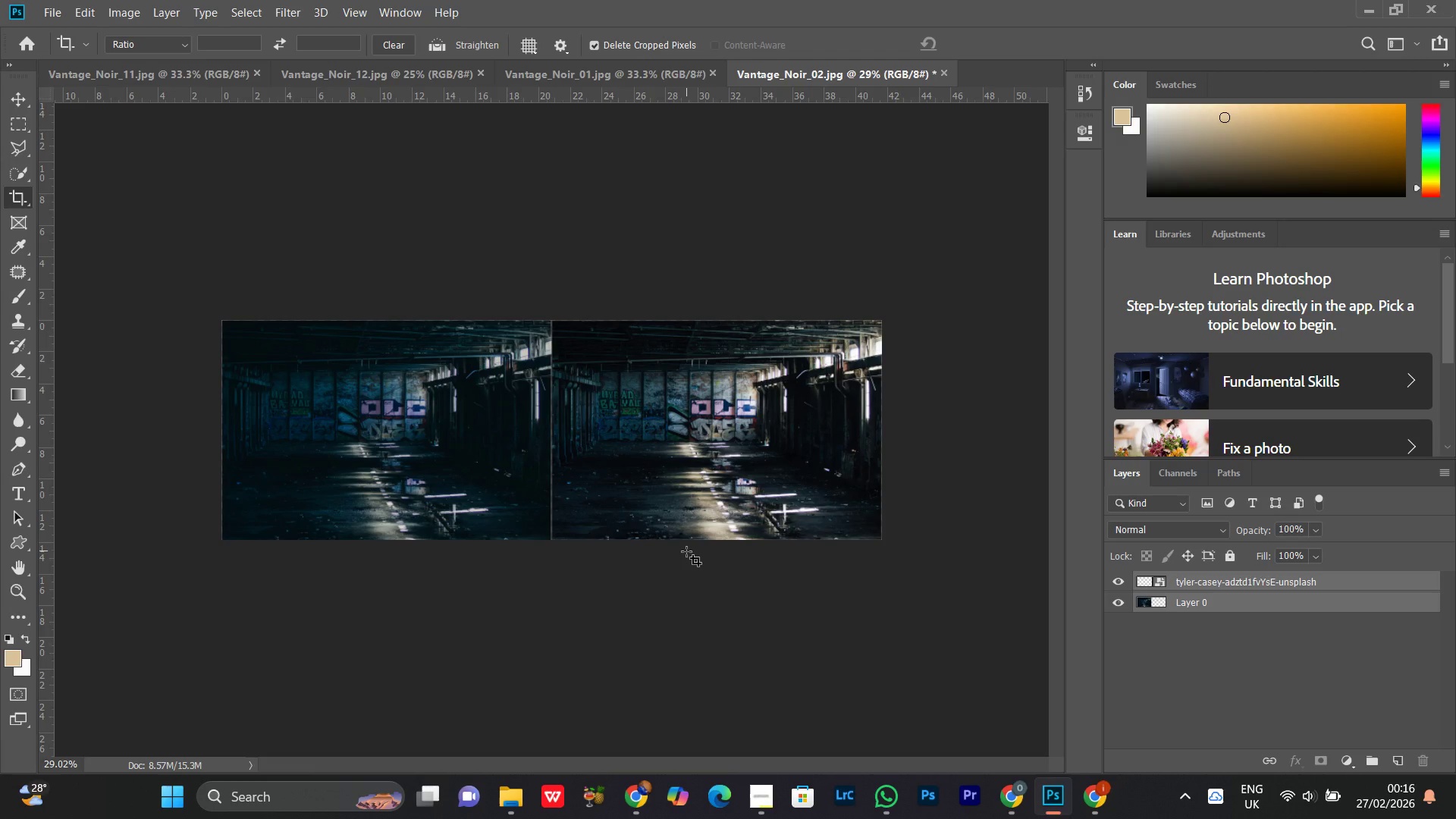 
key(Control+Shift+S)
 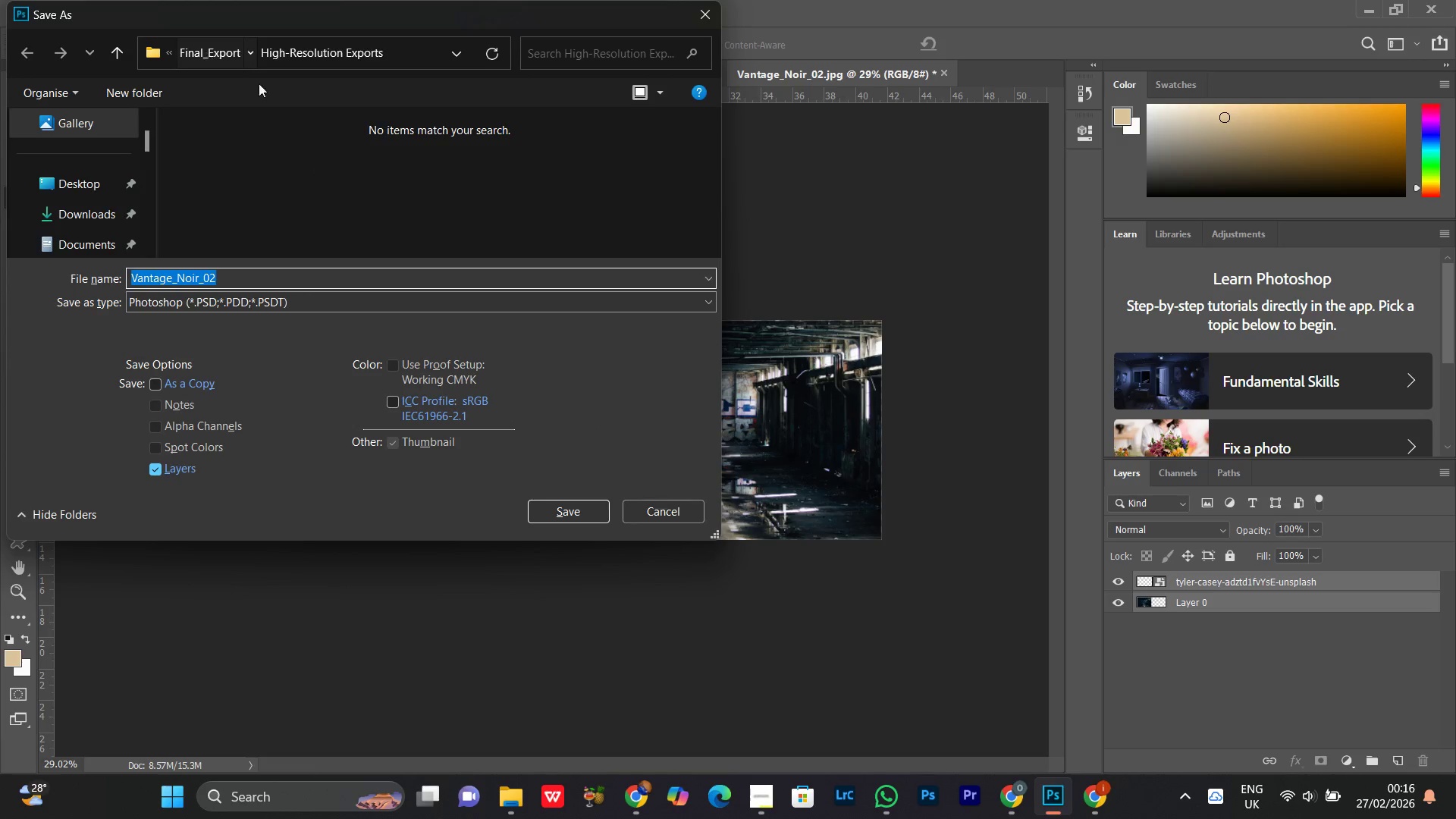 
double_click([213, 192])
 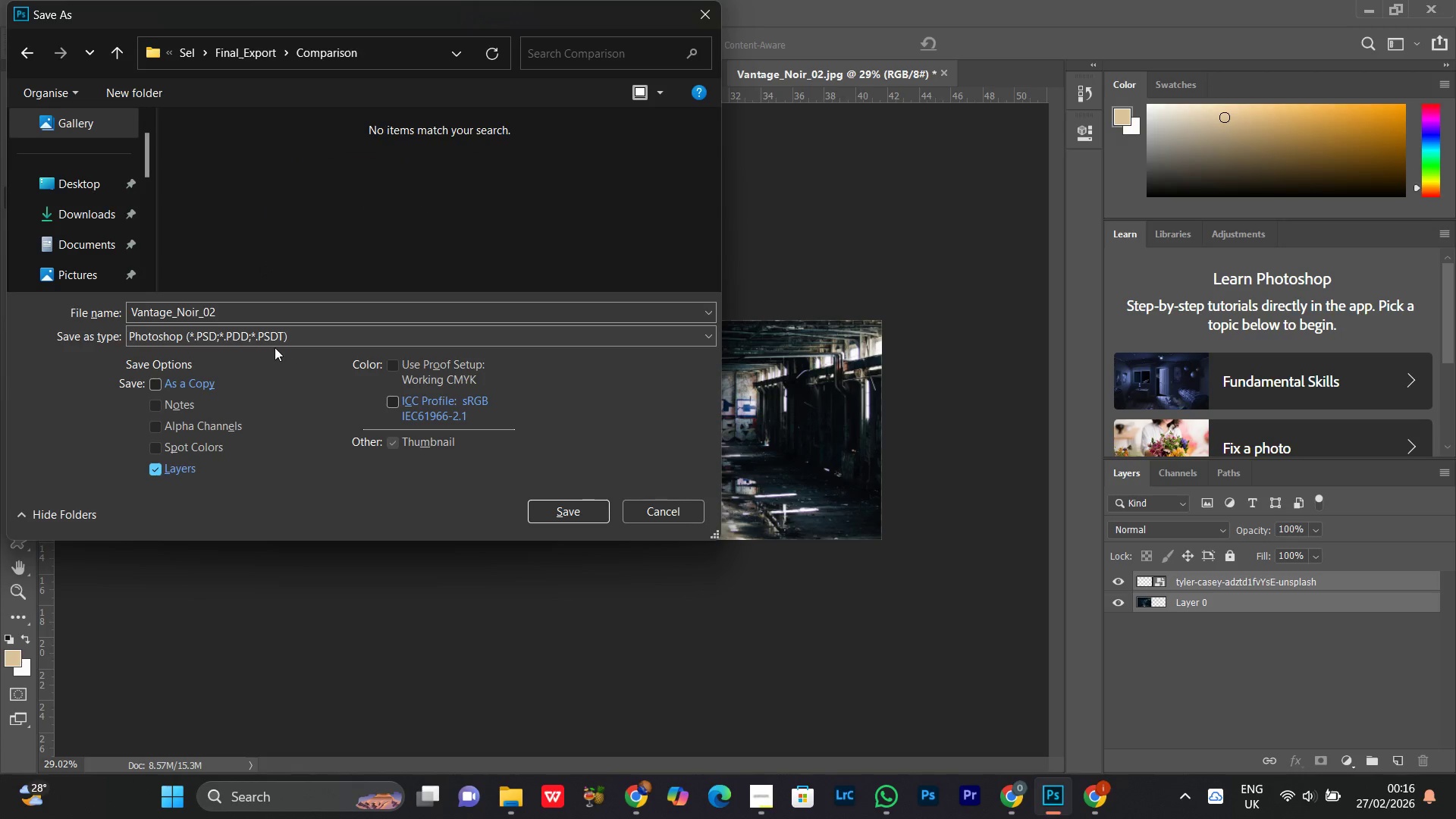 
left_click([275, 345])
 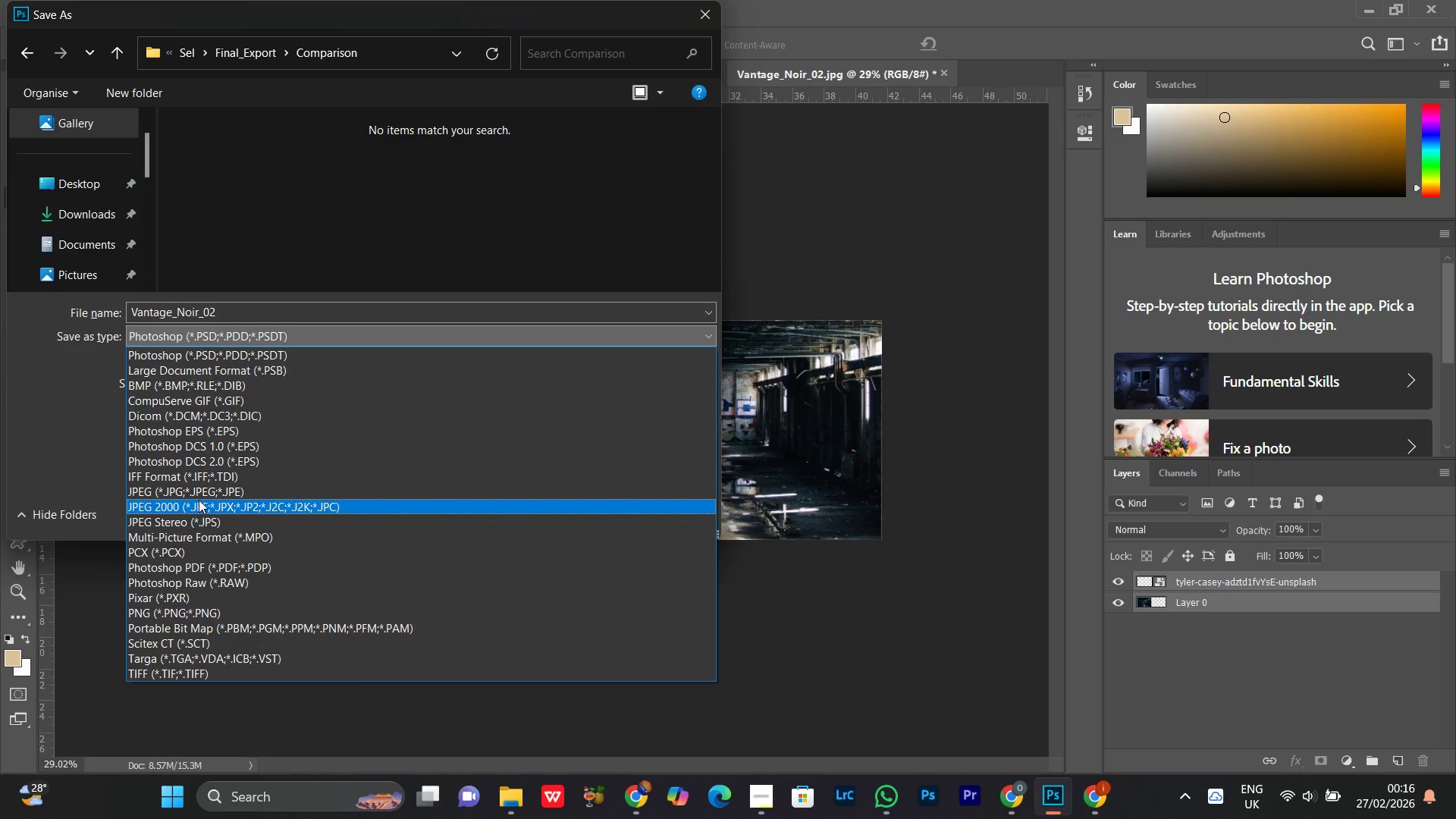 
left_click([198, 497])
 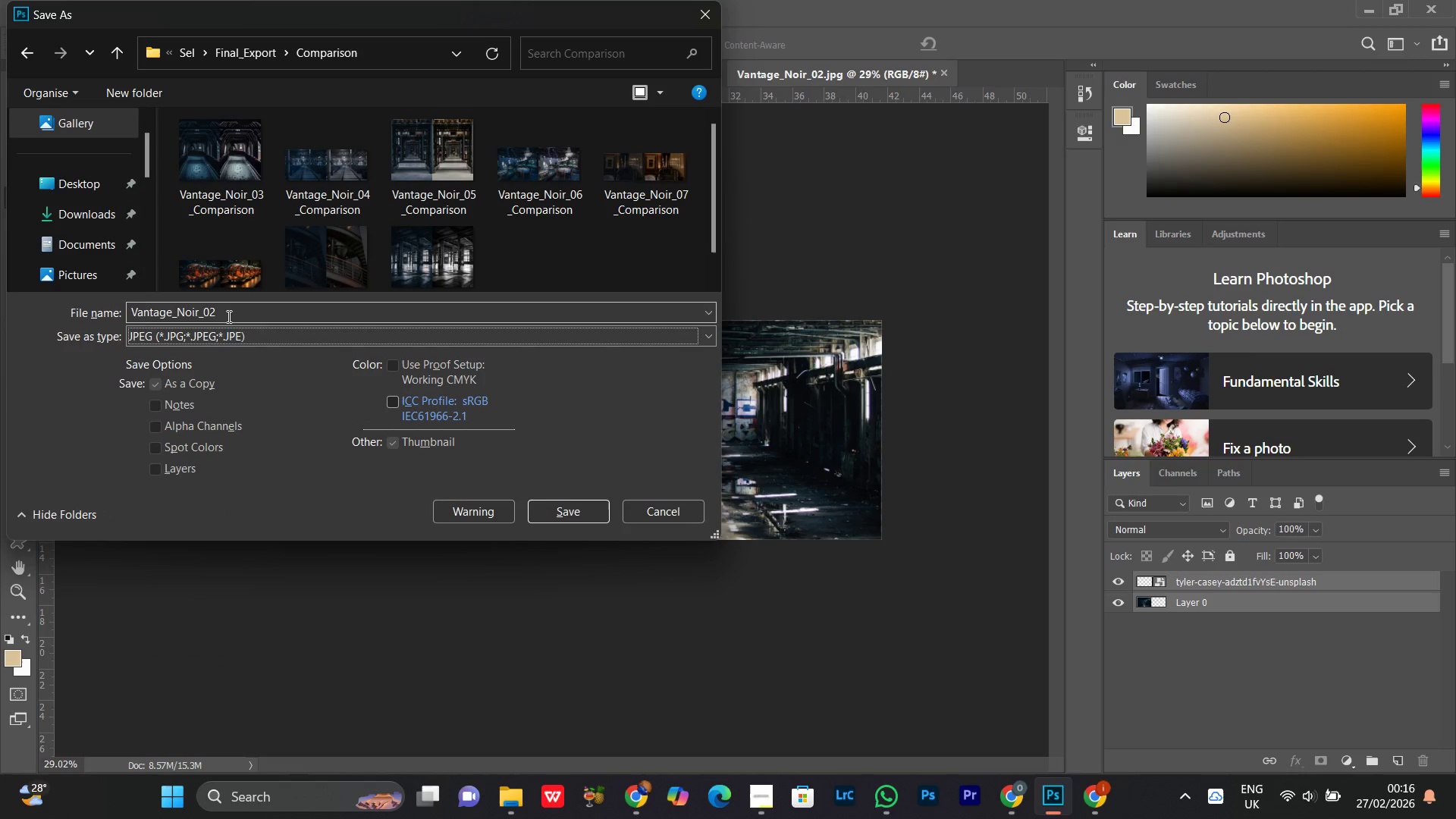 
double_click([221, 313])
 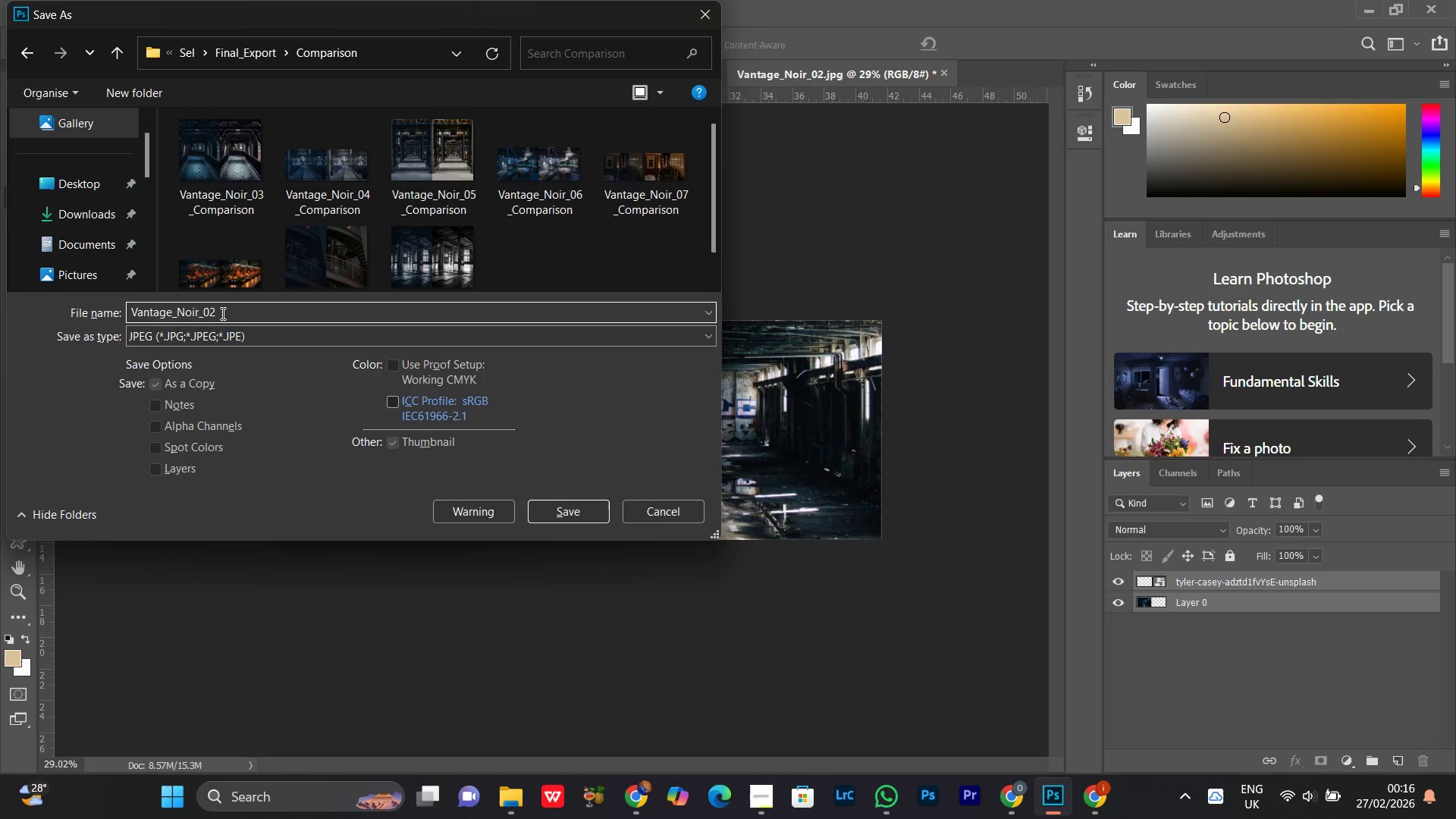 
type(_Comparison)
 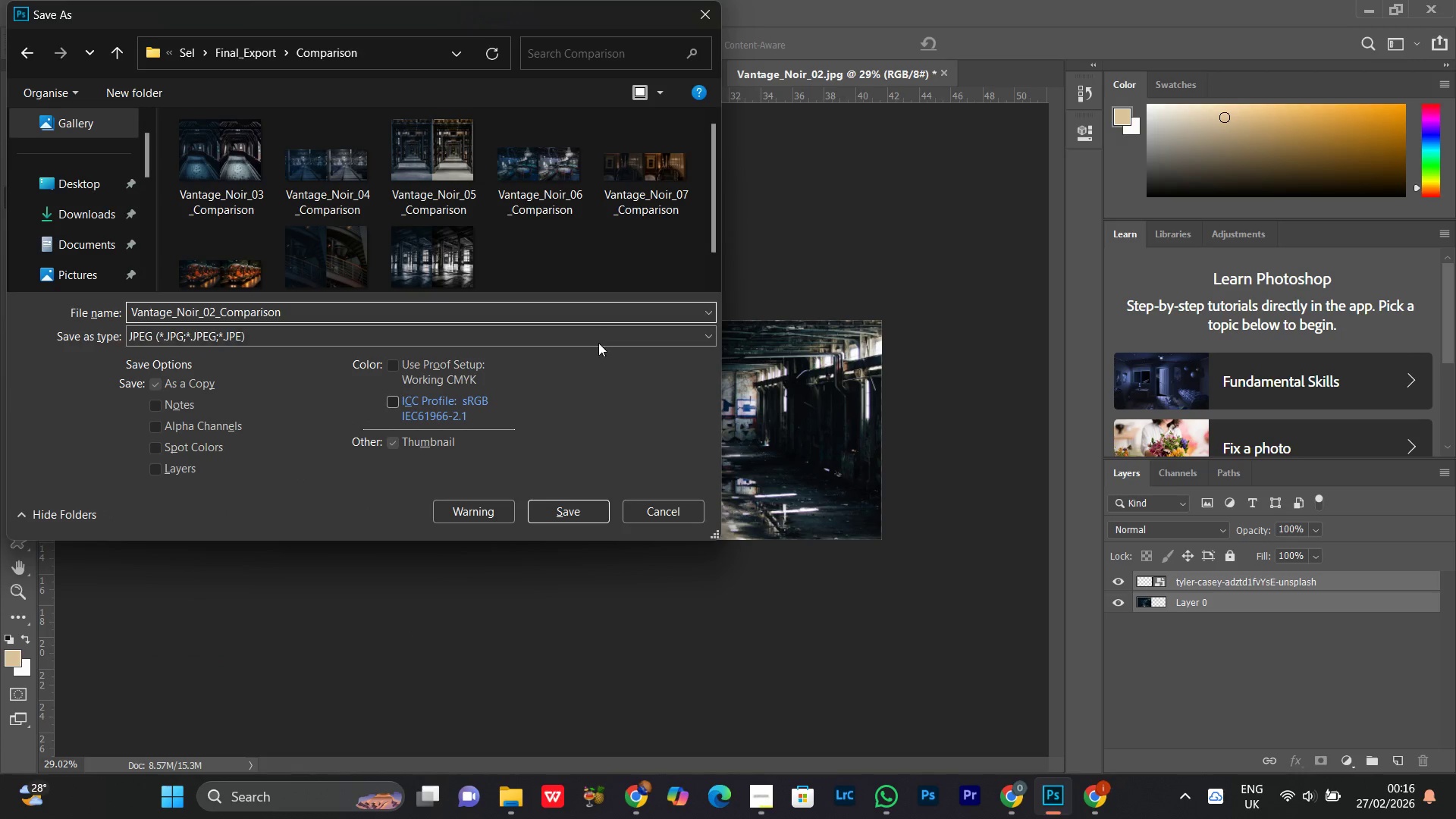 
scroll: coordinate [560, 277], scroll_direction: down, amount: 4.0
 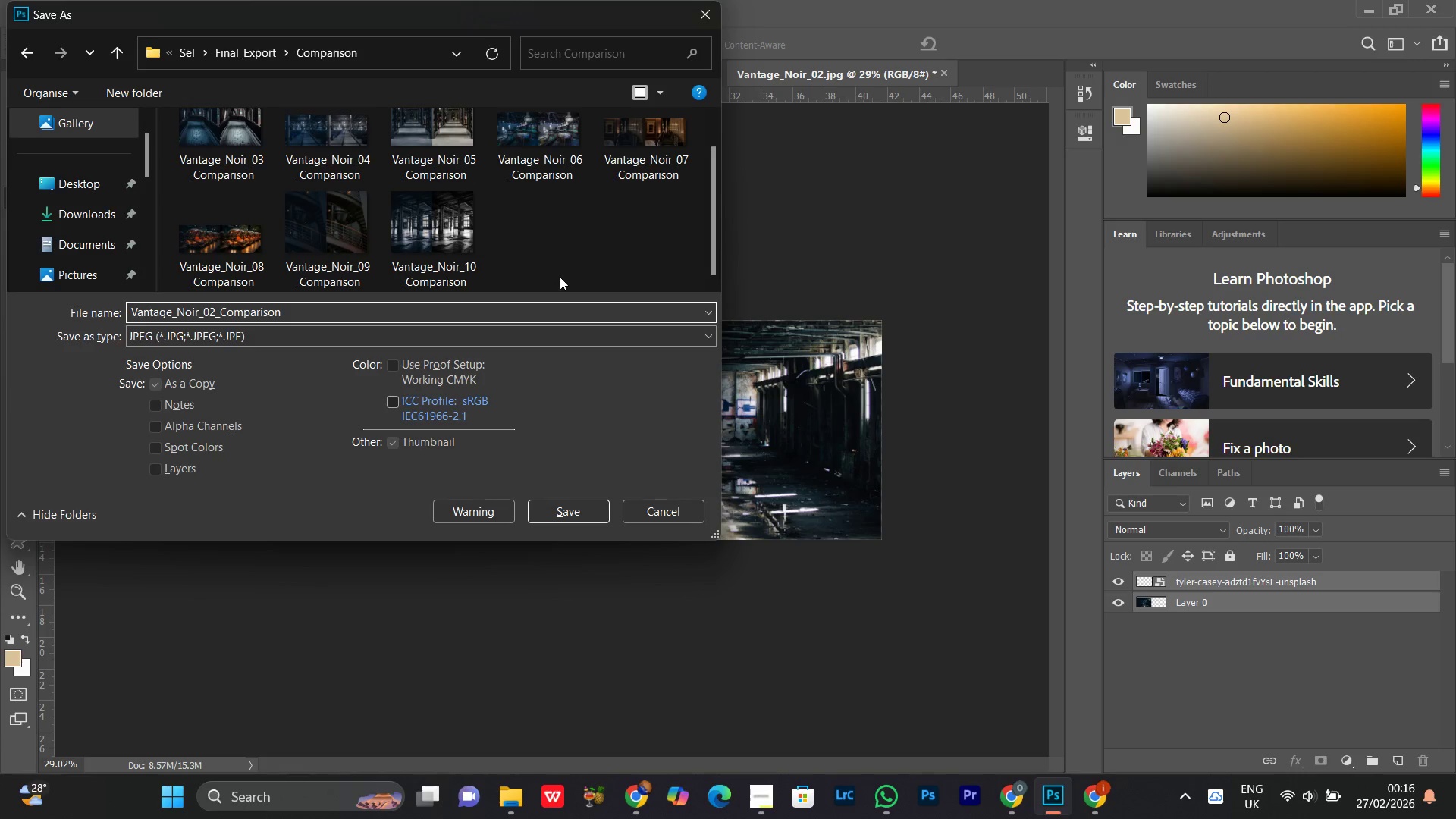 
scroll: coordinate [560, 277], scroll_direction: up, amount: 1.0
 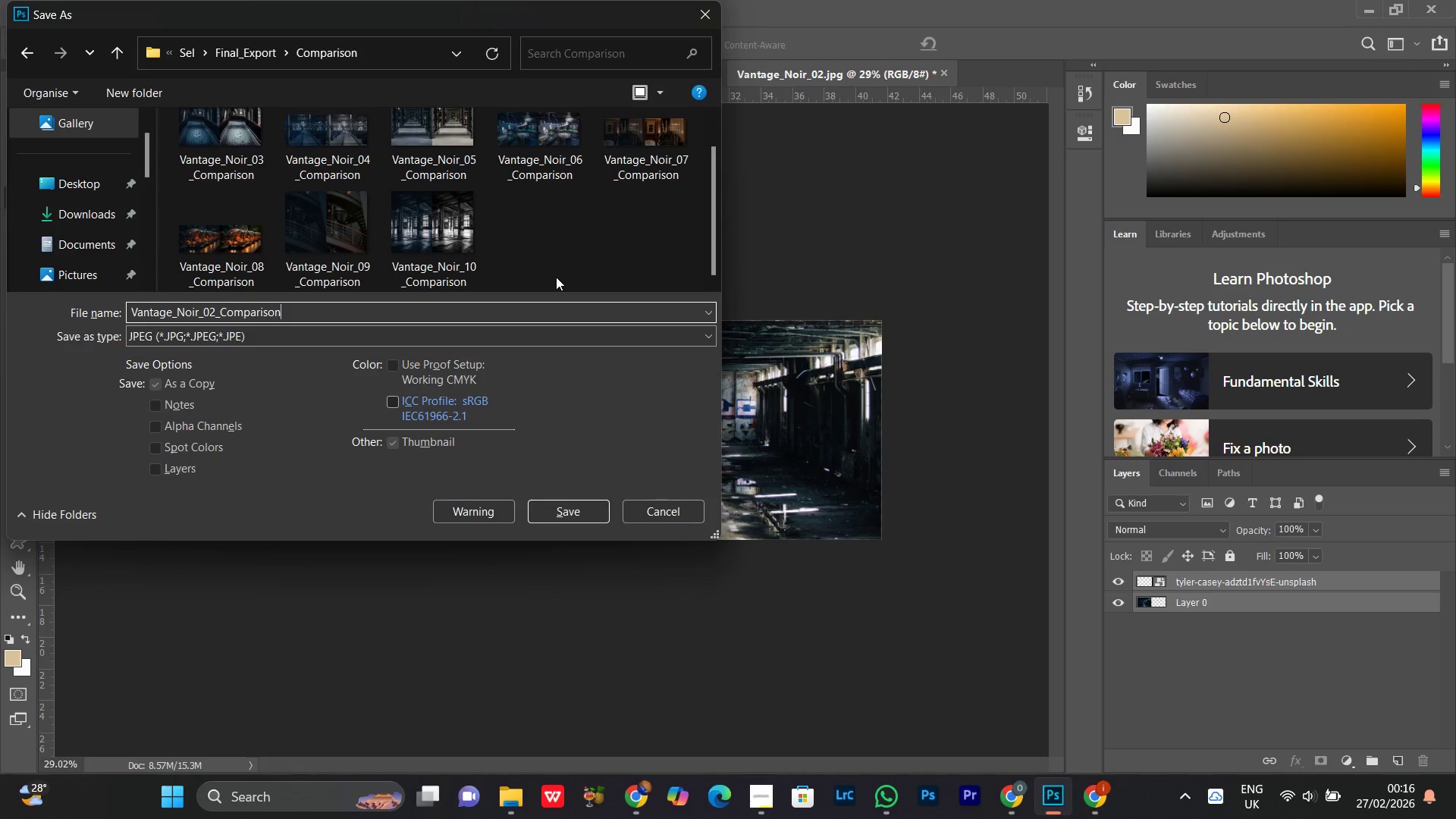 
scroll: coordinate [556, 277], scroll_direction: down, amount: 1.0
 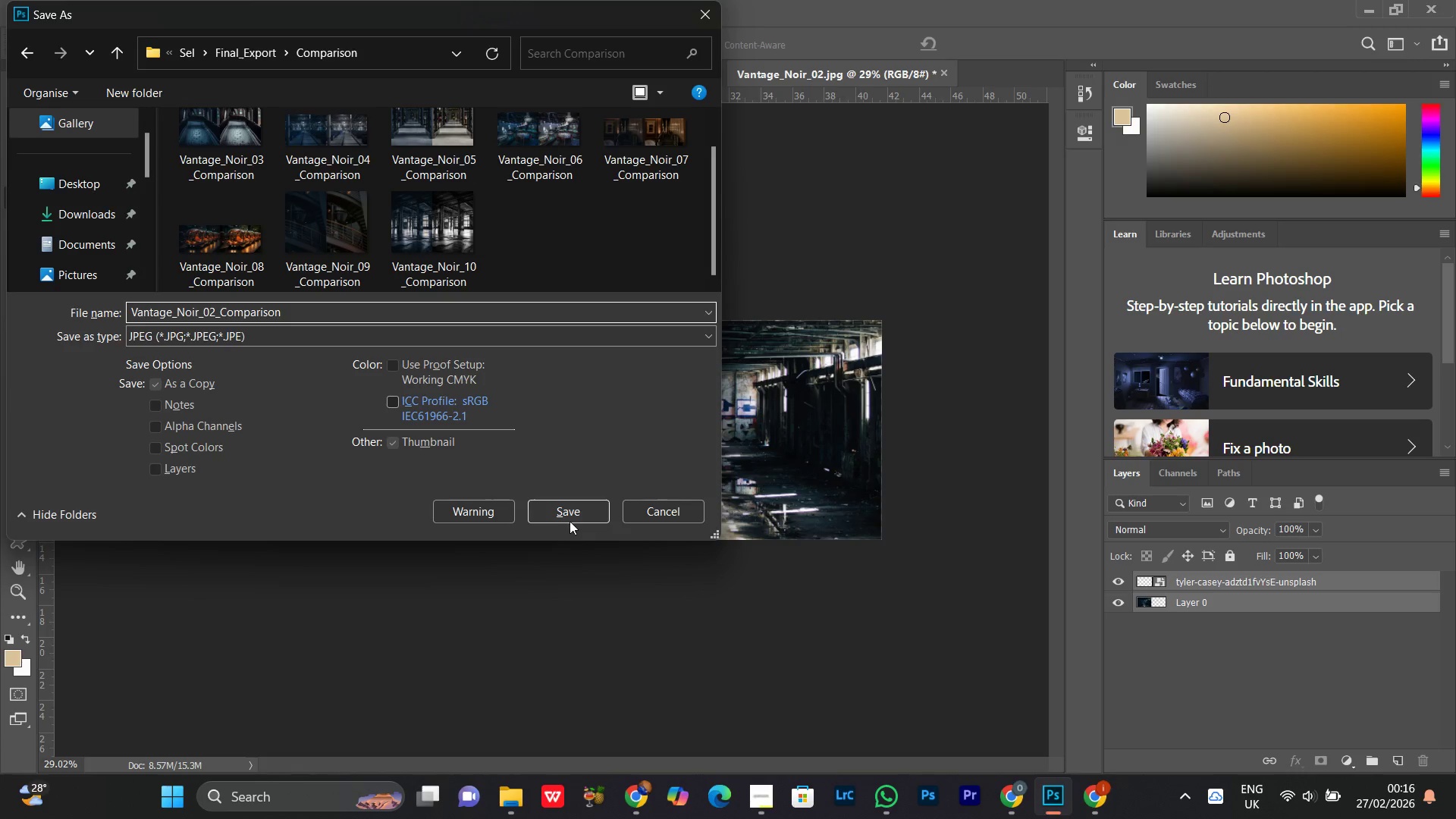 
left_click([570, 521])
 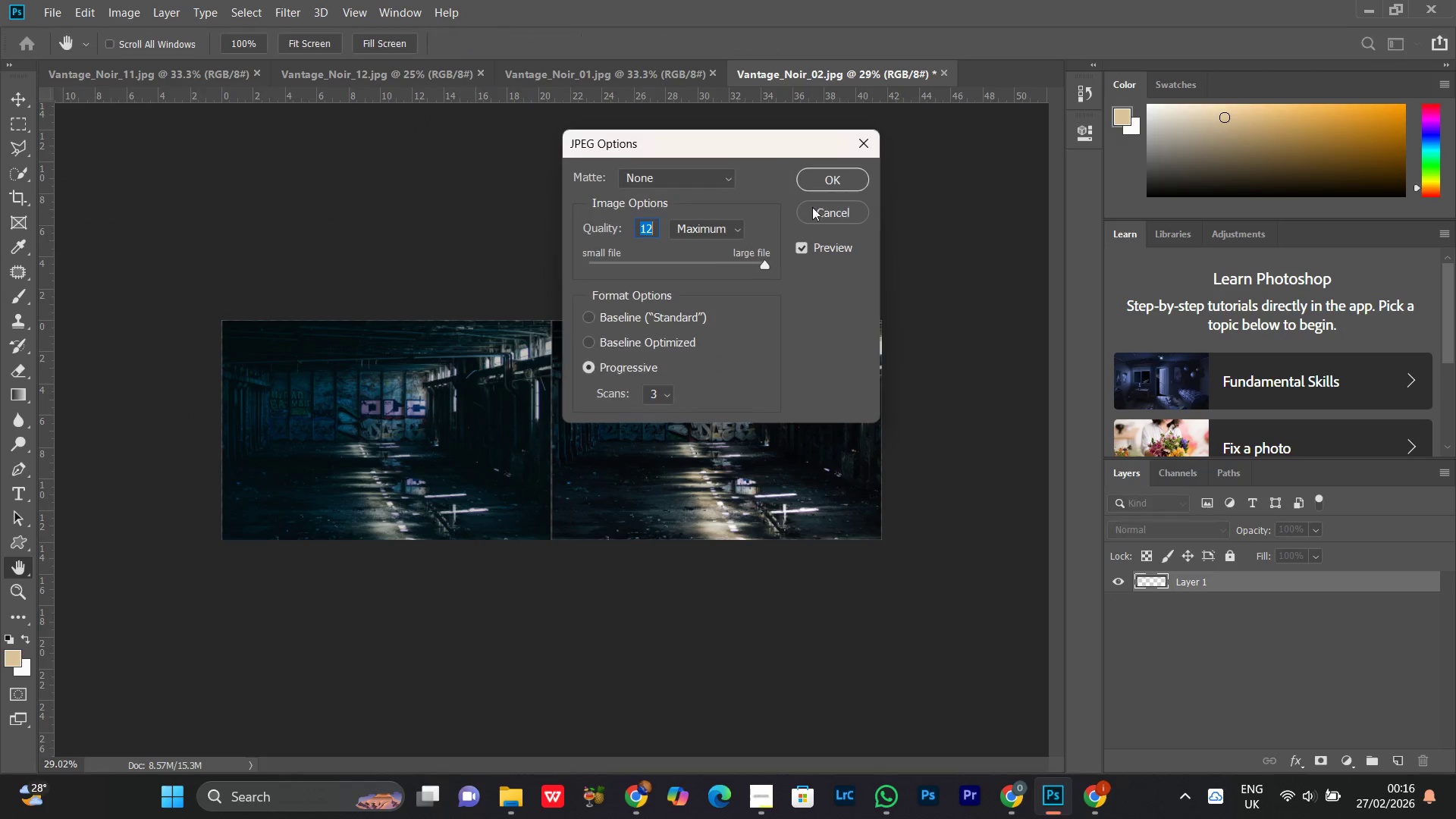 
left_click([842, 189])
 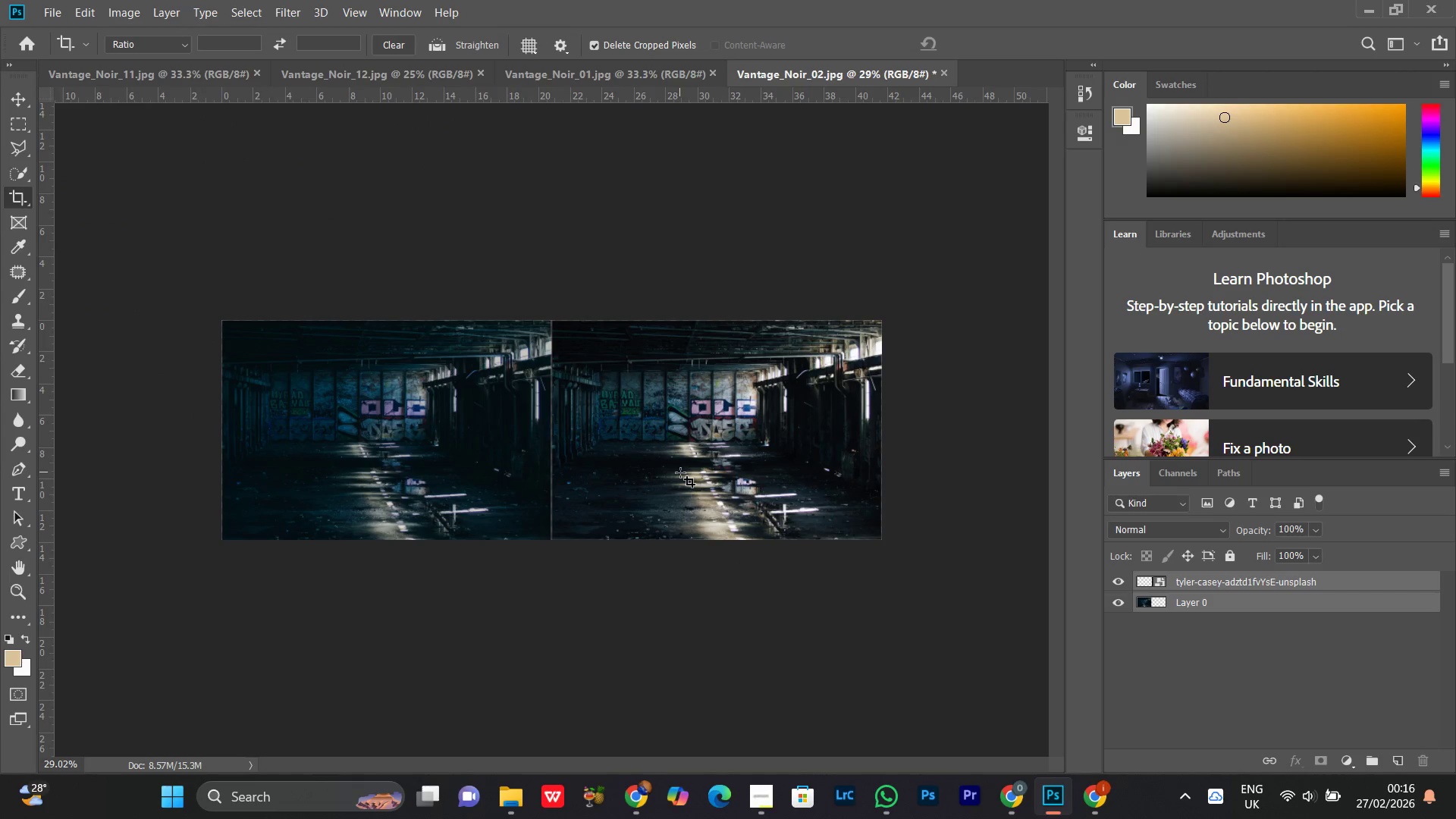 
key(Control+W)
 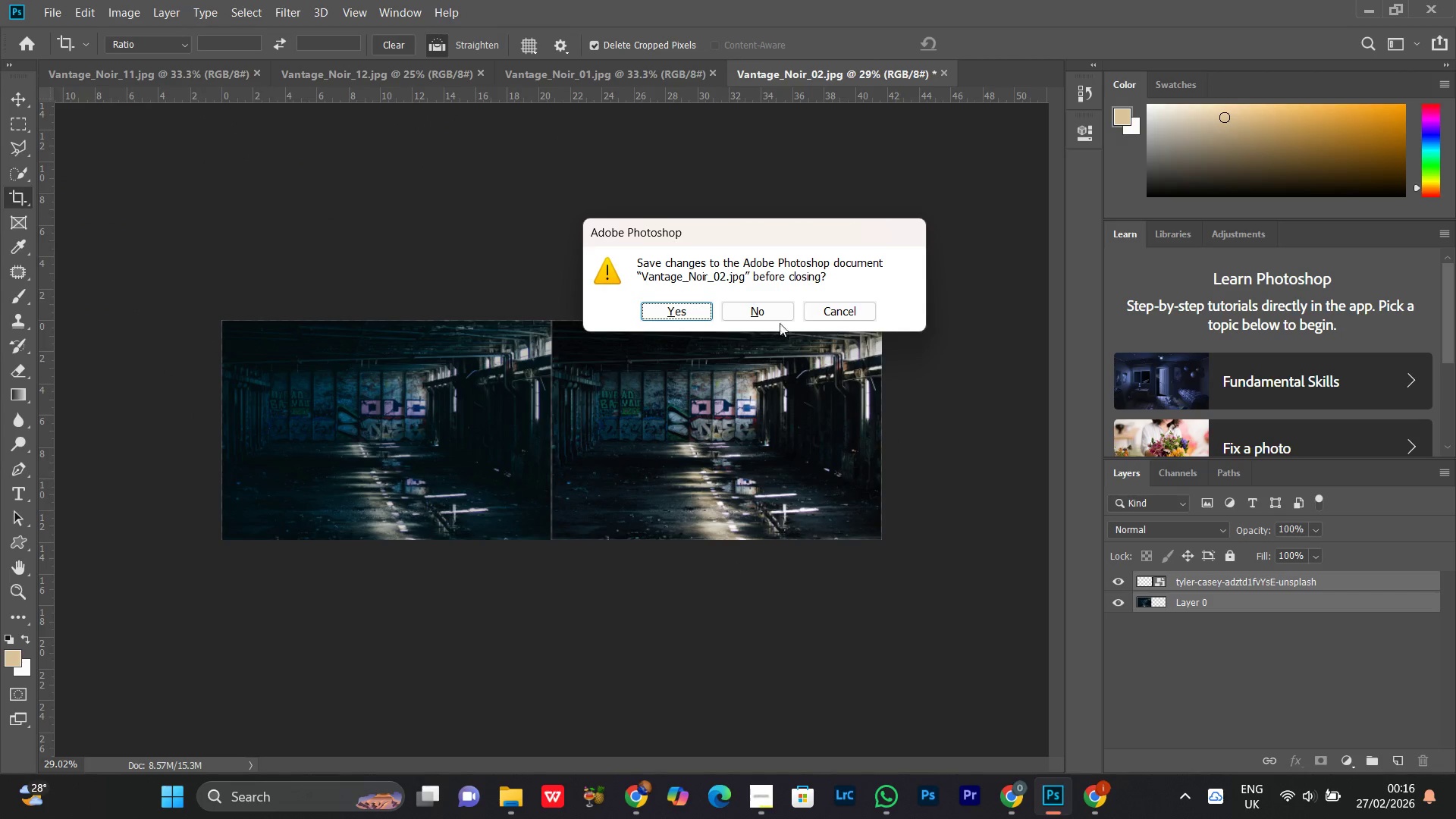 
left_click([774, 317])
 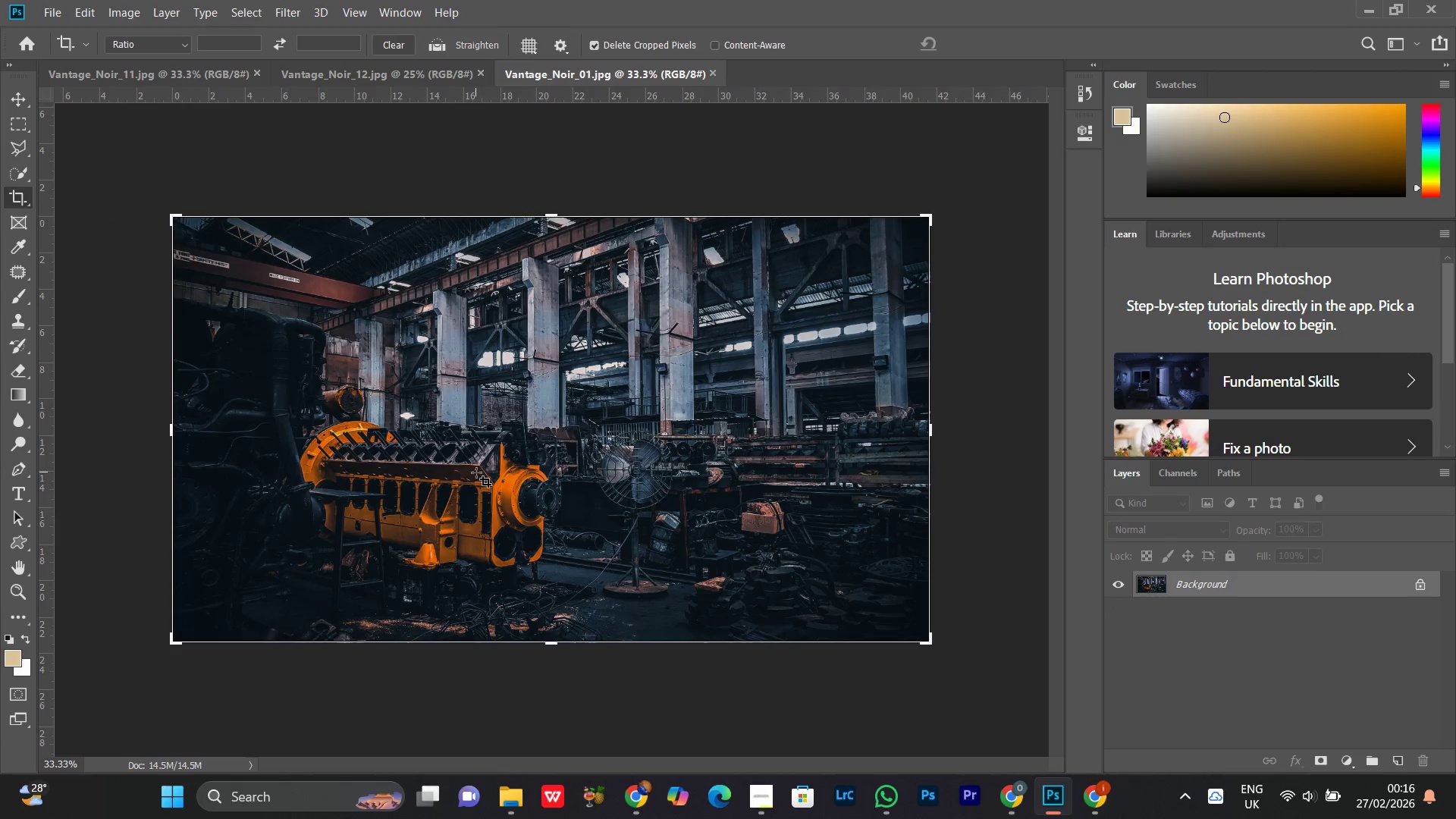 
key(V)
 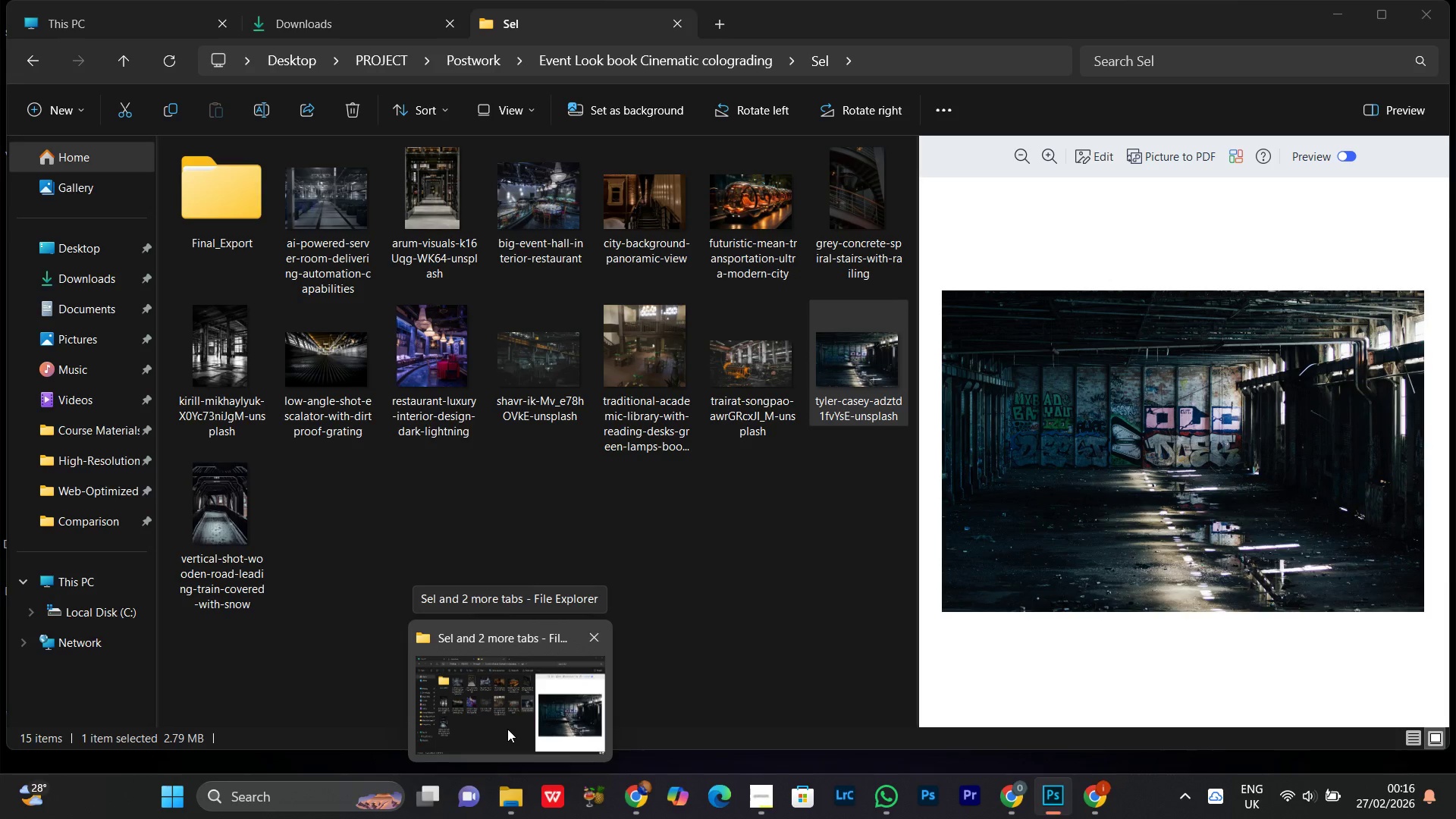 
wait(9.89)
 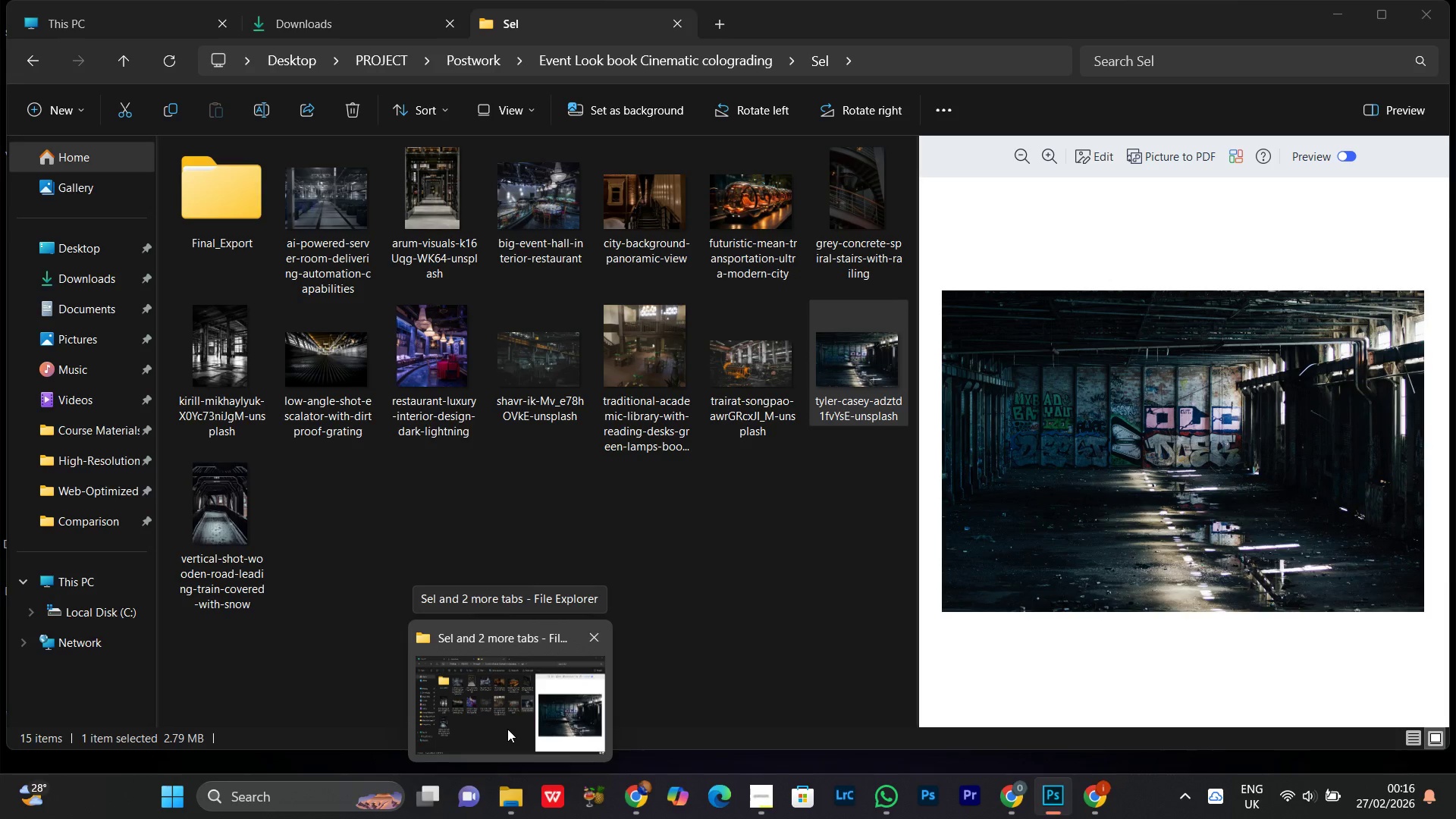 
left_click([529, 707])
 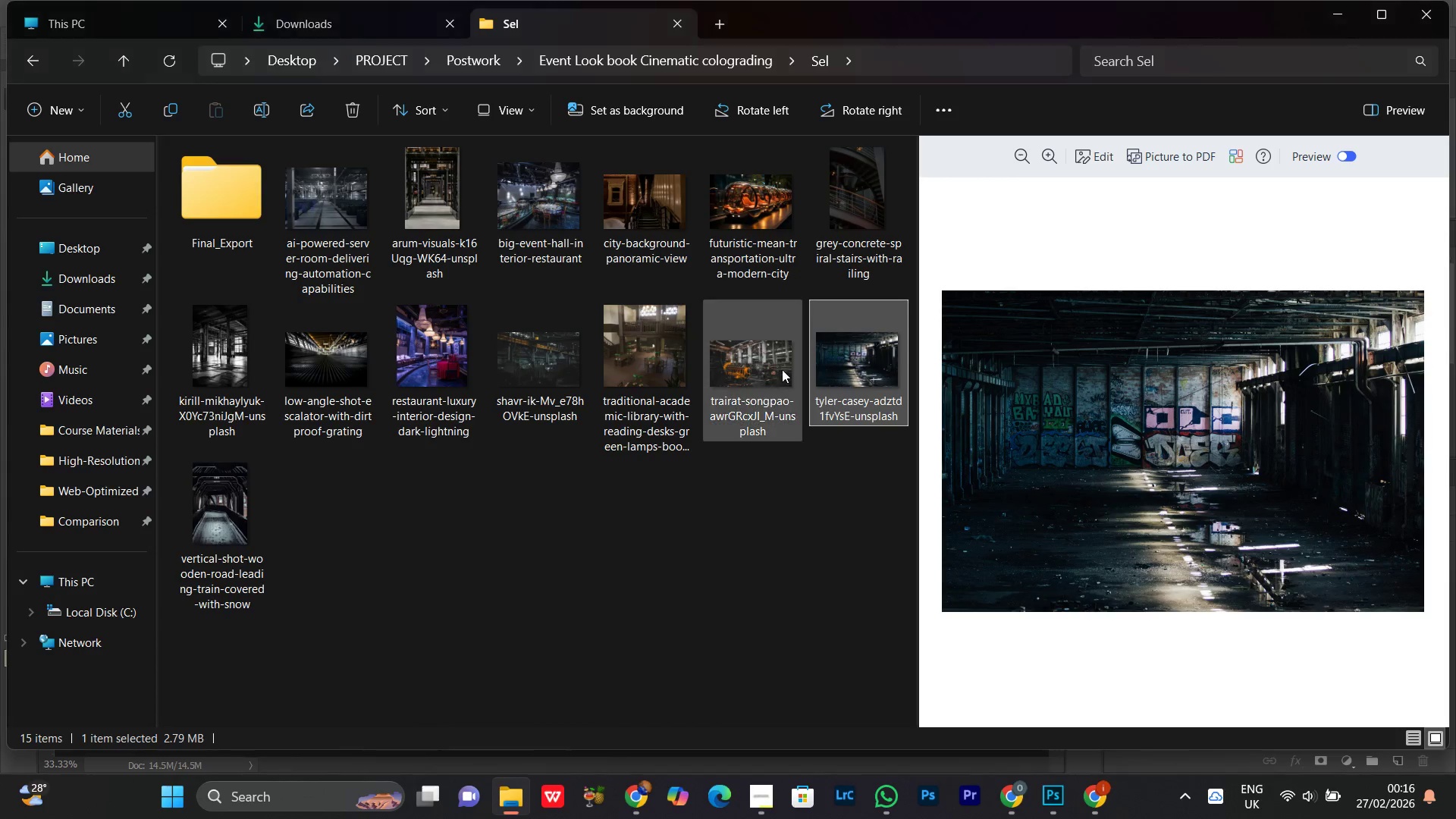 
left_click([767, 346])
 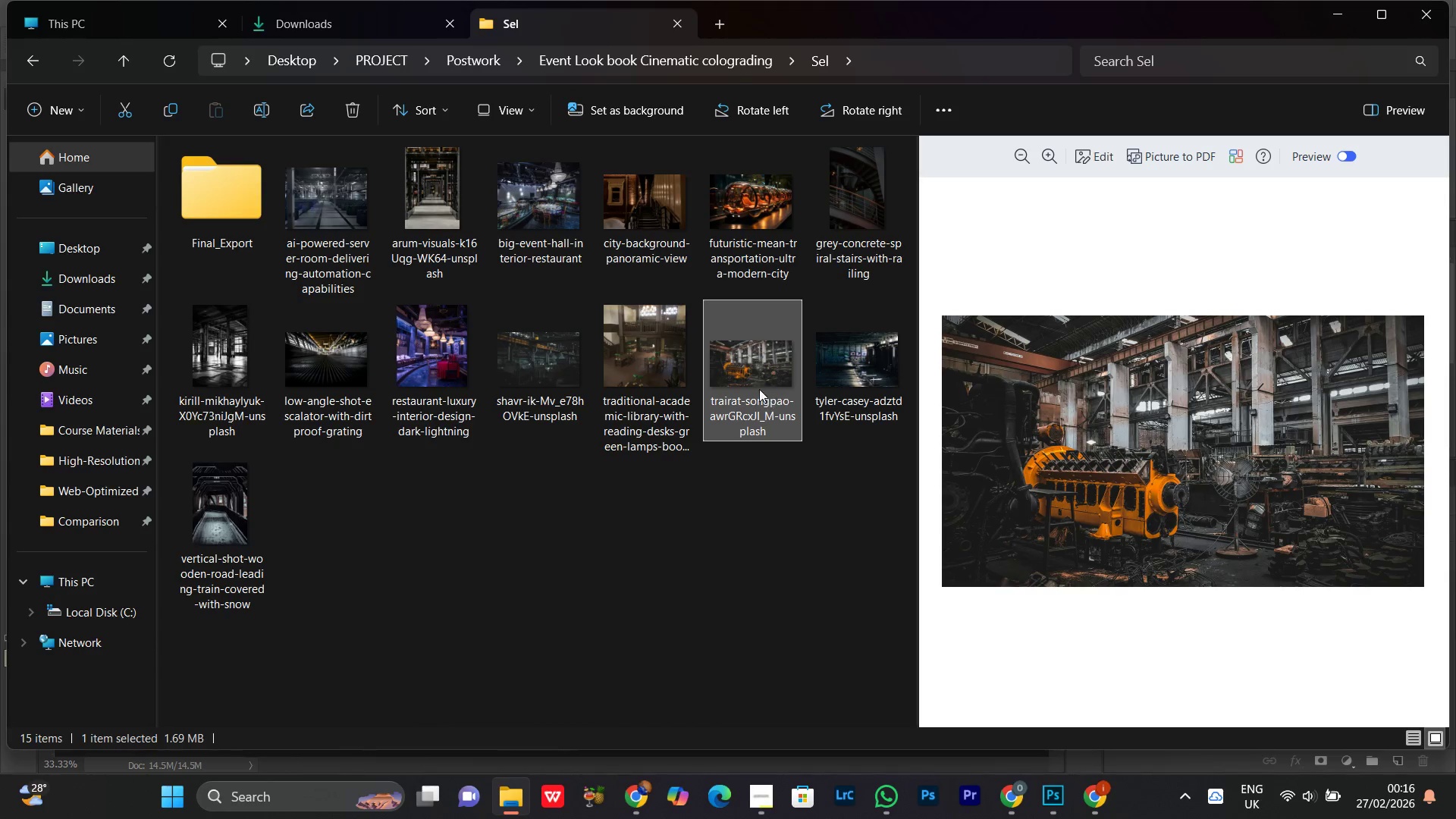 
left_click_drag(start_coordinate=[756, 367], to_coordinate=[615, 502])
 